 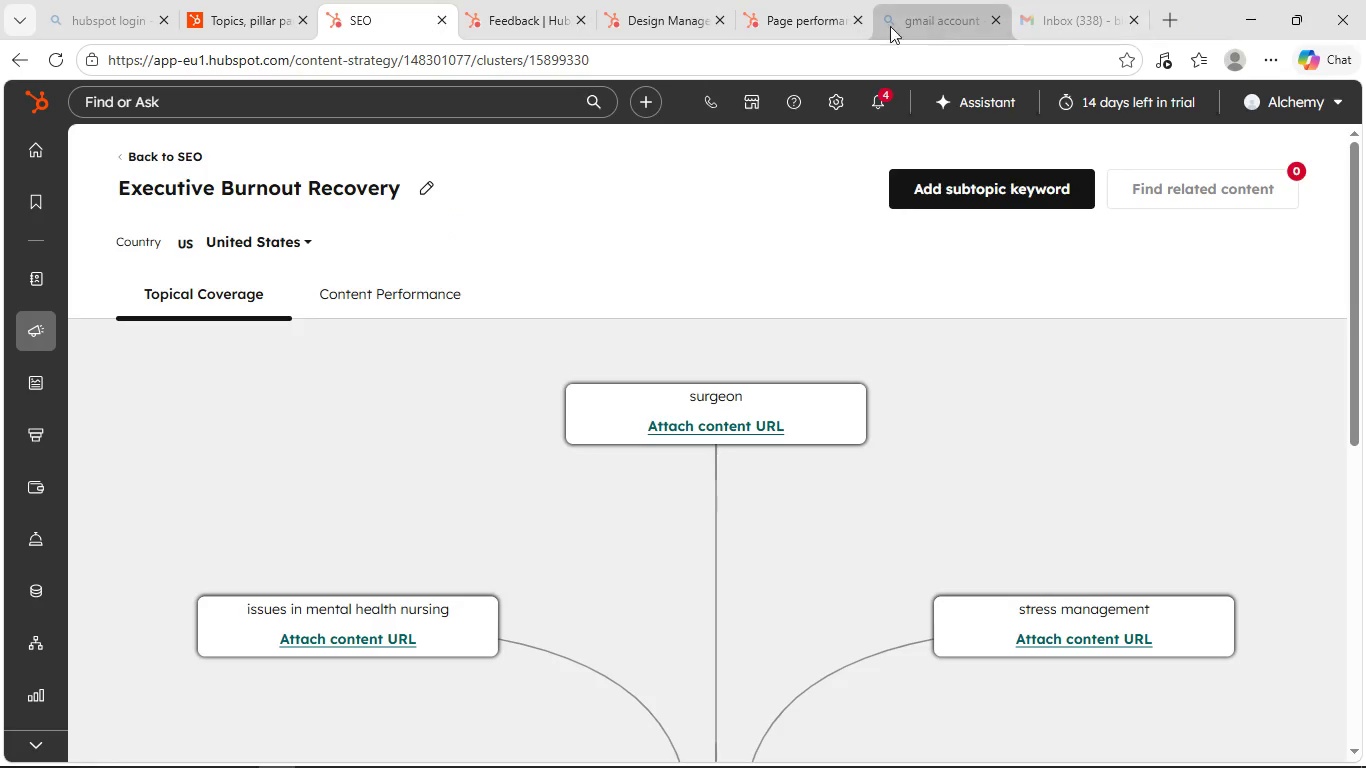 
left_click([824, 100])
 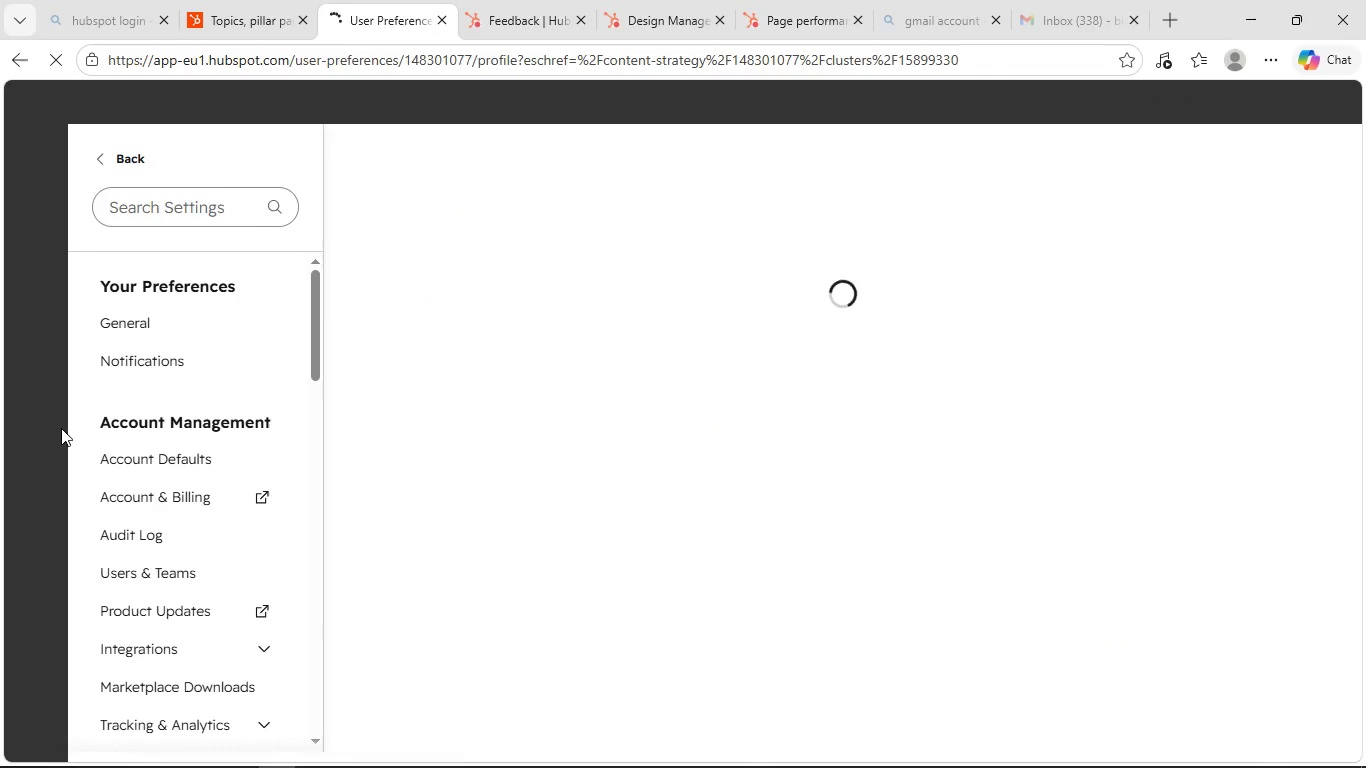 
scroll: coordinate [147, 546], scroll_direction: down, amount: 13.0
 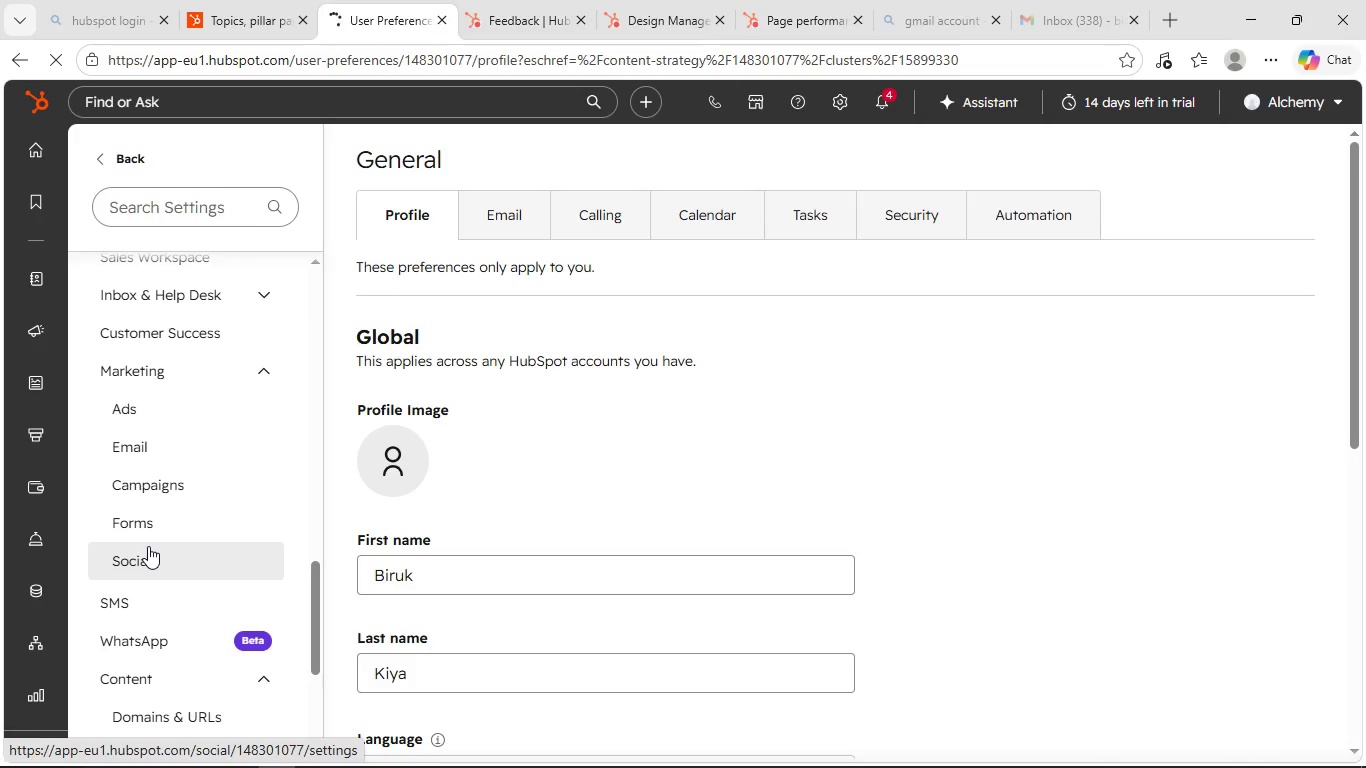 
scroll: coordinate [156, 601], scroll_direction: up, amount: 6.0
 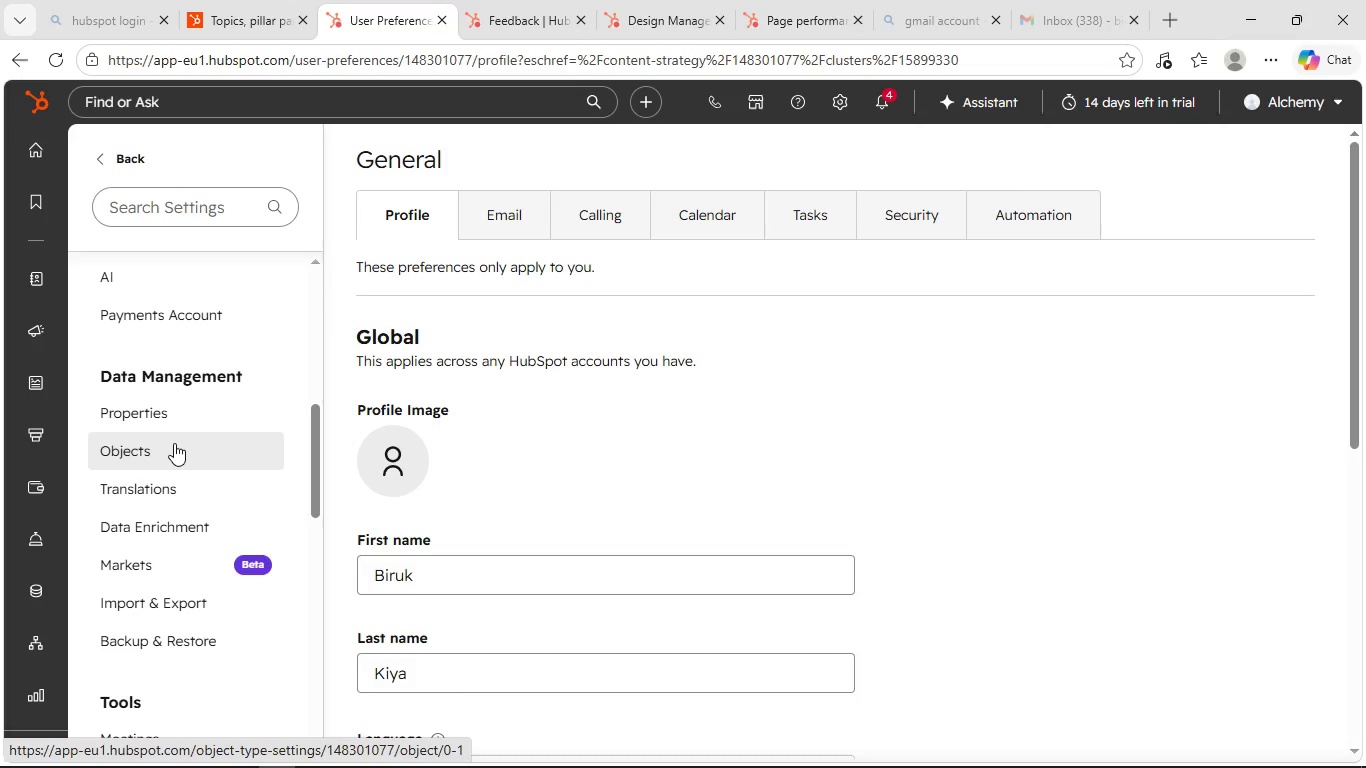 
wait(19.01)
 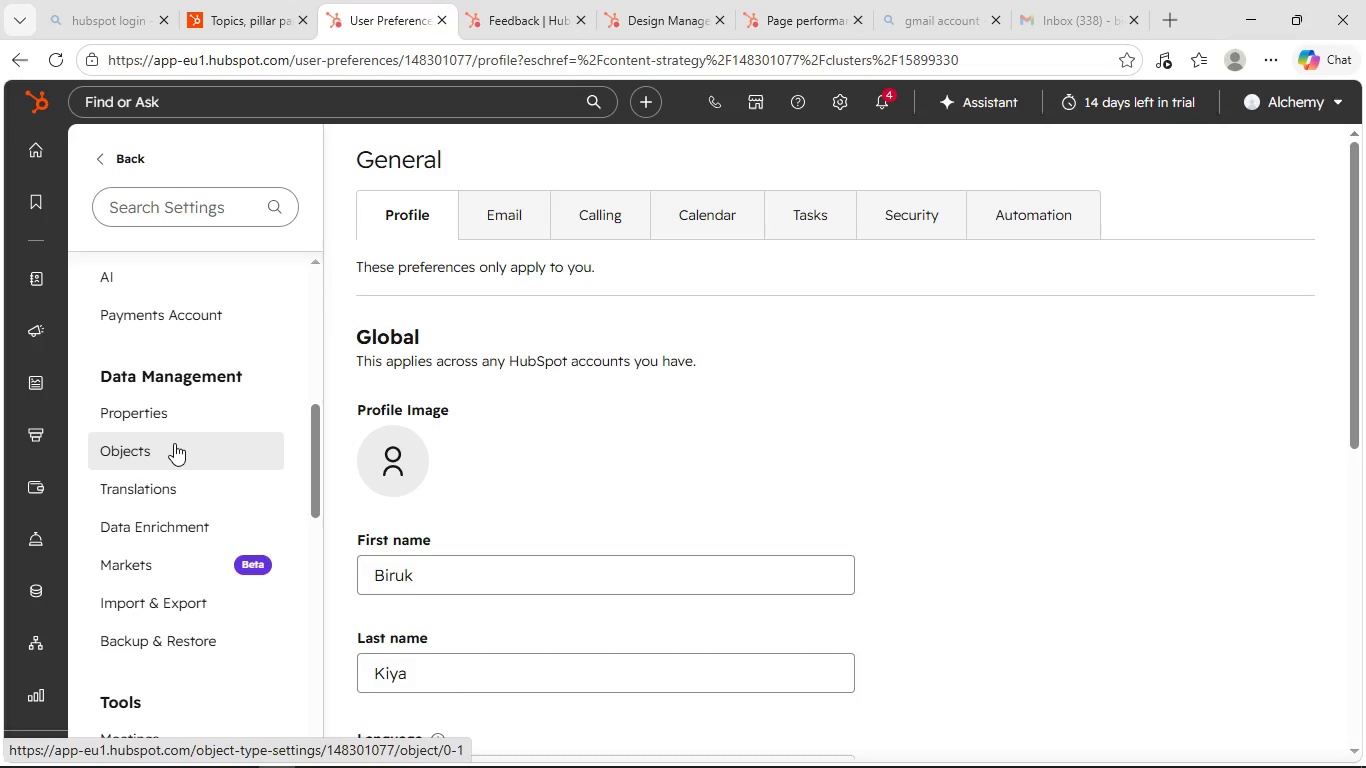 
left_click([110, 459])
 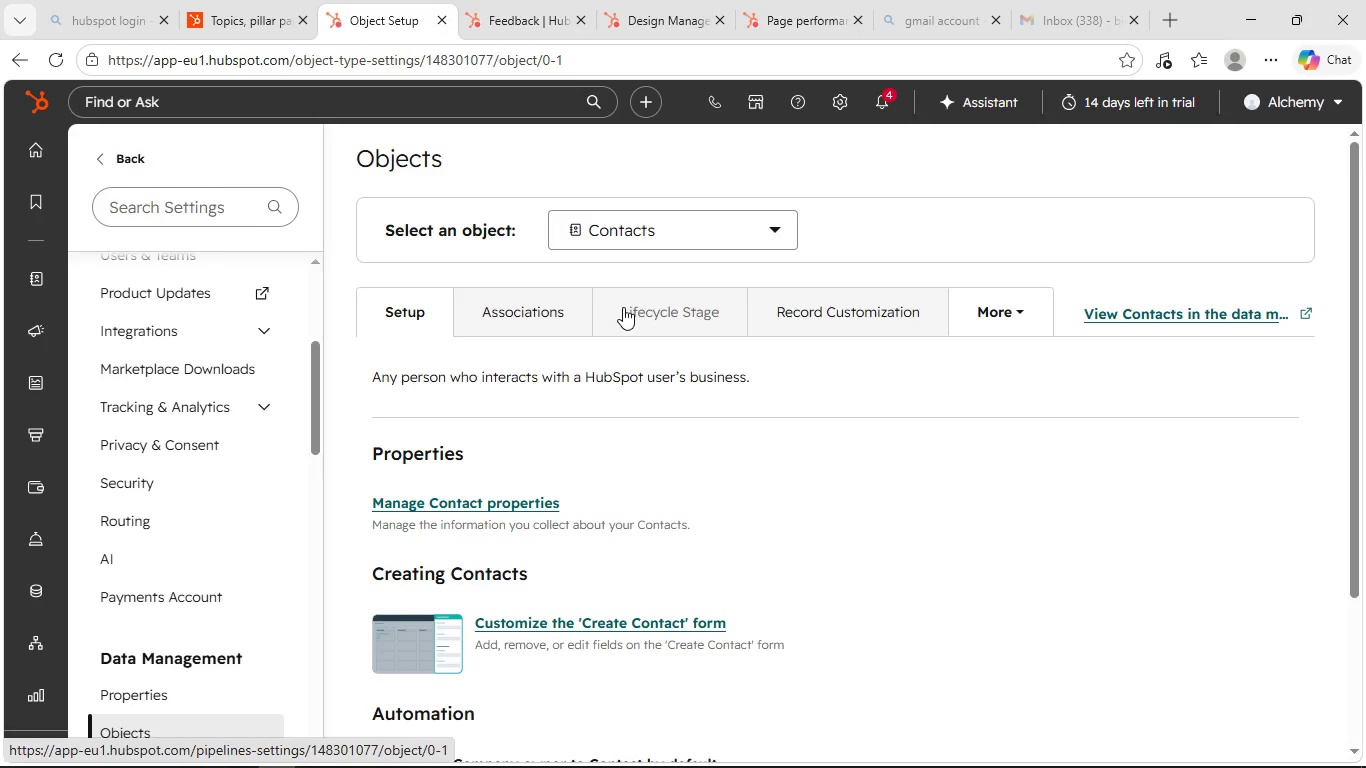 
scroll: coordinate [721, 453], scroll_direction: none, amount: 0.0
 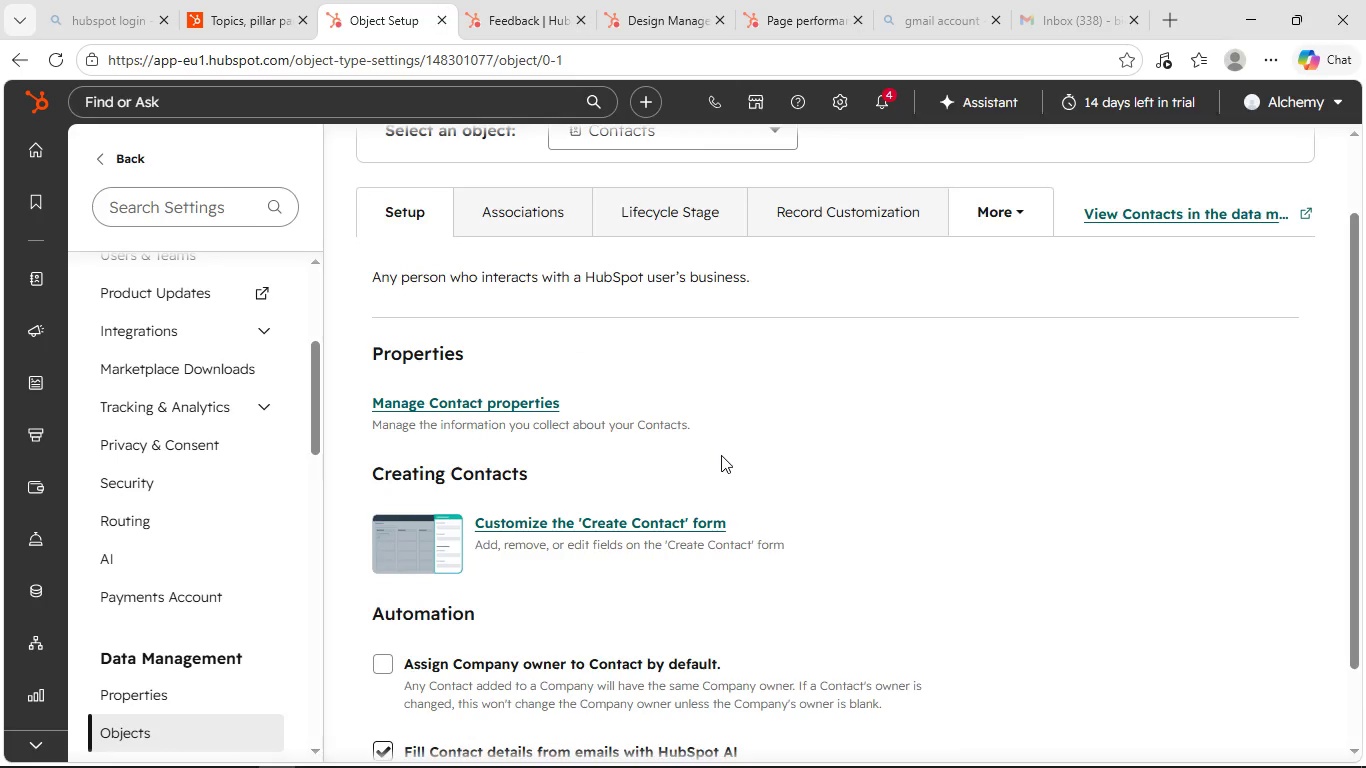 
scroll: coordinate [721, 455], scroll_direction: up, amount: 2.0
 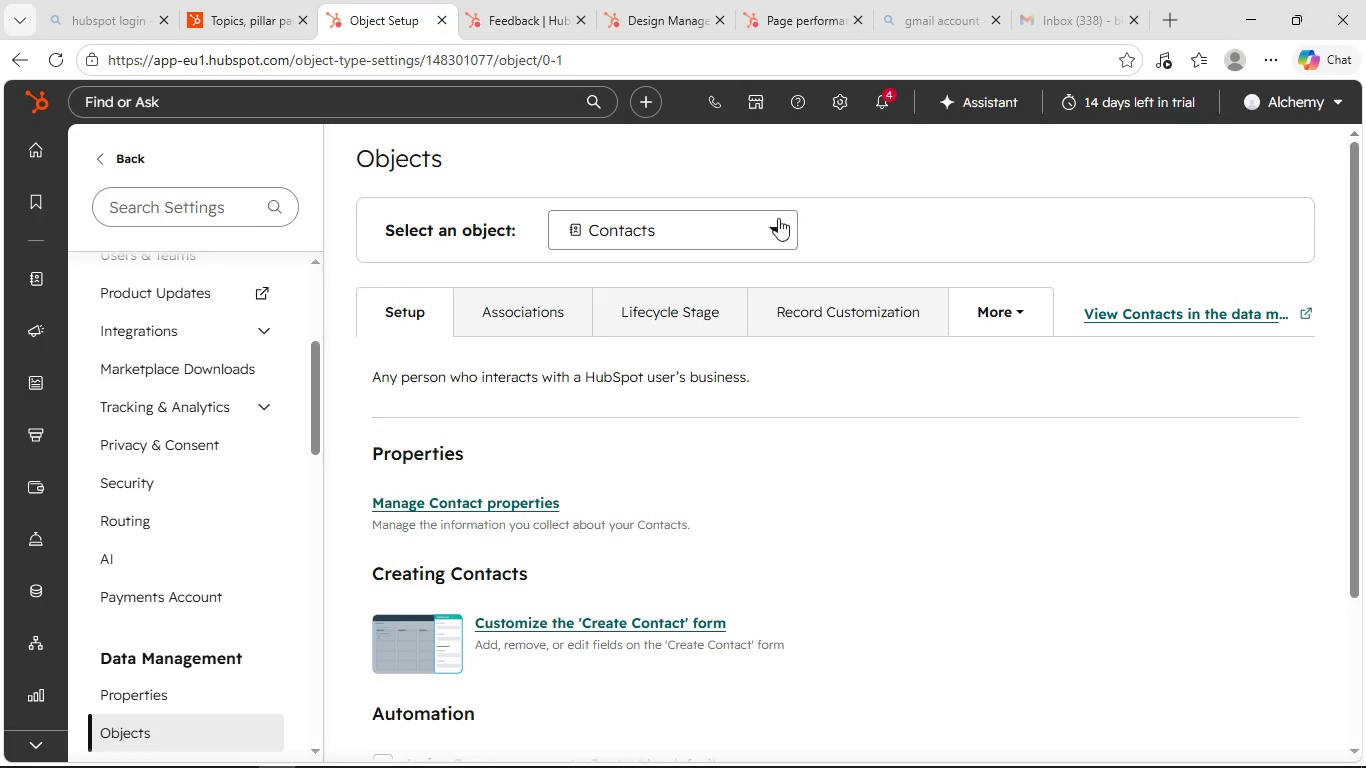 
left_click([765, 227])
 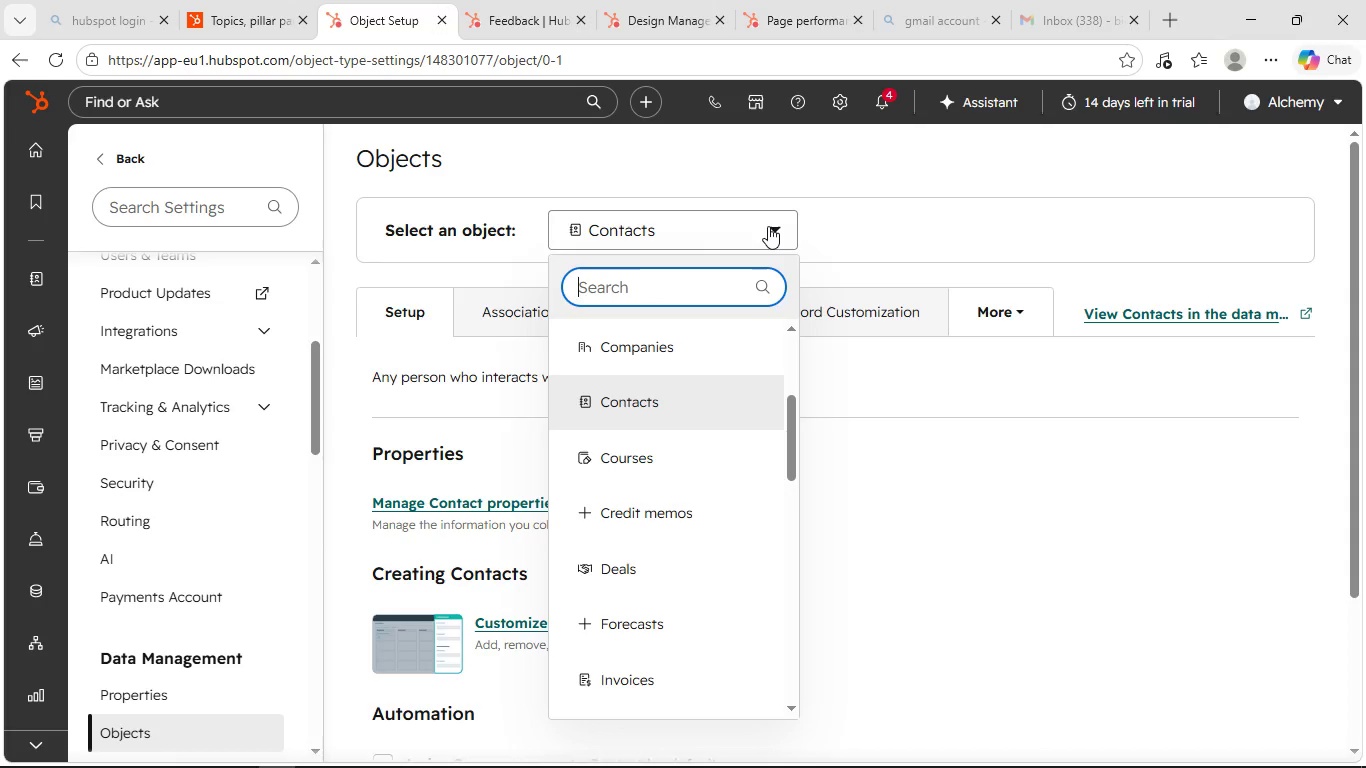 
left_click([768, 226])
 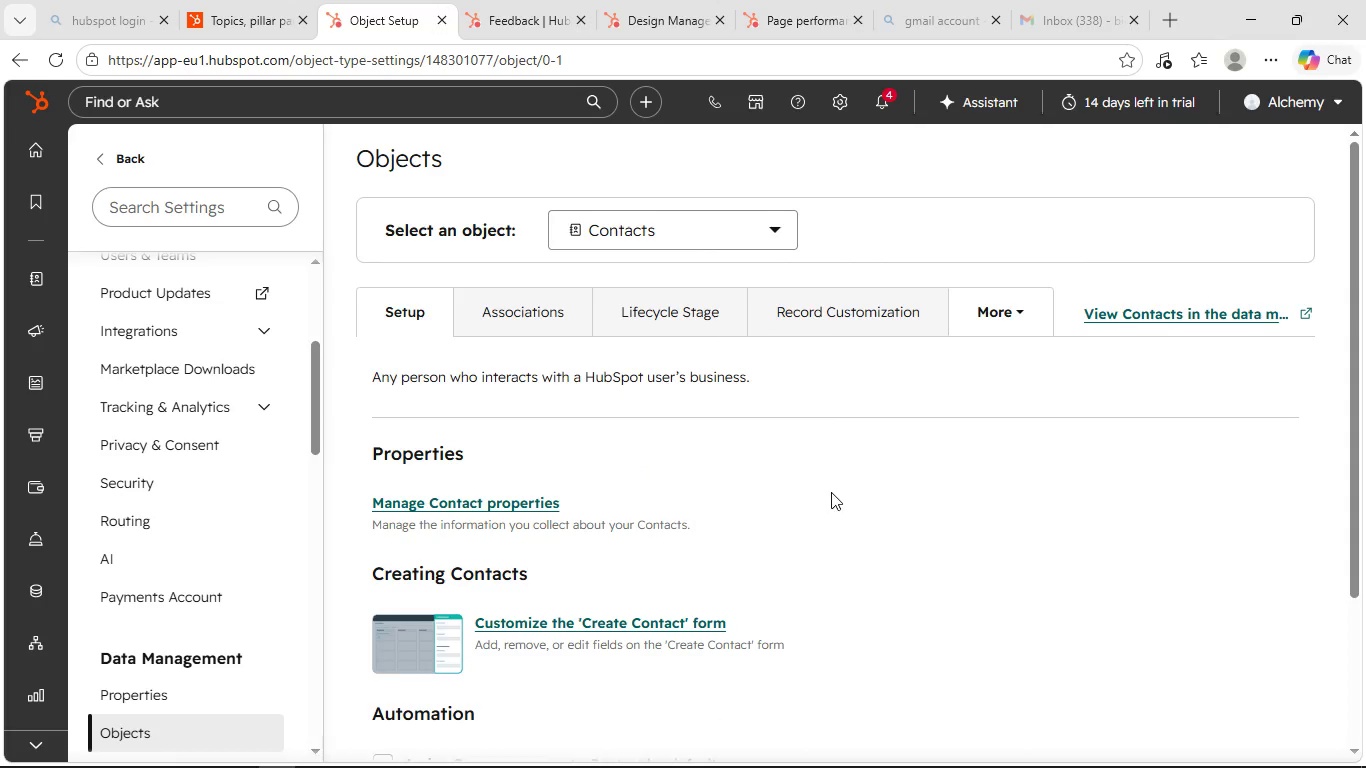 
scroll: coordinate [834, 492], scroll_direction: down, amount: 4.0
 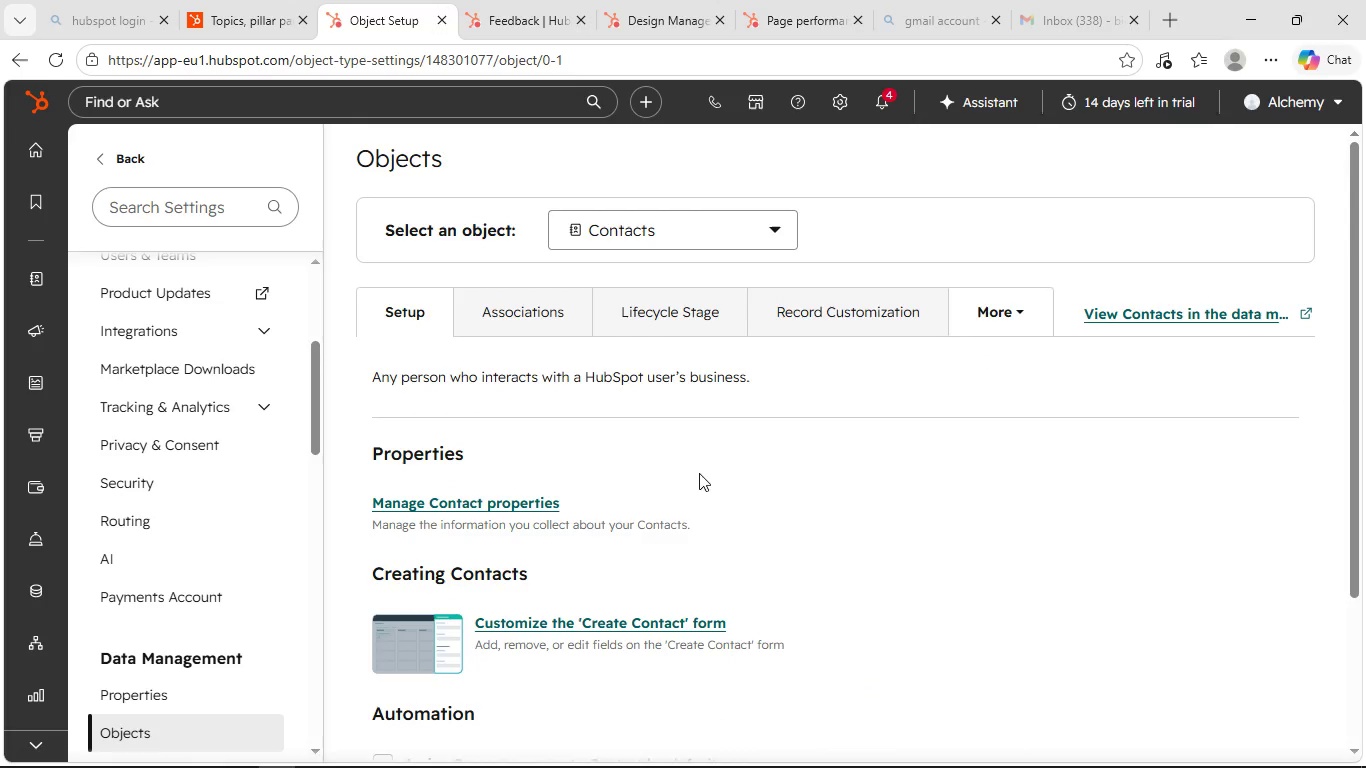 
left_click([483, 499])
 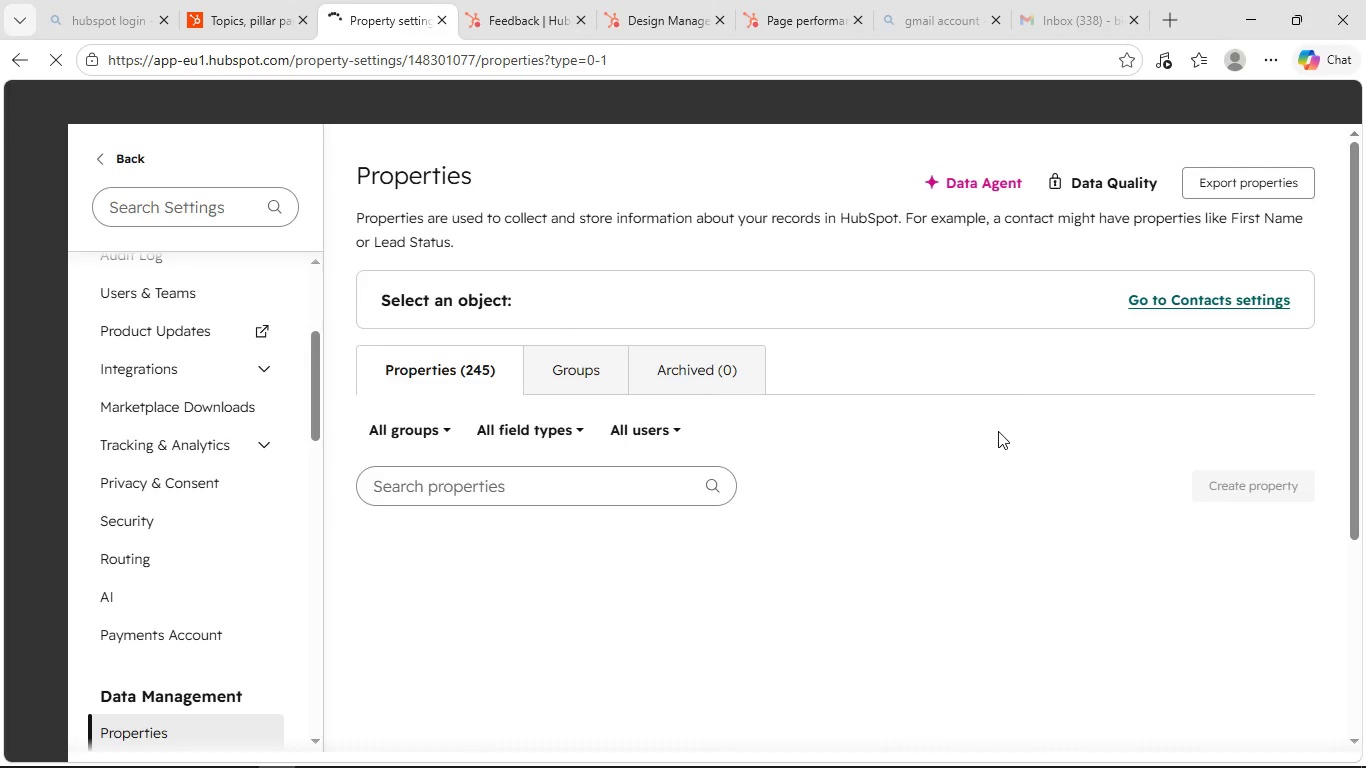 
scroll: coordinate [980, 436], scroll_direction: none, amount: 0.0
 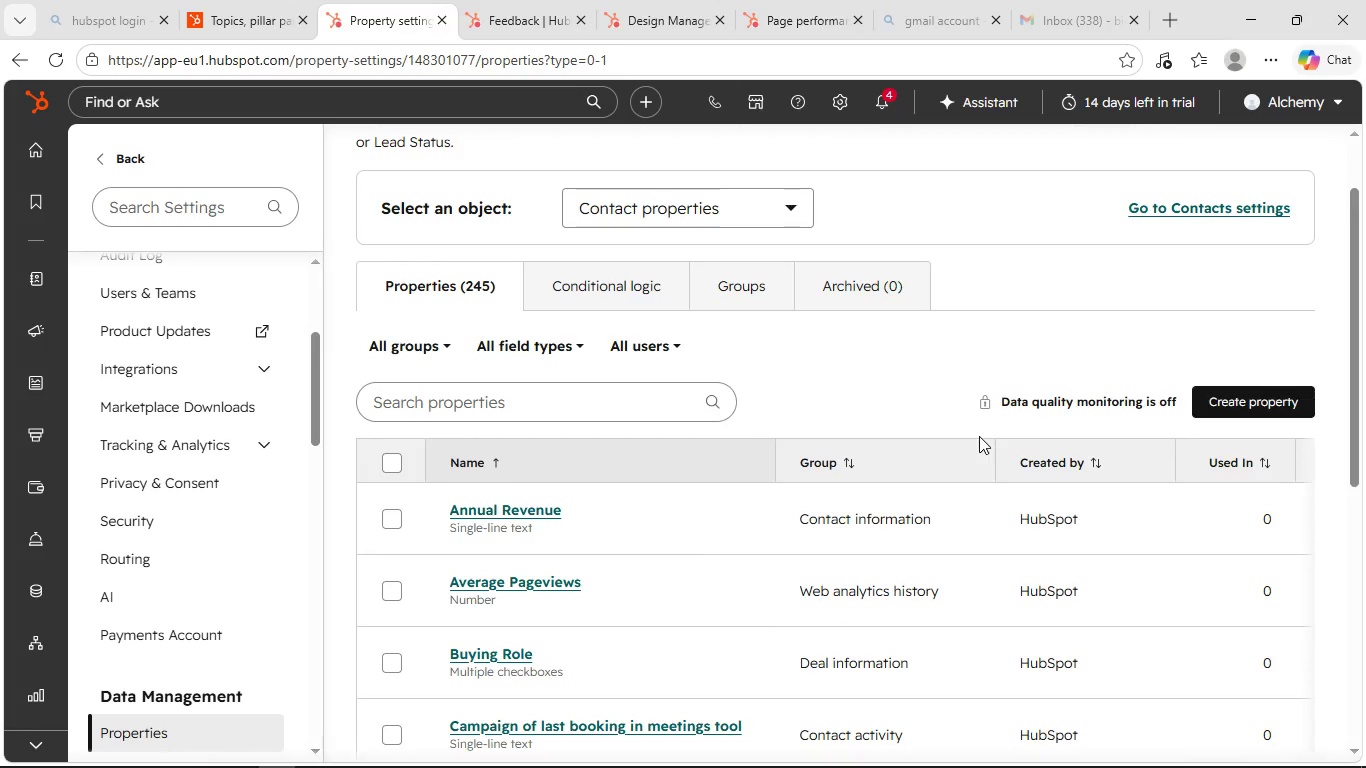 
scroll: coordinate [979, 436], scroll_direction: down, amount: 1.0
 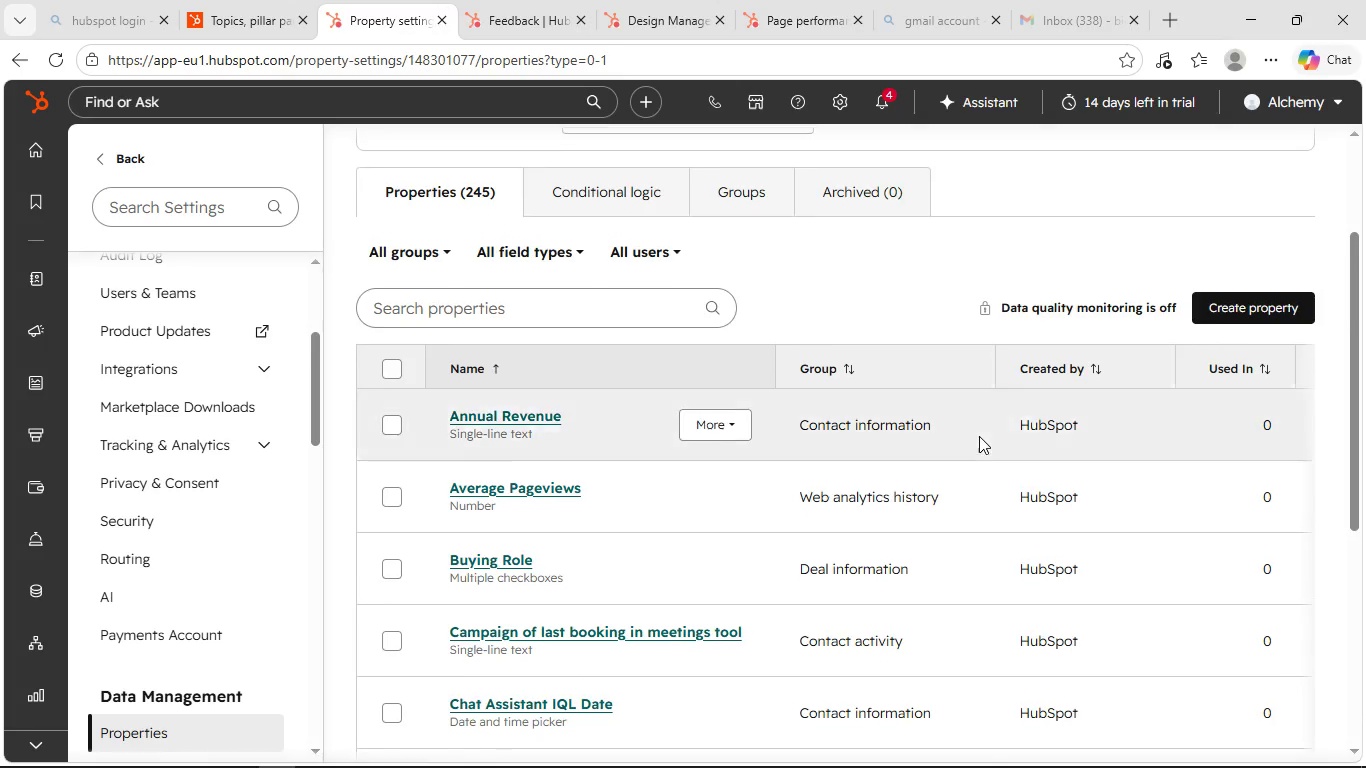 
scroll: coordinate [979, 436], scroll_direction: none, amount: 0.0
 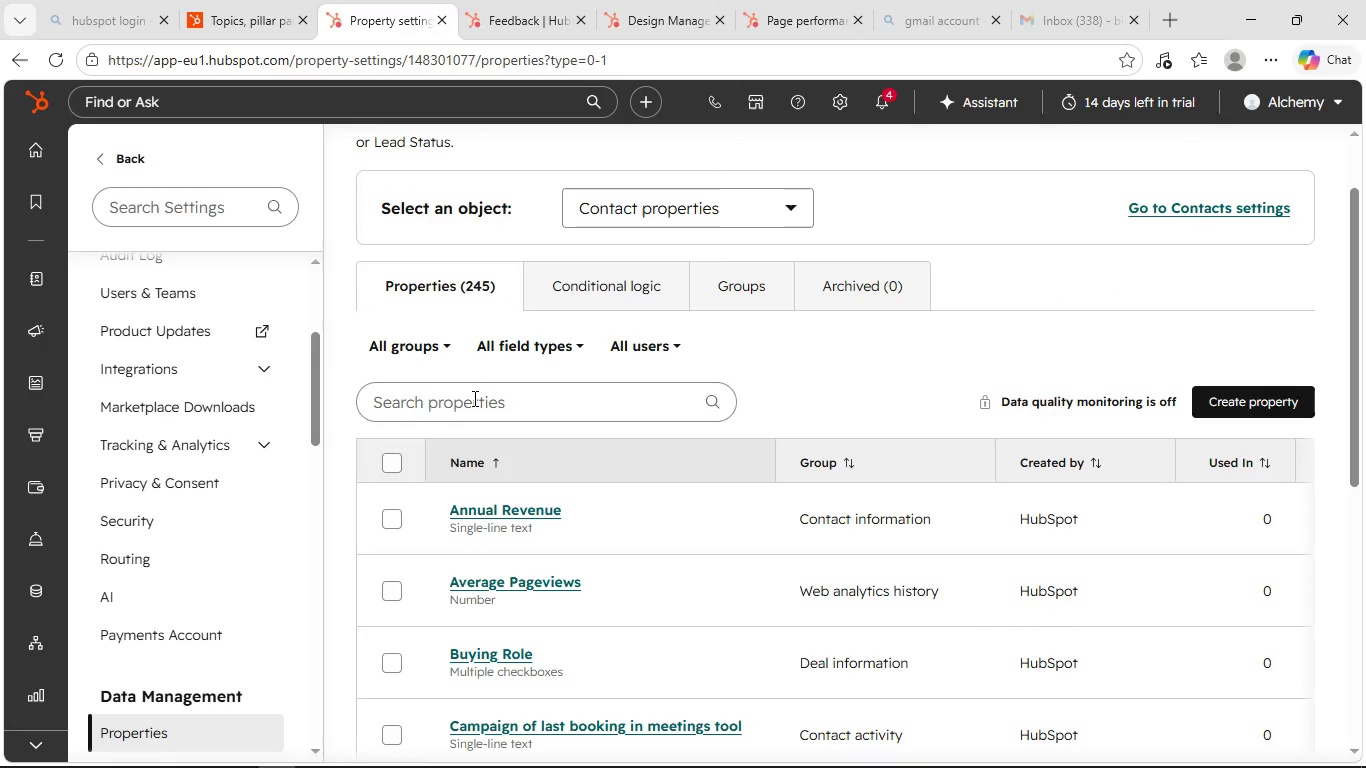 
scroll: coordinate [473, 396], scroll_direction: up, amount: 2.0
 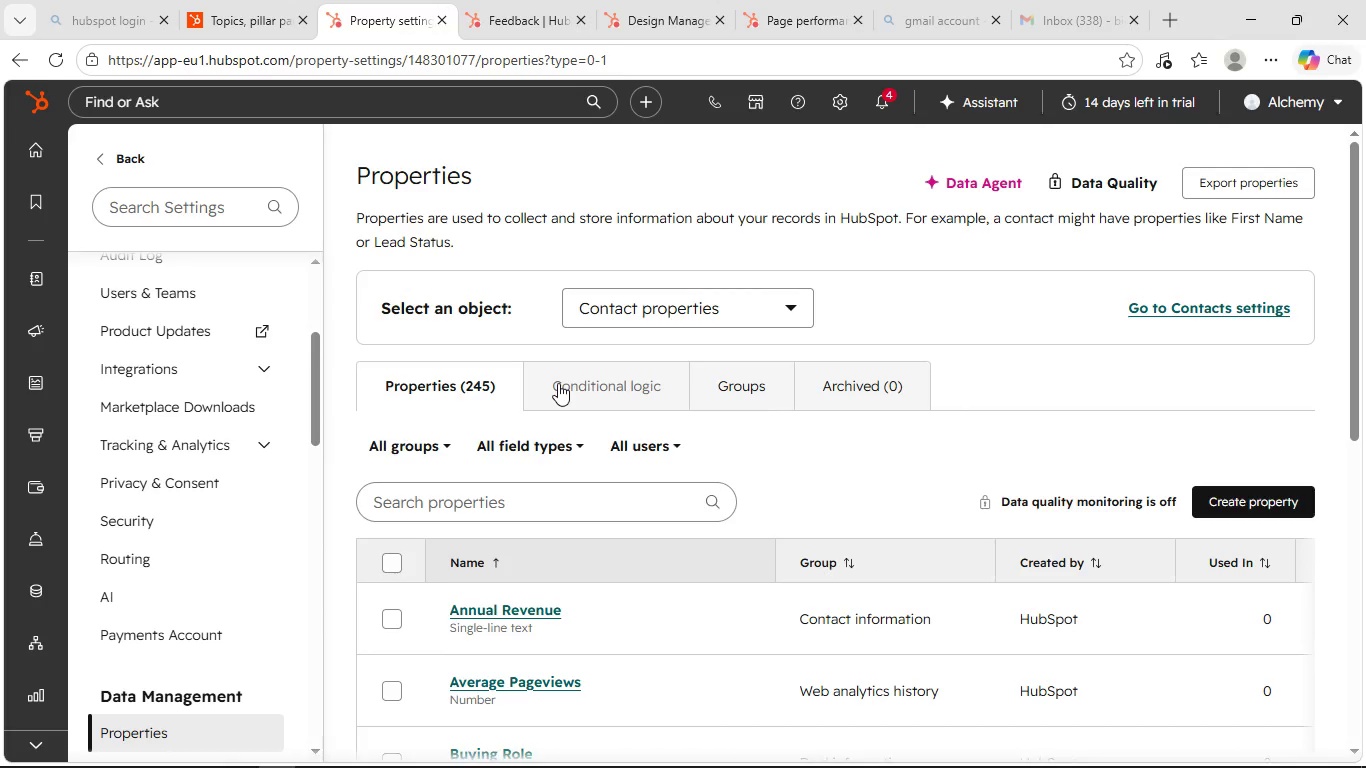 
wait(11.55)
 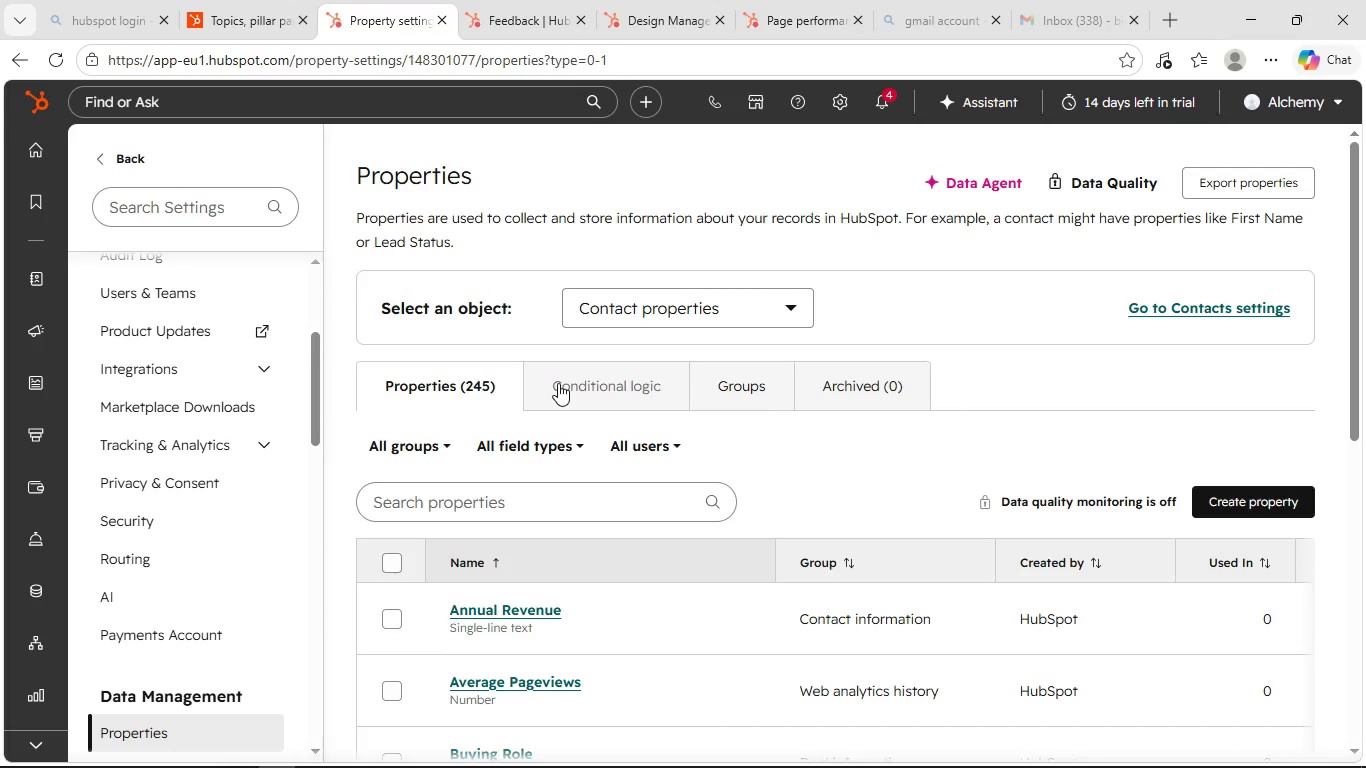 
scroll: coordinate [671, 522], scroll_direction: down, amount: 1.0
 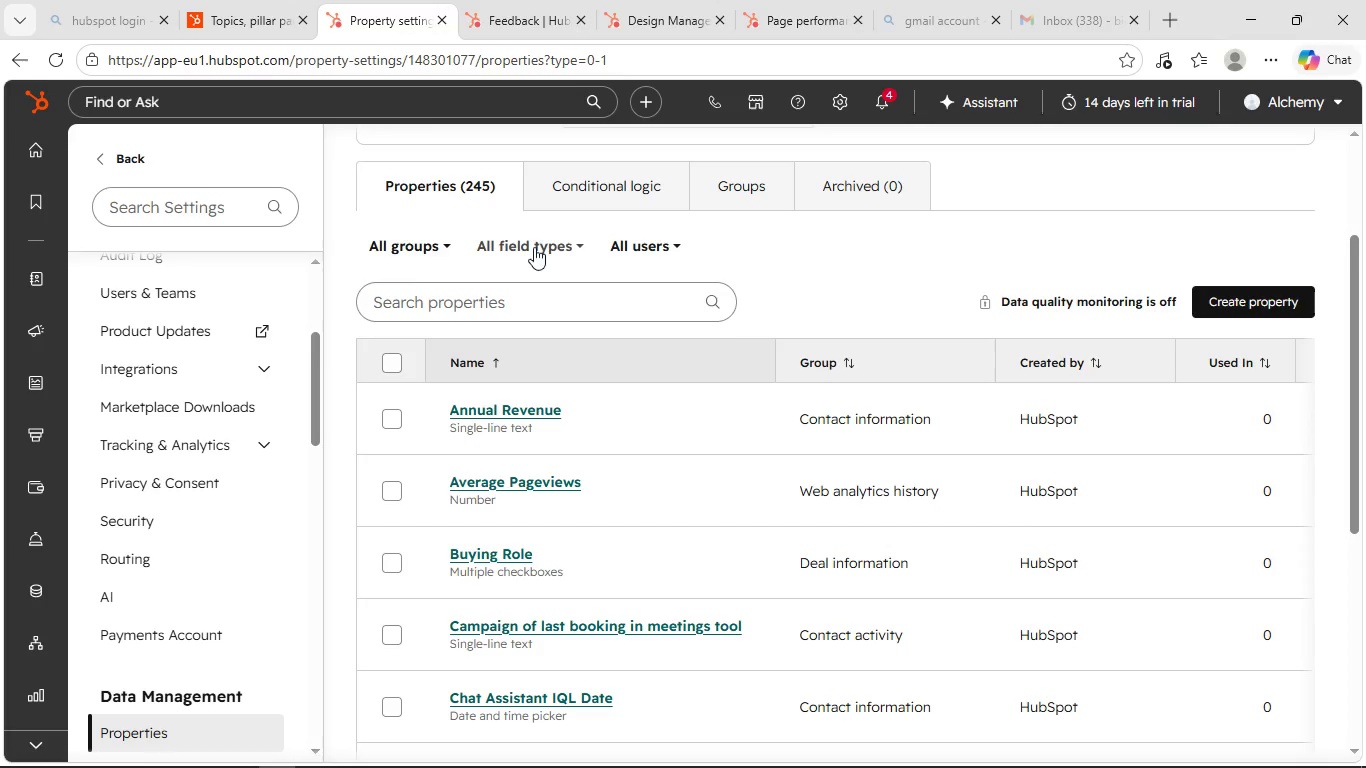 
left_click([446, 240])
 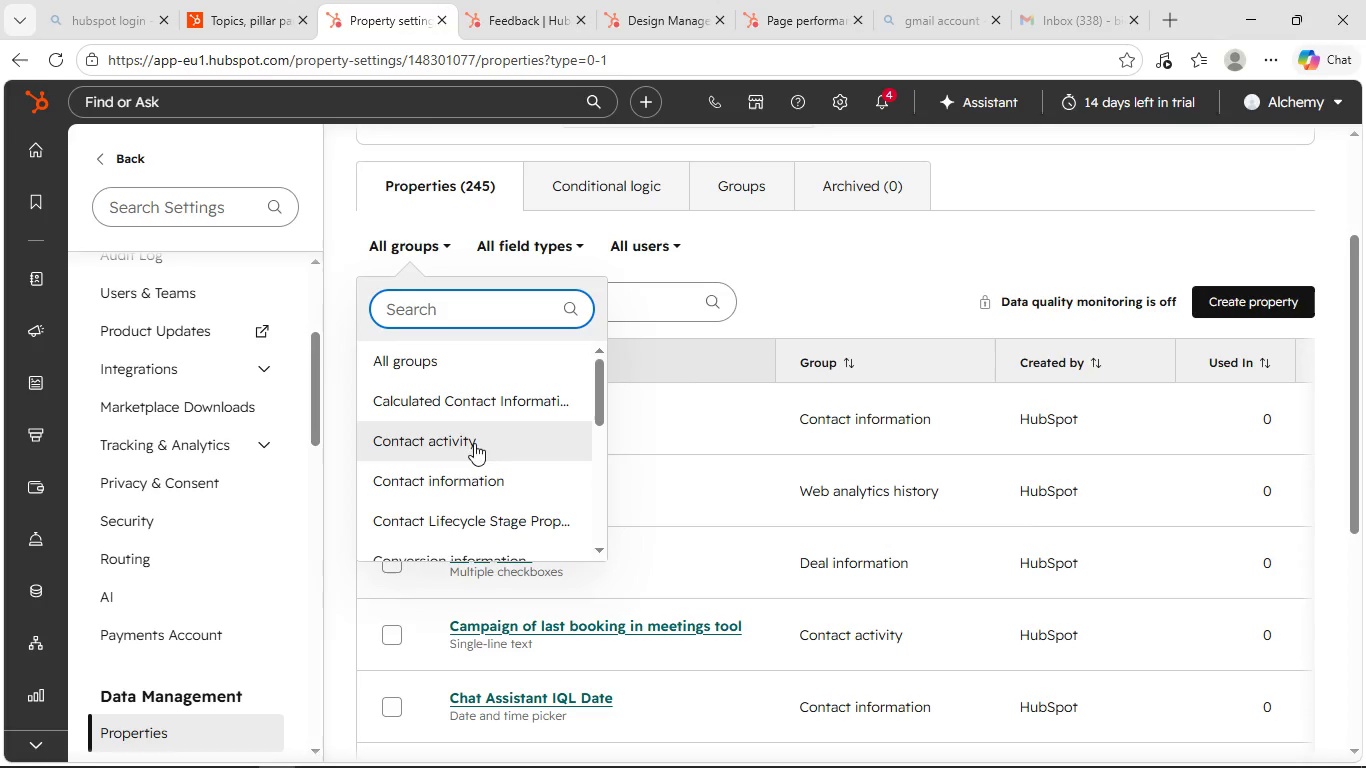 
scroll: coordinate [471, 505], scroll_direction: down, amount: 2.0
 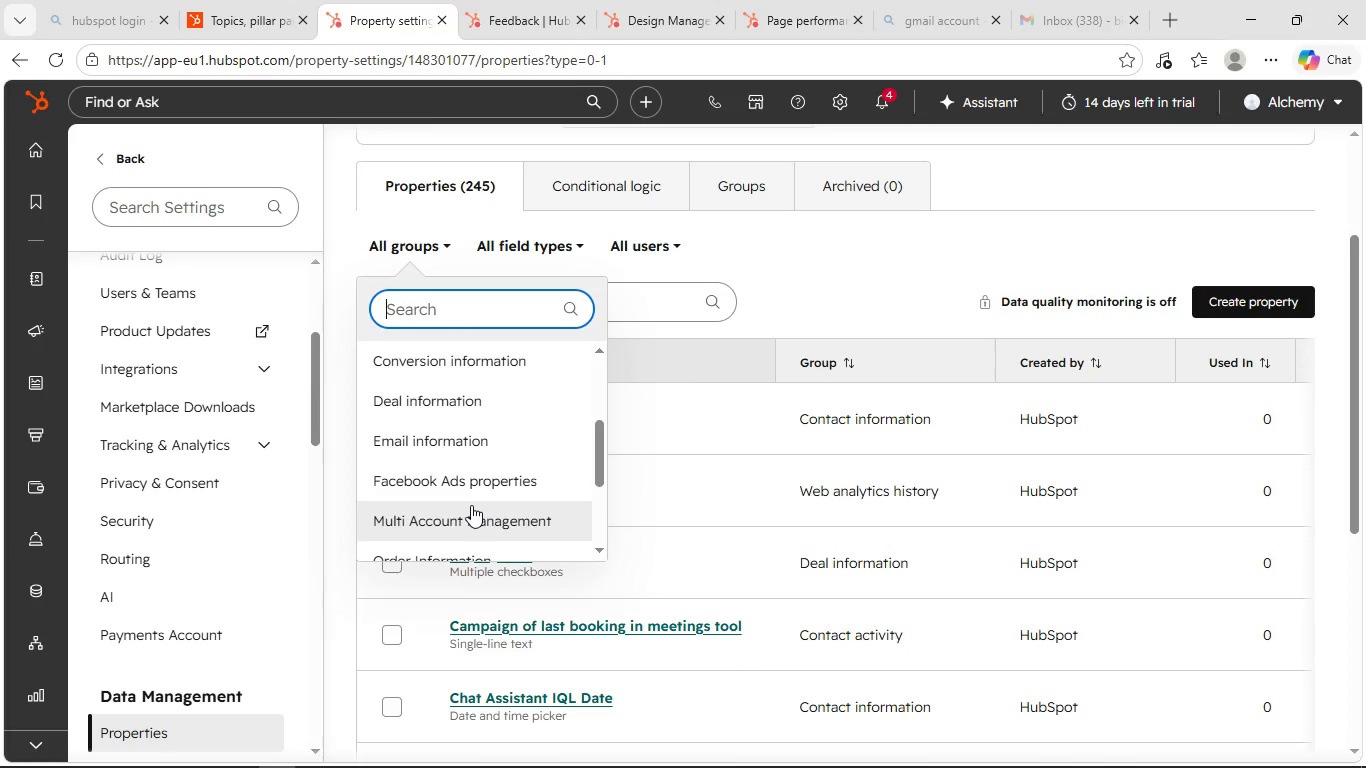 
scroll: coordinate [473, 486], scroll_direction: up, amount: 2.0
 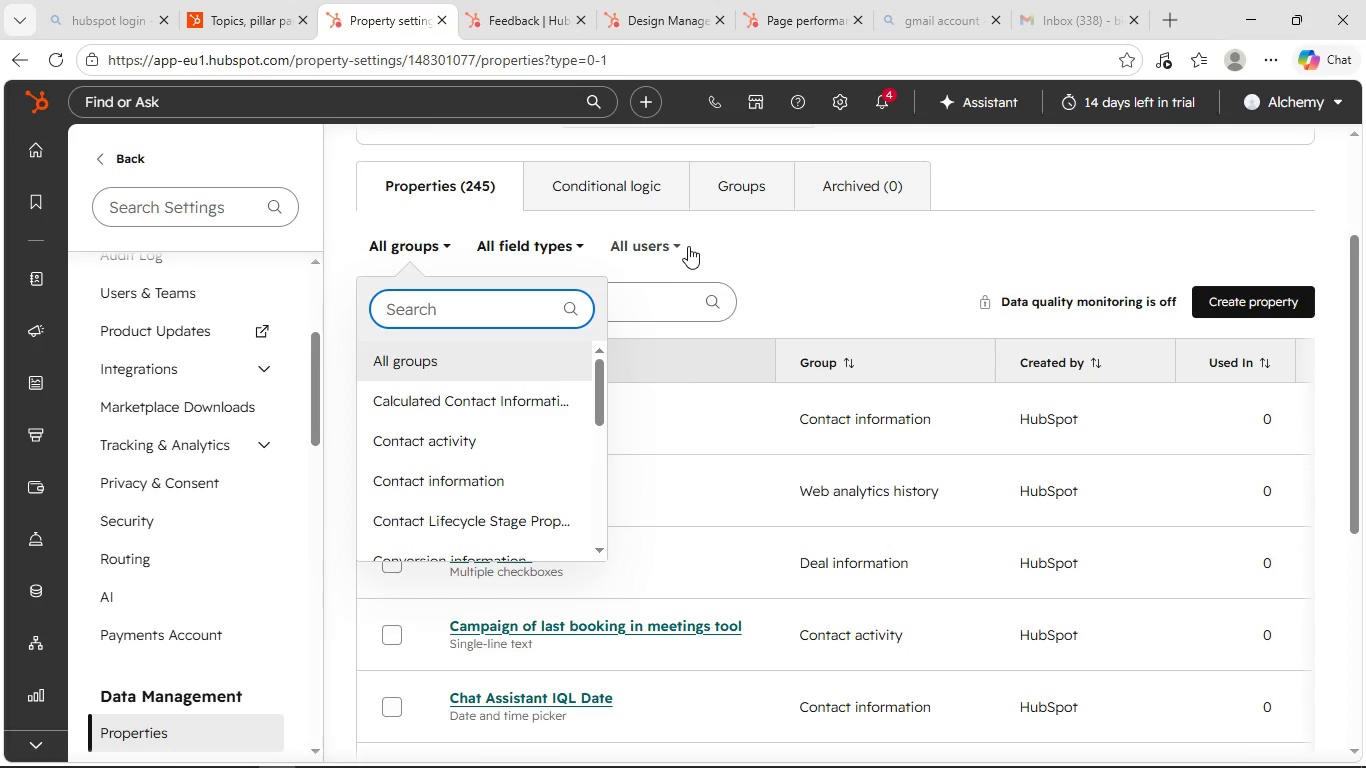 
left_click([684, 245])
 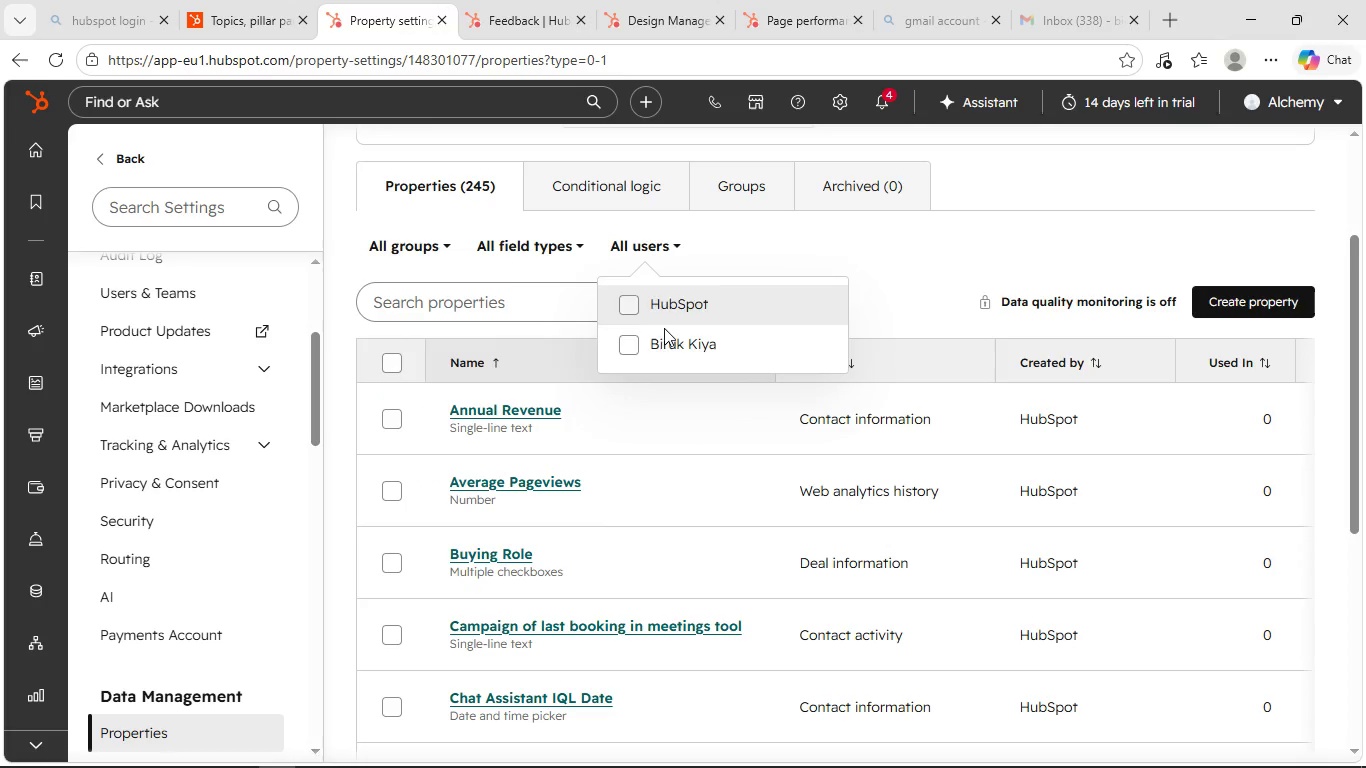 
left_click([664, 342])
 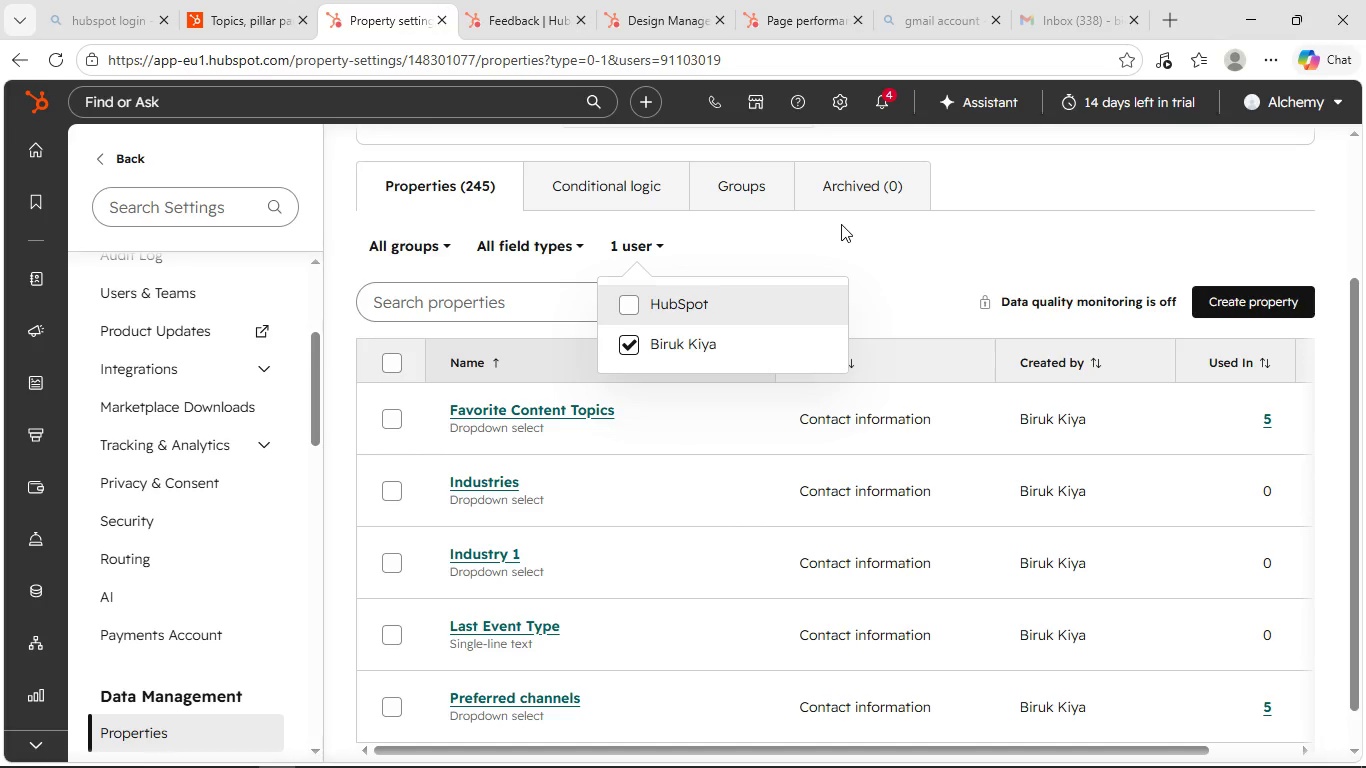 
wait(5.81)
 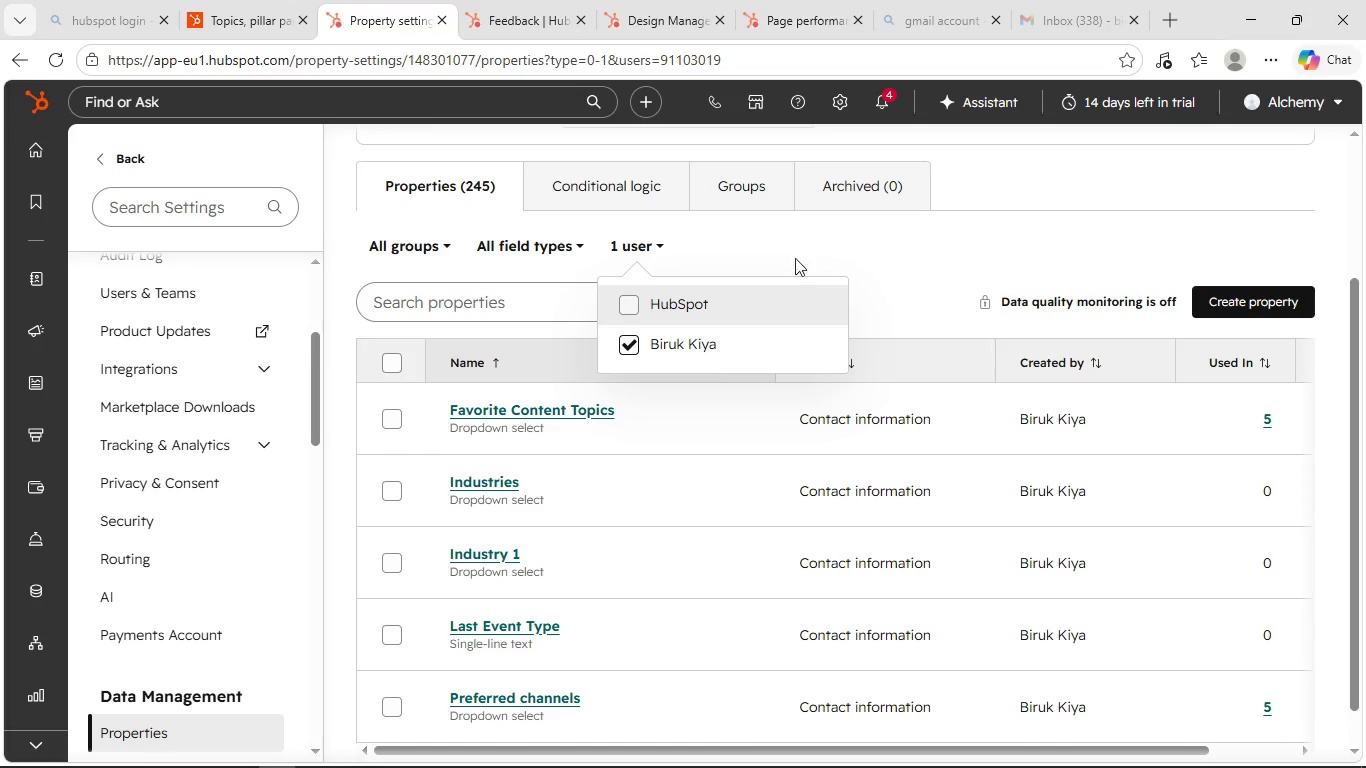 
left_click([841, 224])
 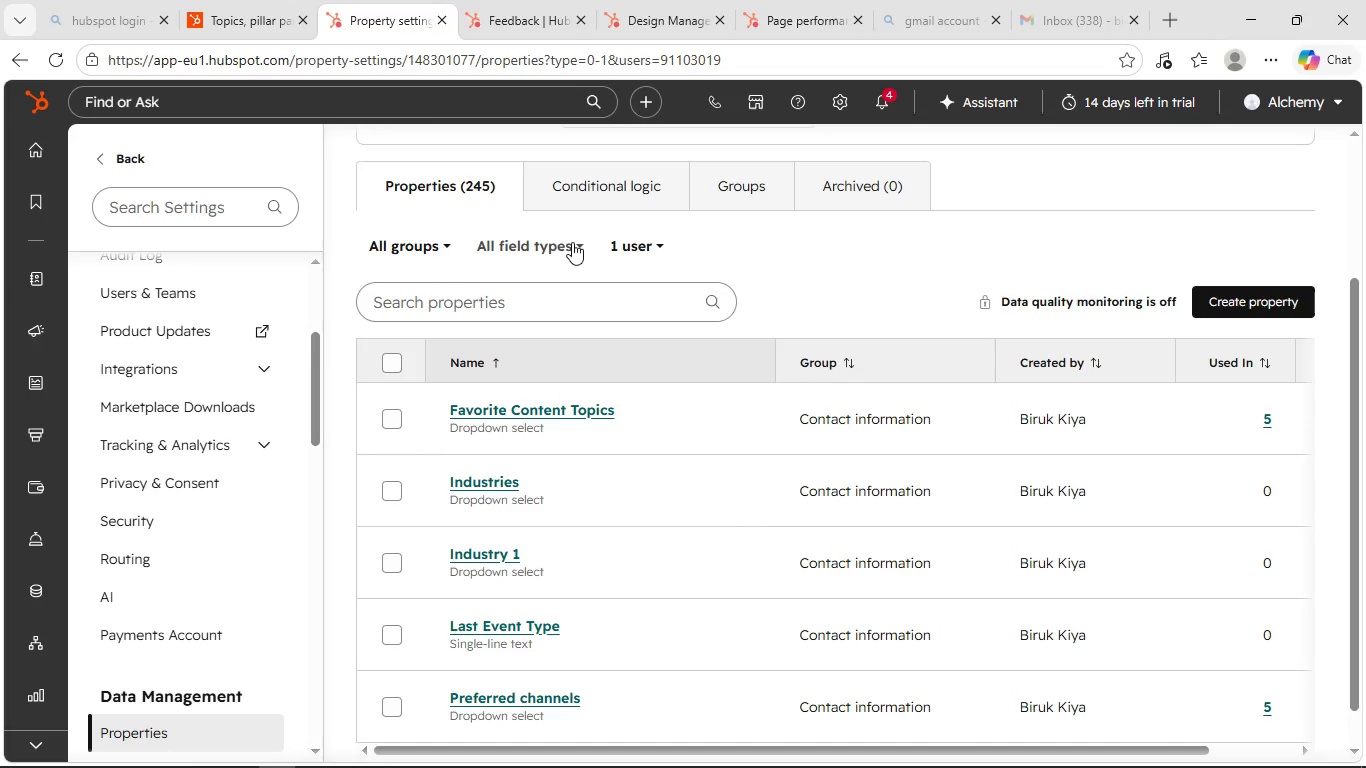 
left_click([574, 244])
 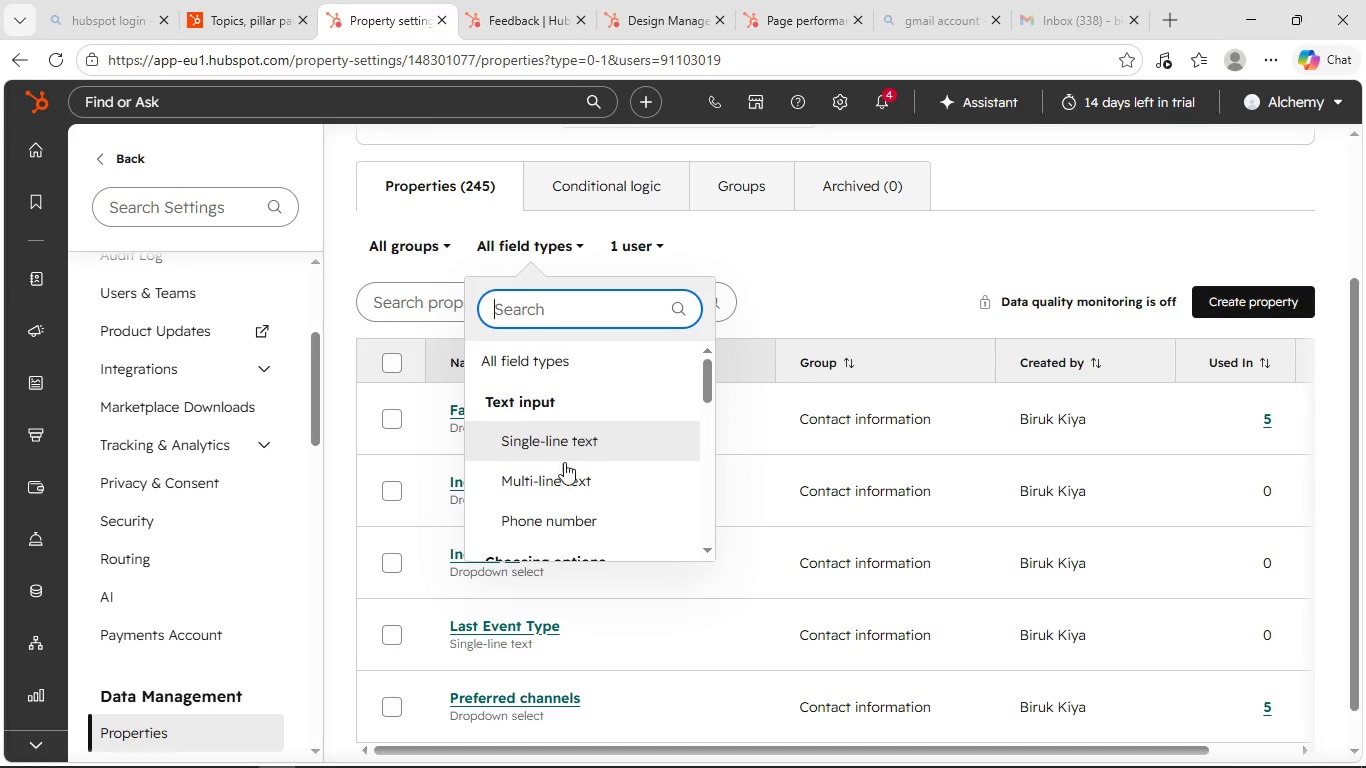 
scroll: coordinate [543, 490], scroll_direction: none, amount: 0.0
 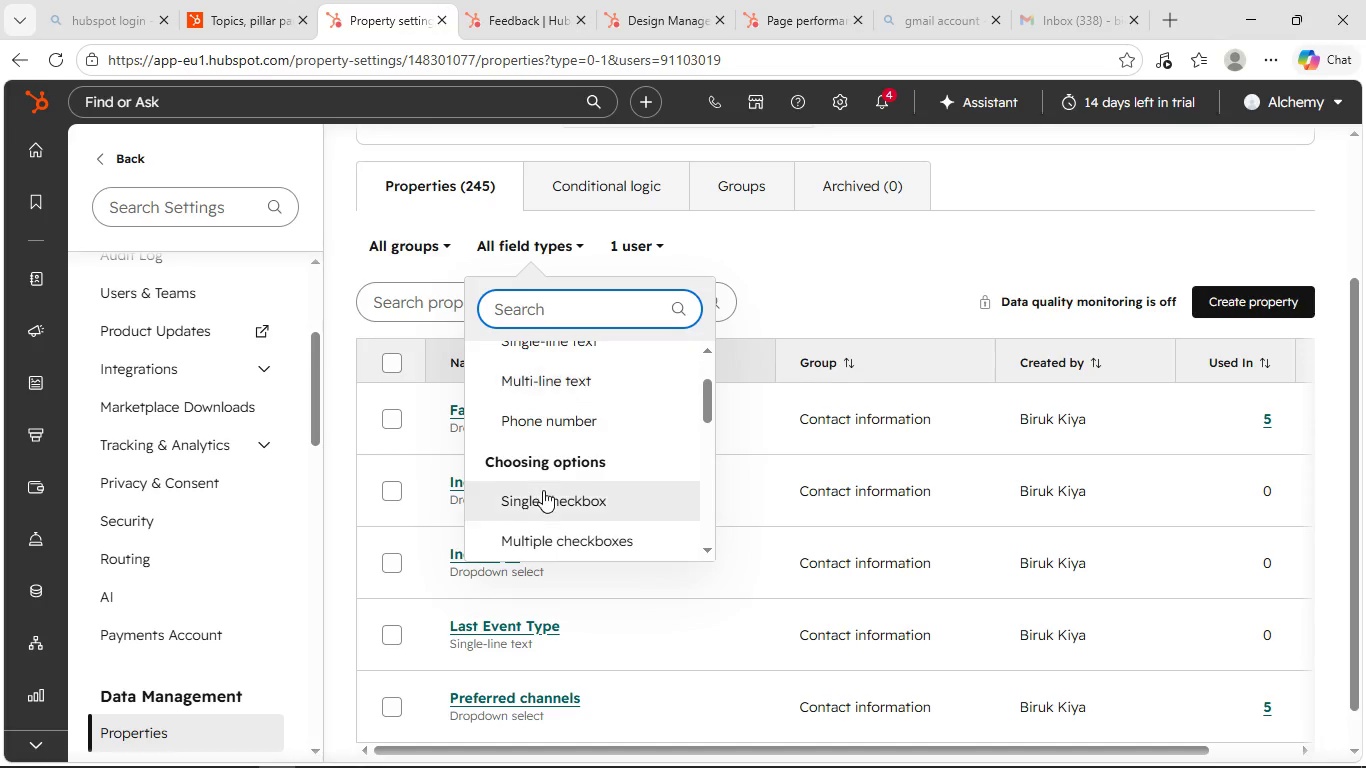 
scroll: coordinate [560, 477], scroll_direction: down, amount: 2.0
 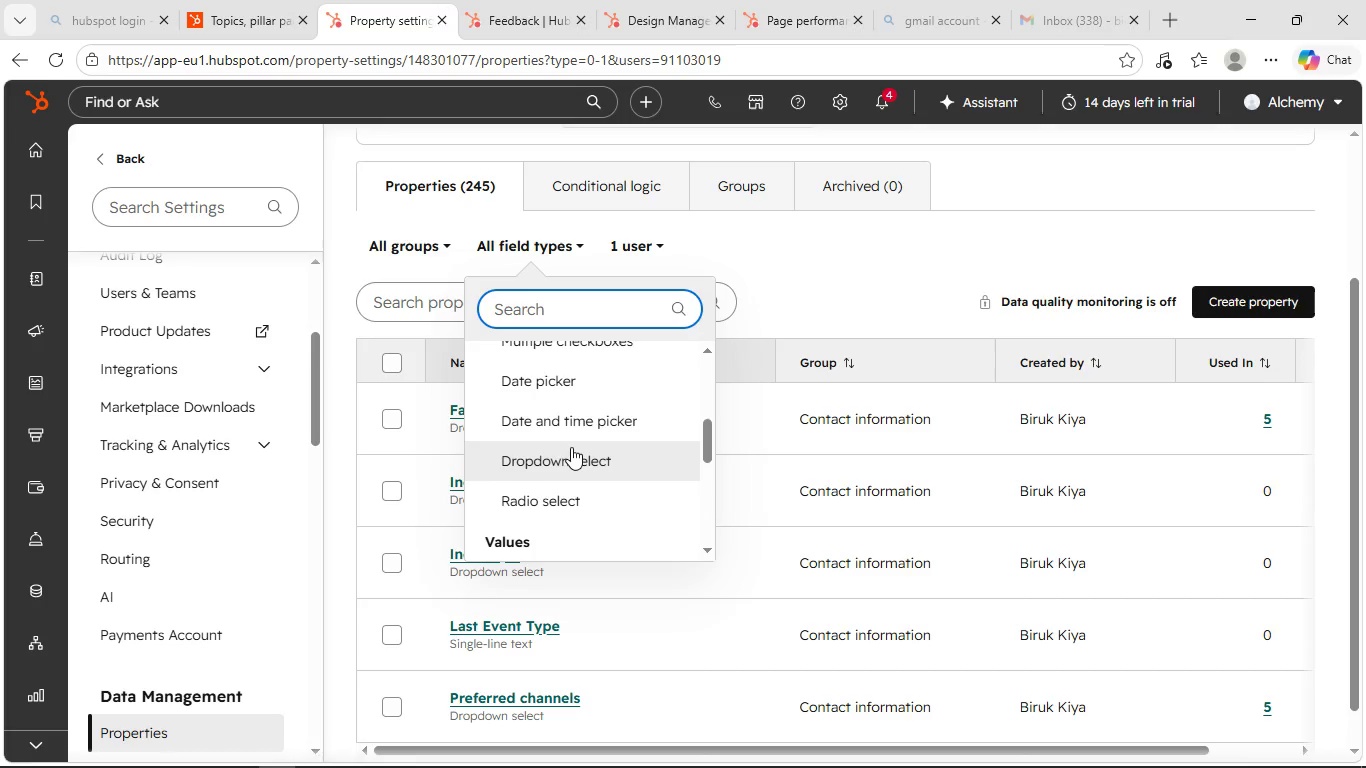 
left_click([571, 455])
 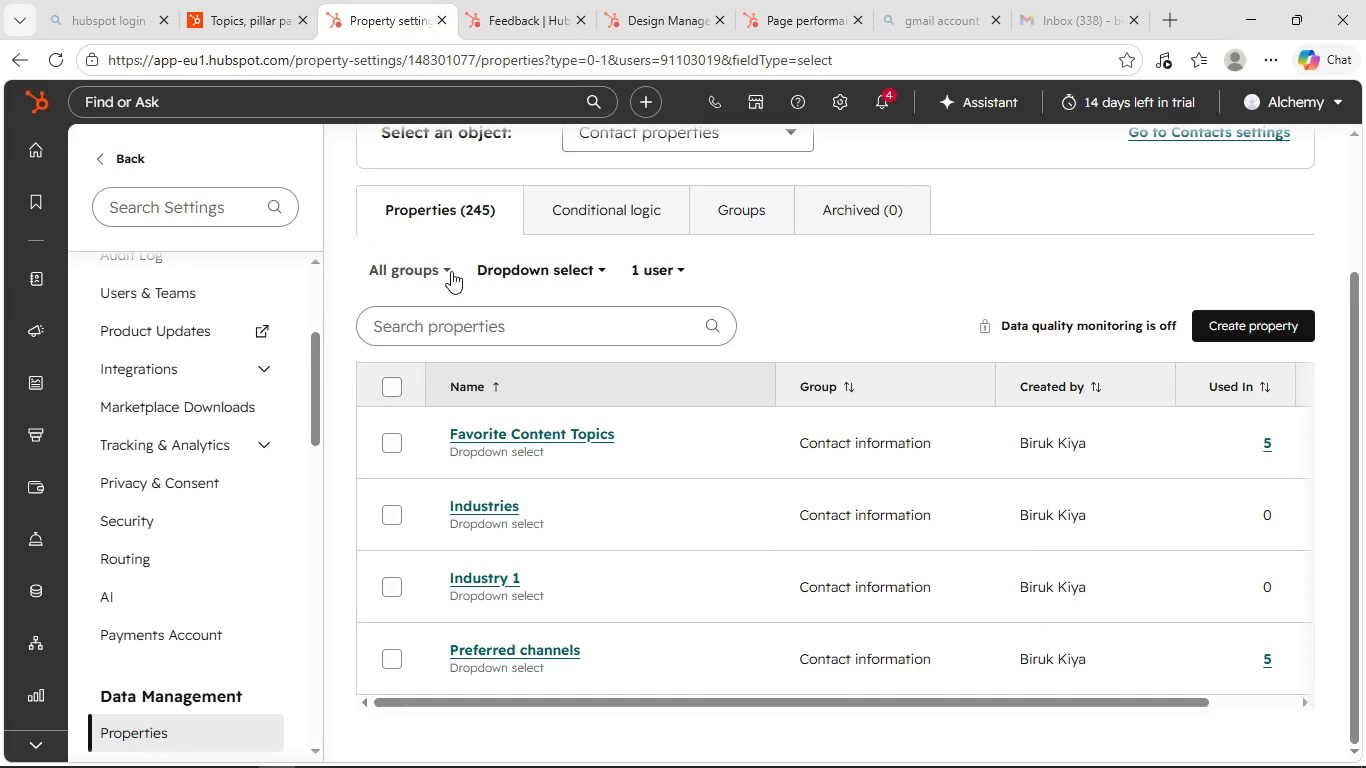 
wait(5.5)
 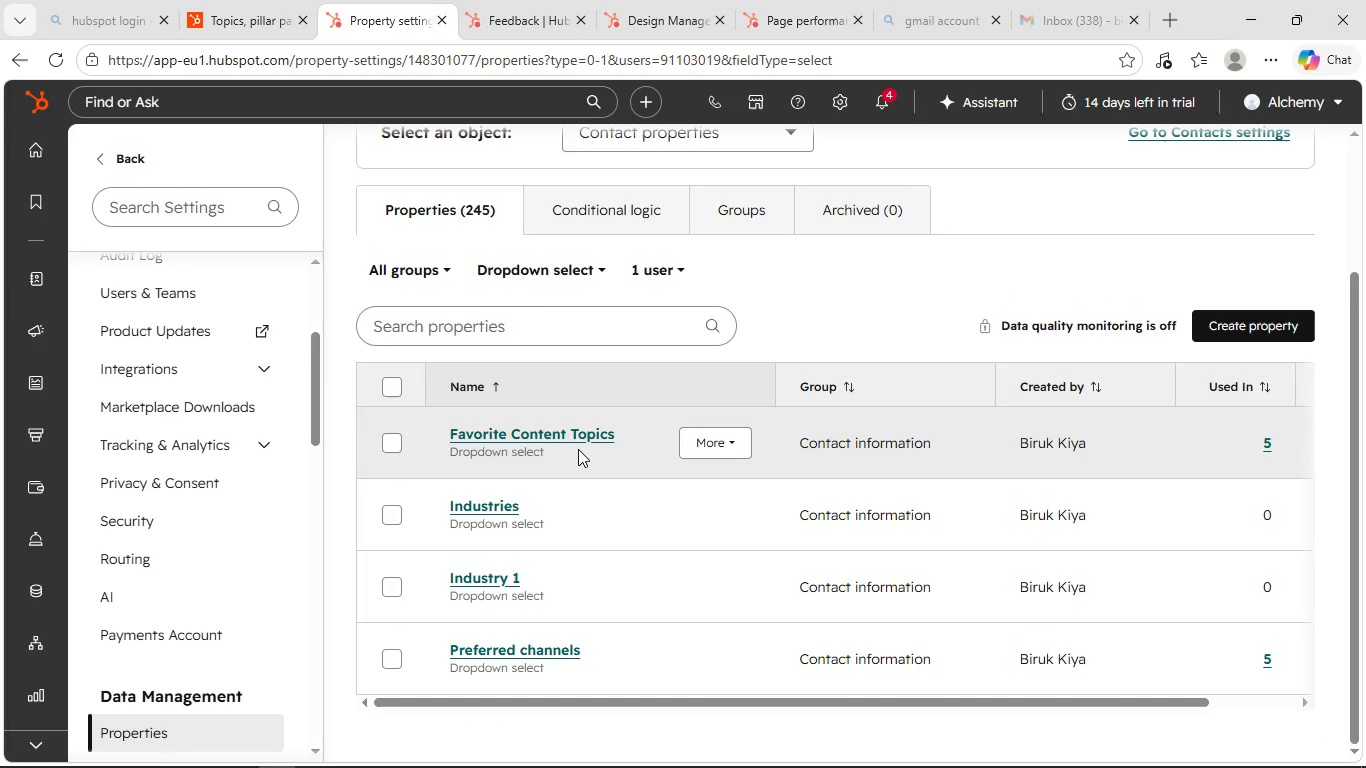 
left_click([446, 264])
 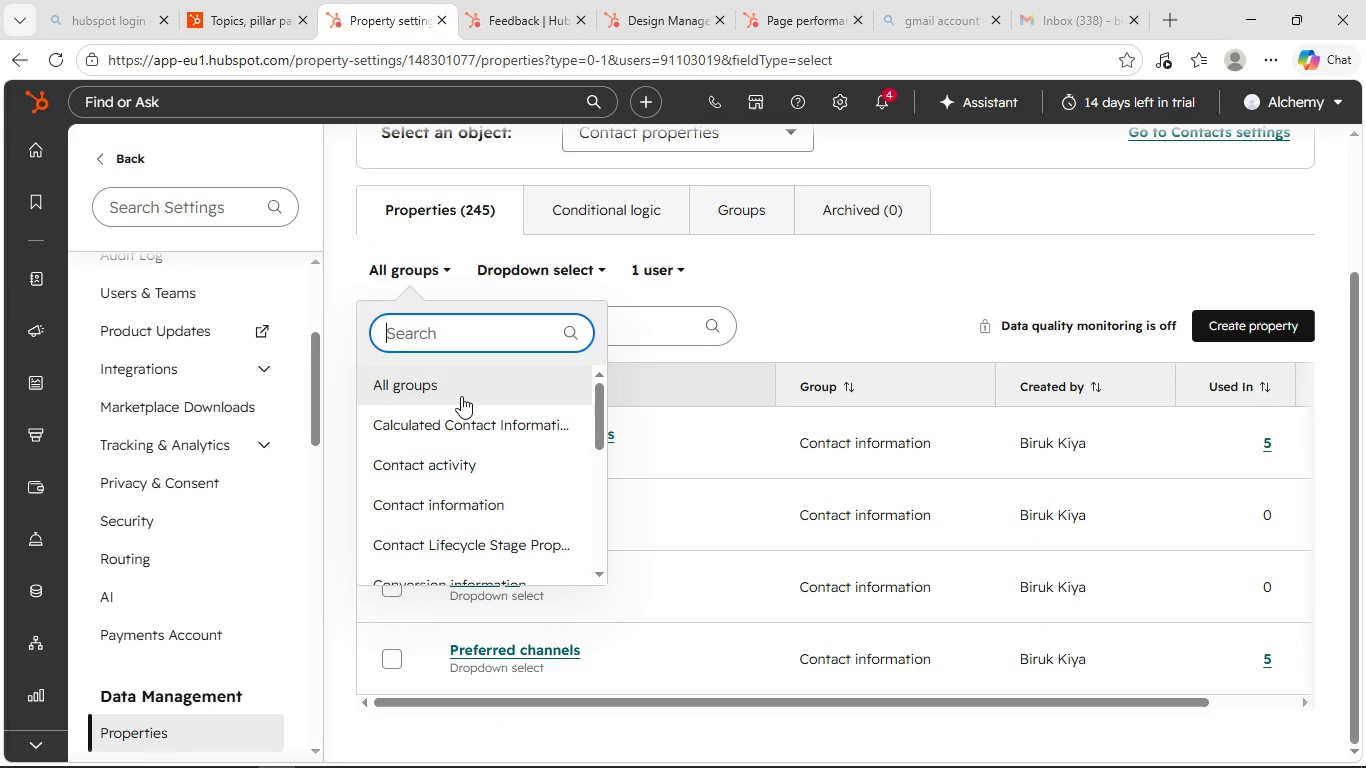 
scroll: coordinate [475, 475], scroll_direction: down, amount: 3.0
 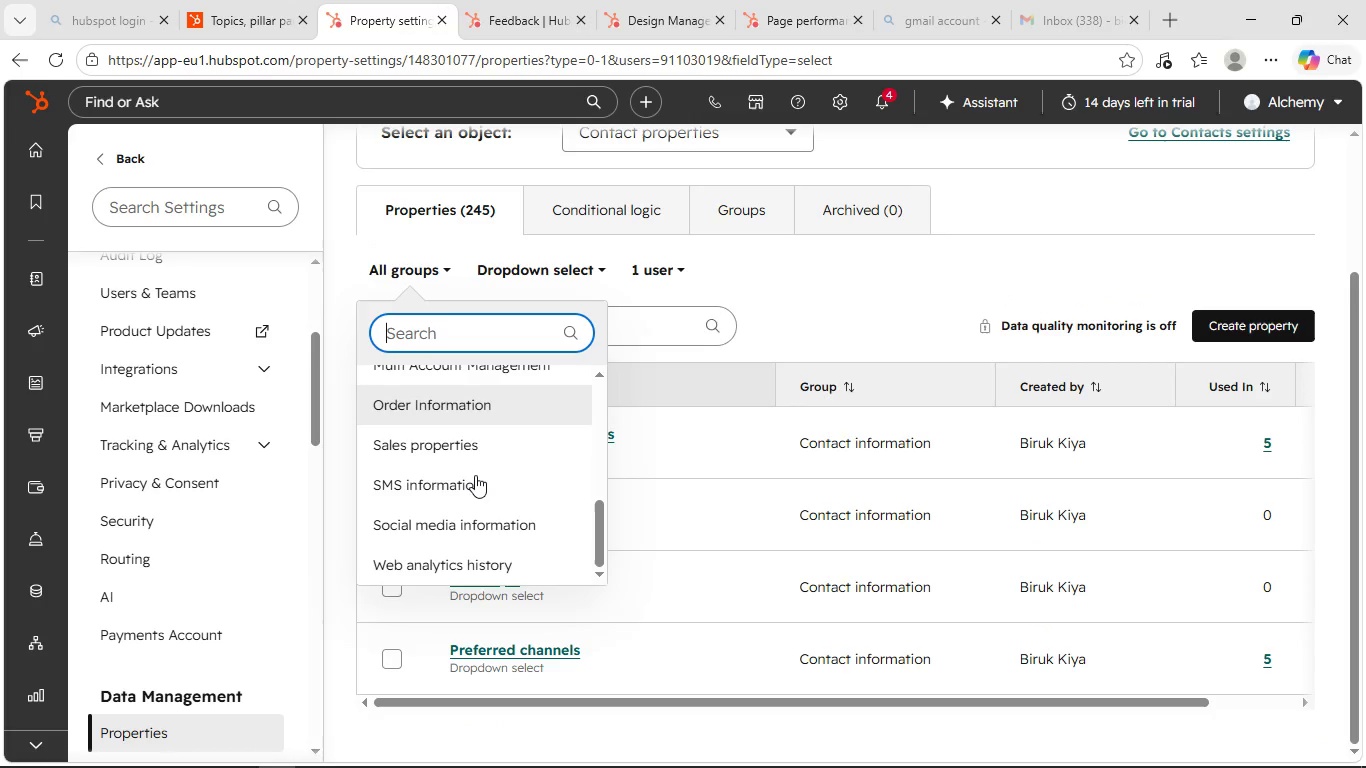 
scroll: coordinate [475, 475], scroll_direction: up, amount: 4.0
 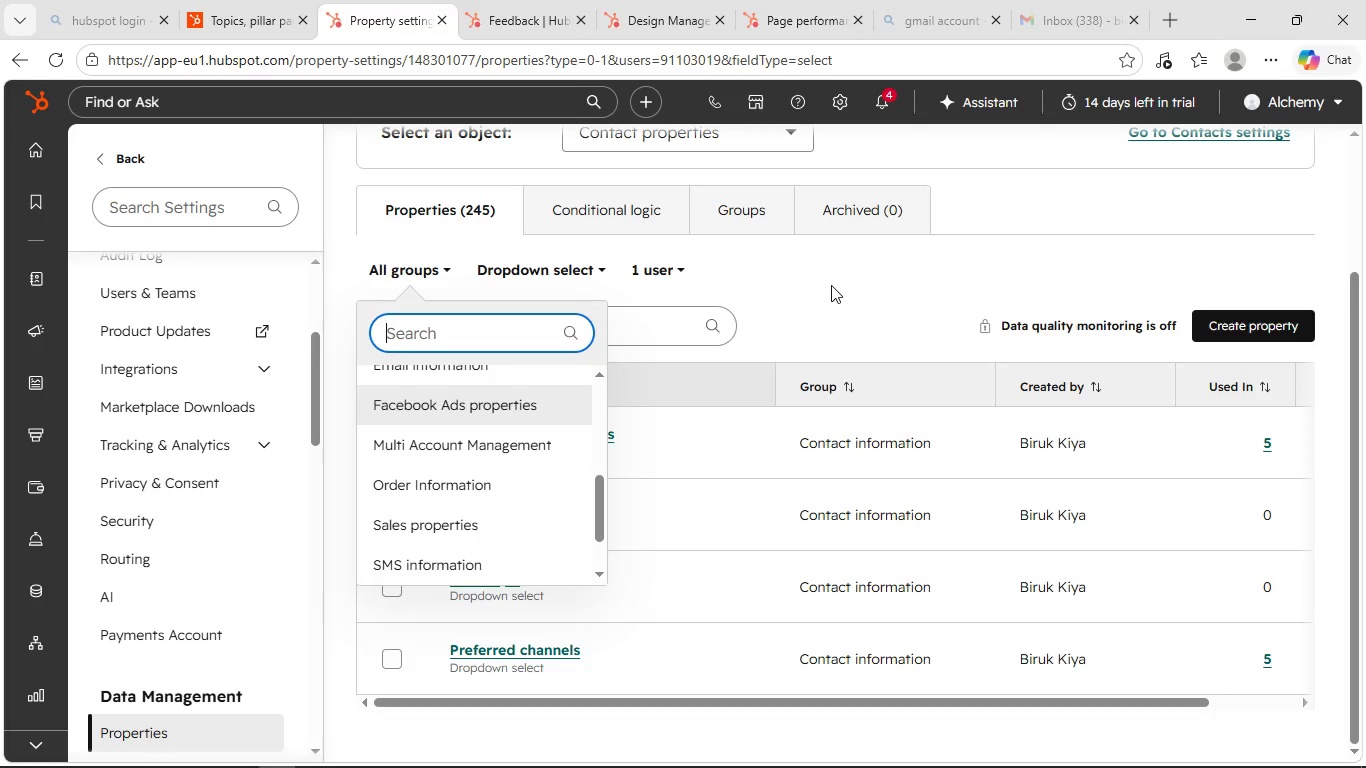 
left_click([831, 284])
 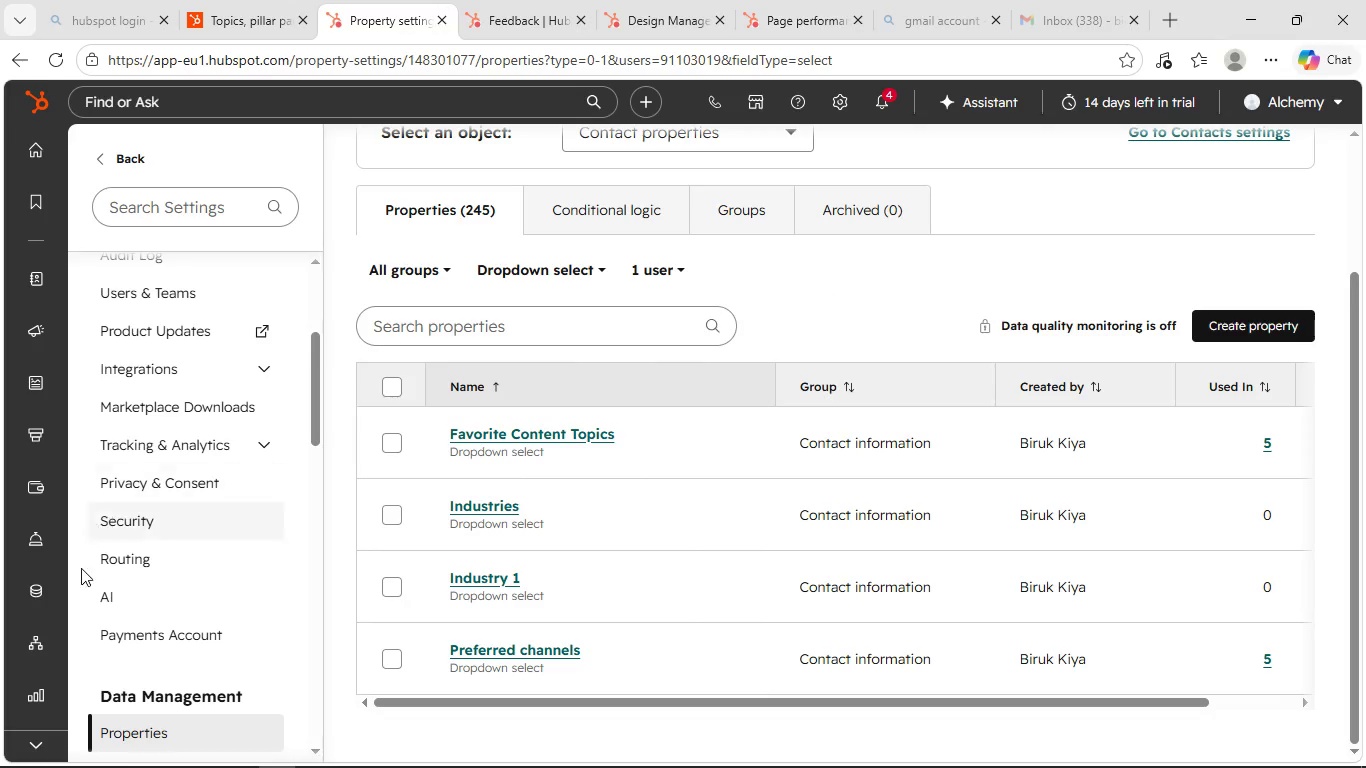 
scroll: coordinate [81, 582], scroll_direction: down, amount: 2.0
 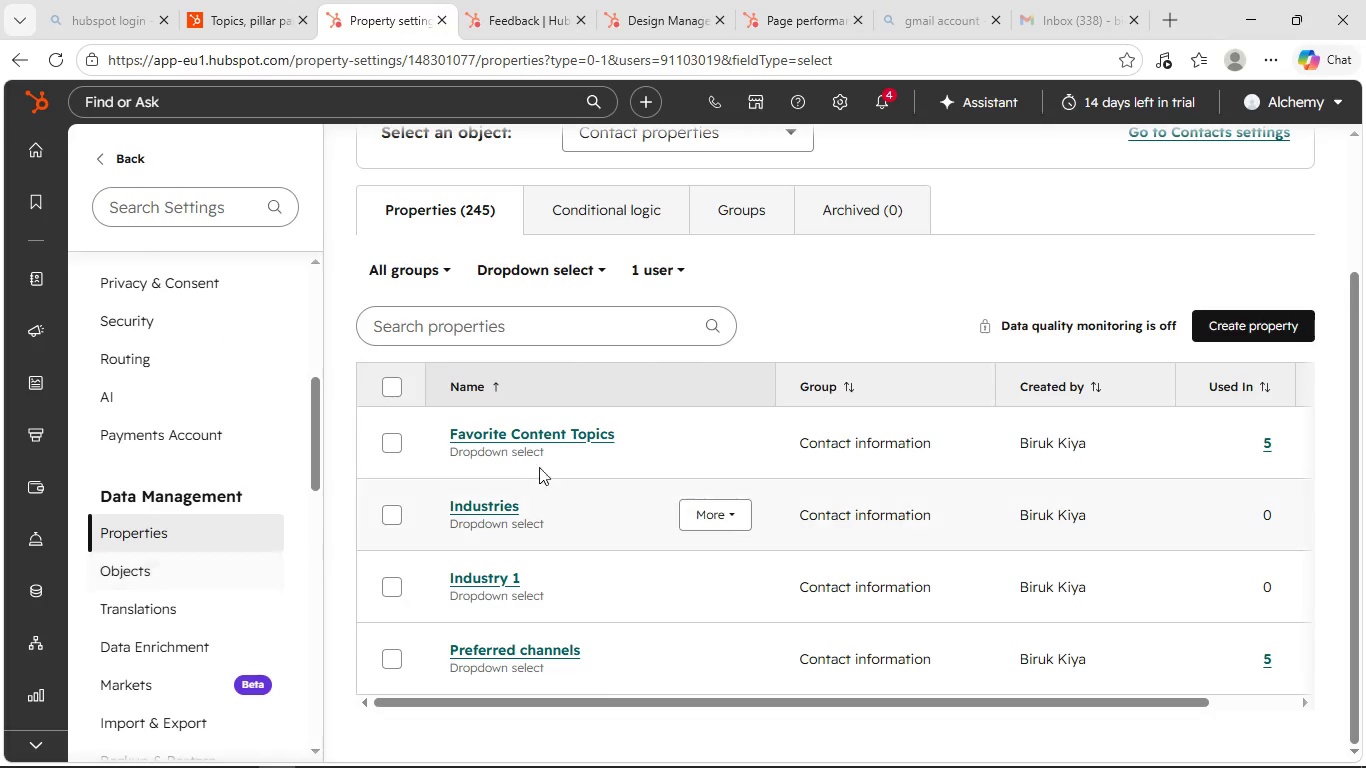 
scroll: coordinate [868, 466], scroll_direction: none, amount: 0.0
 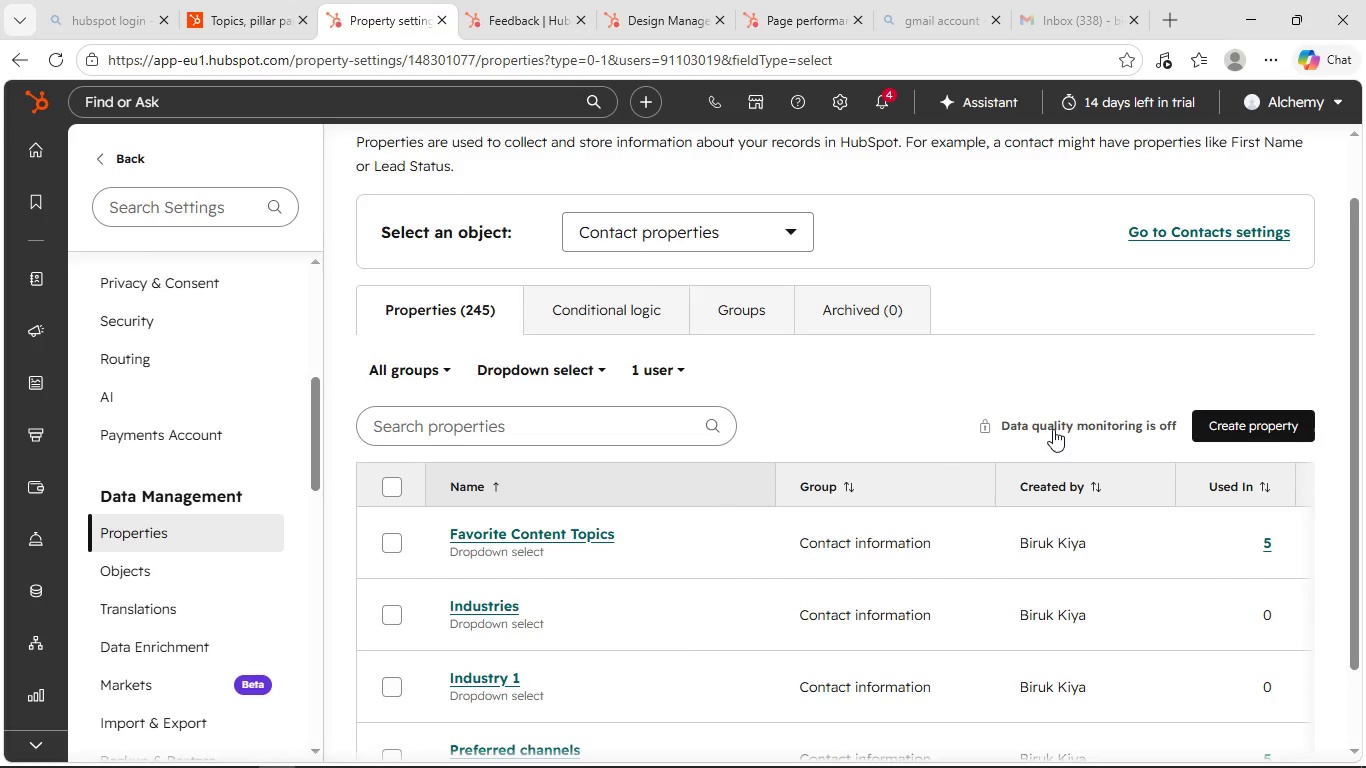 
scroll: coordinate [1075, 396], scroll_direction: up, amount: 4.0
 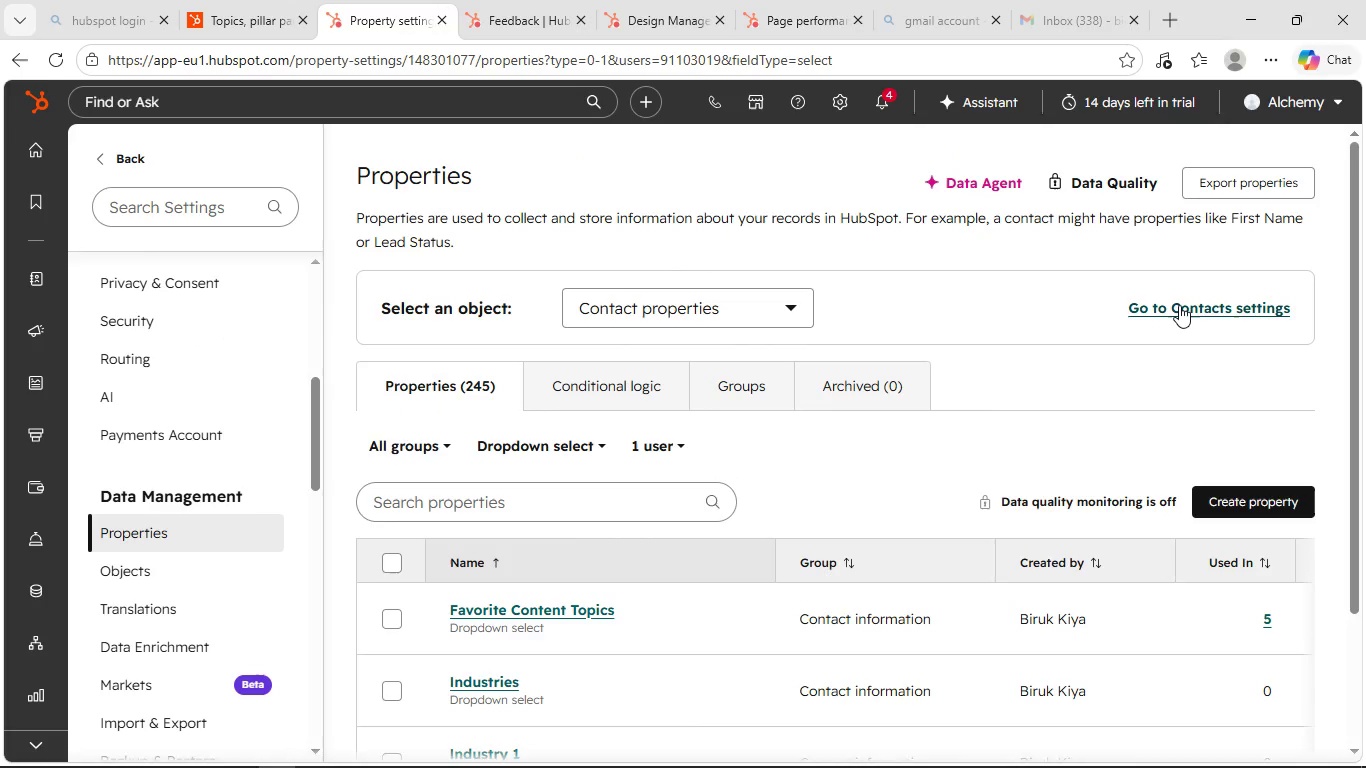 
left_click([1180, 305])
 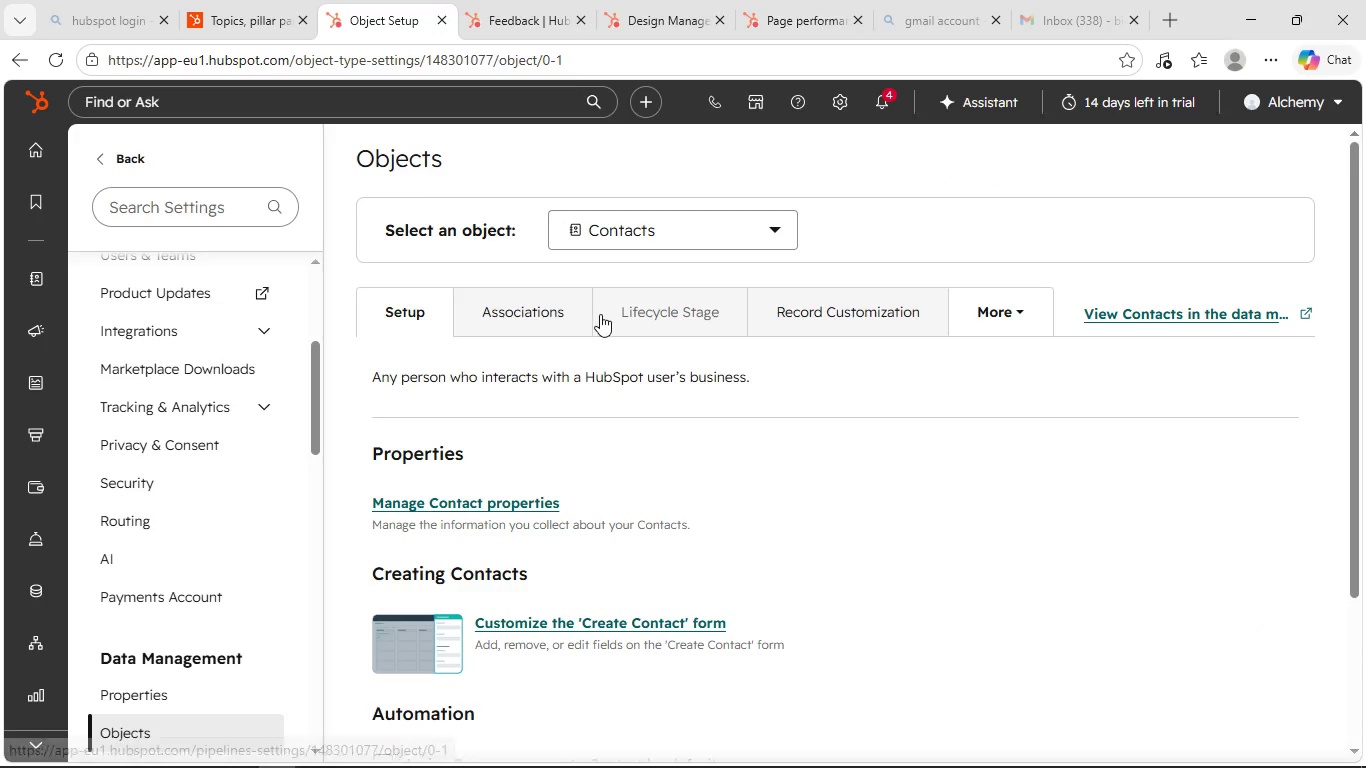 
wait(7.74)
 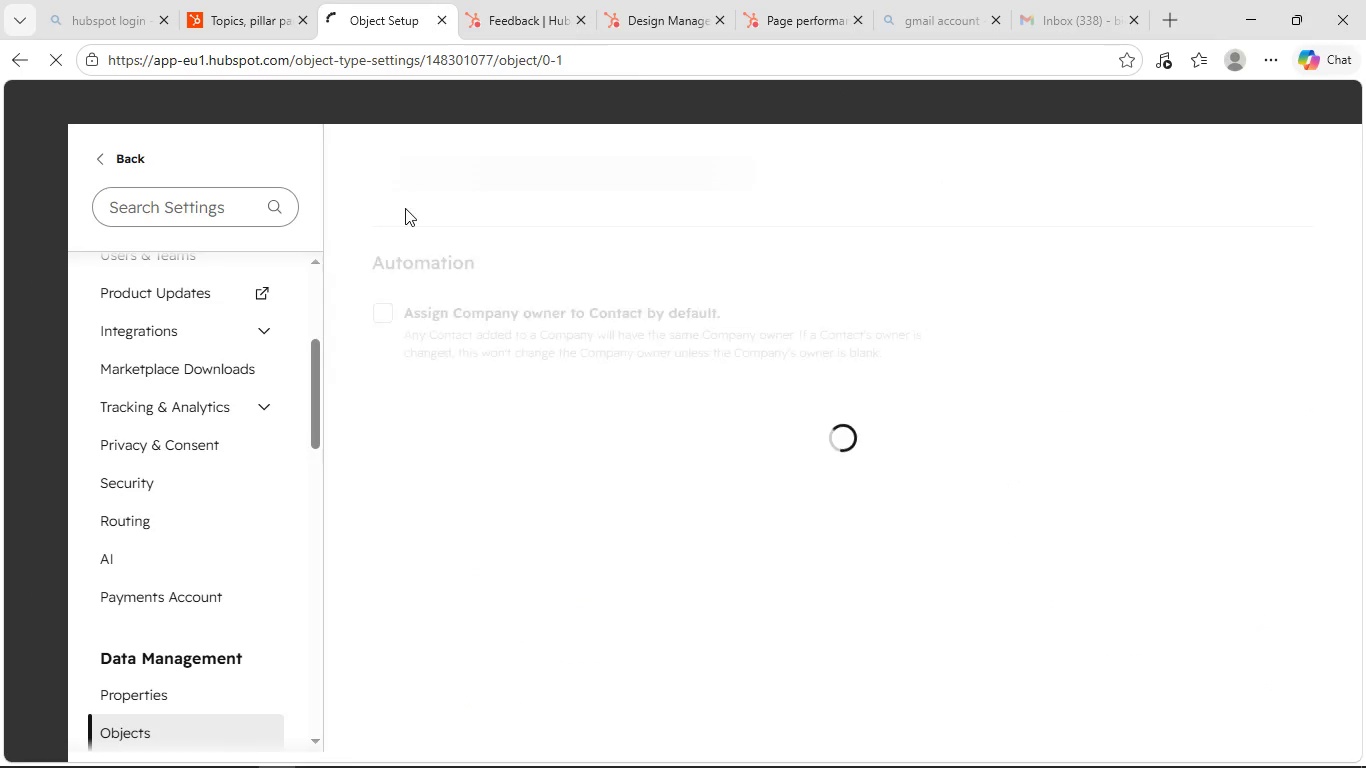 
left_click([1020, 306])
 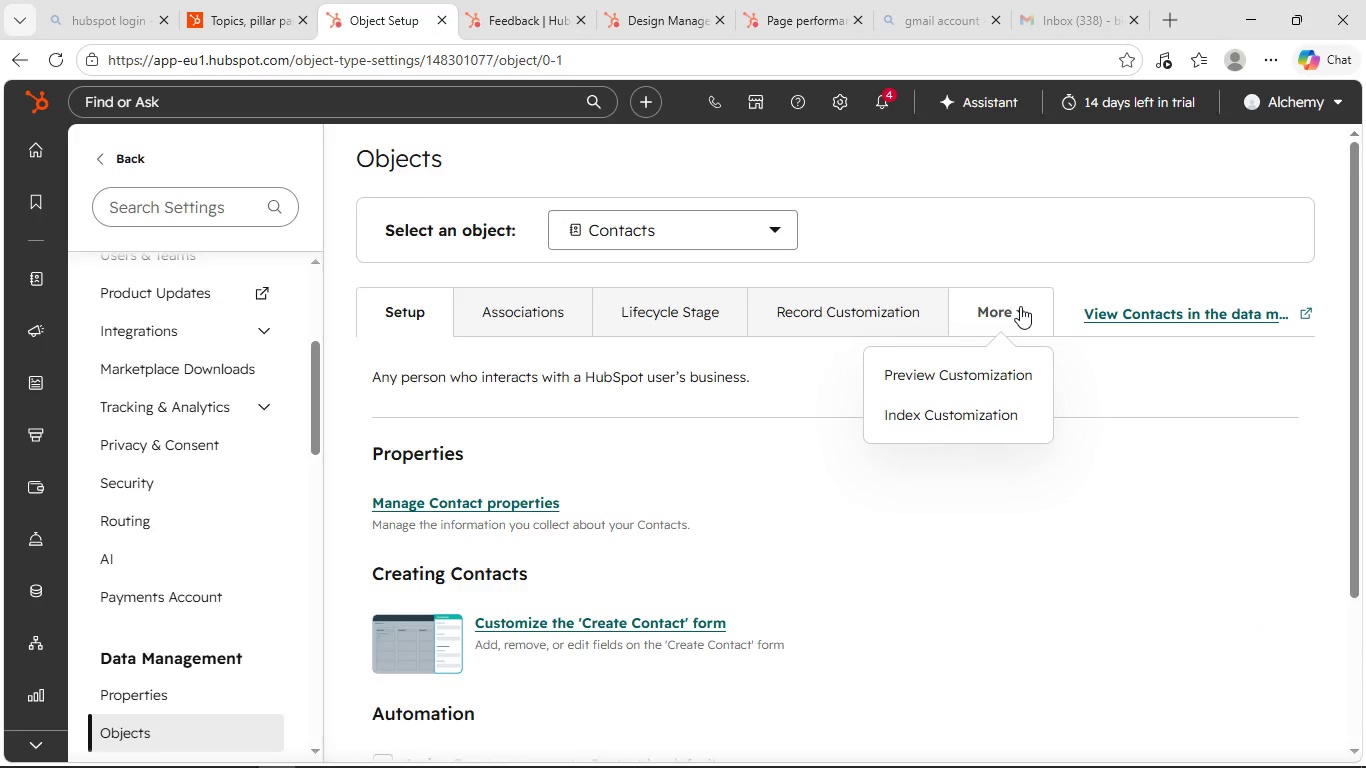 
left_click([1021, 311])
 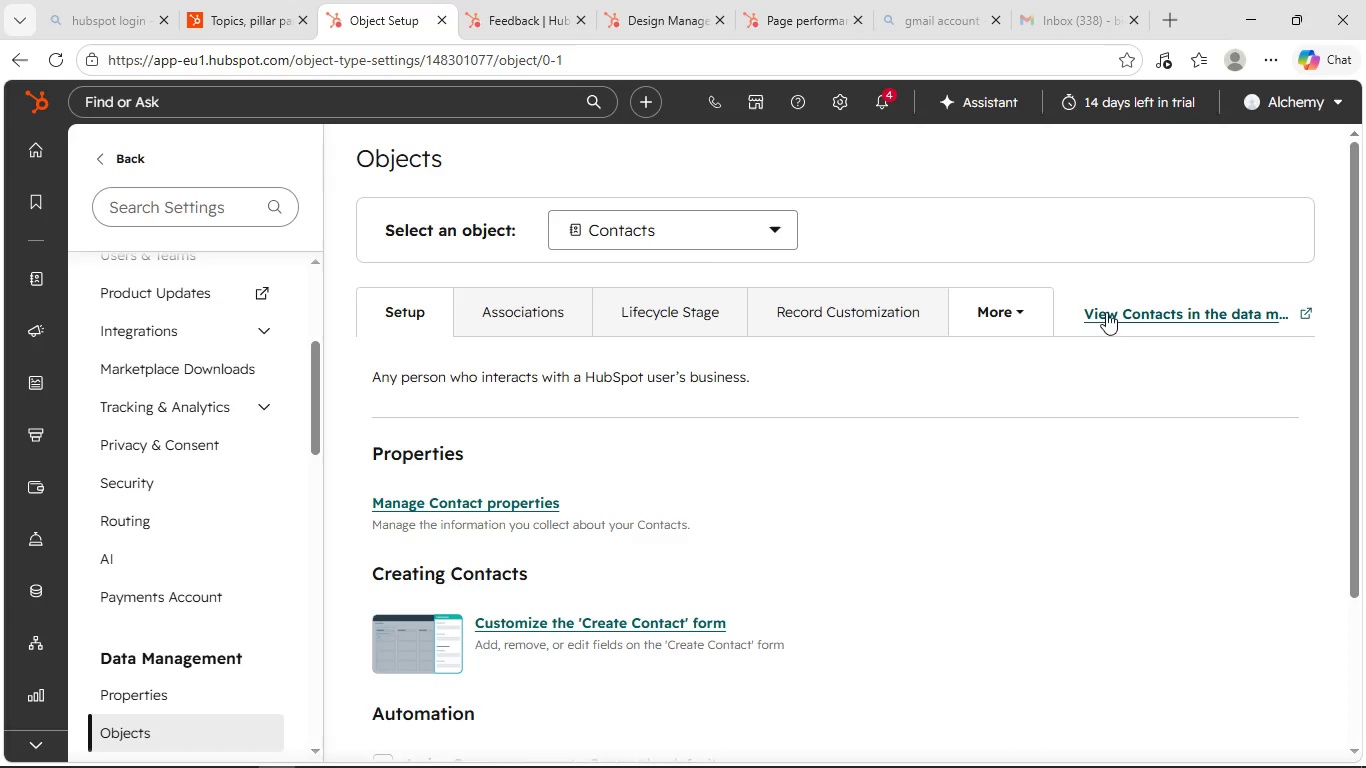 
left_click([1121, 311])
 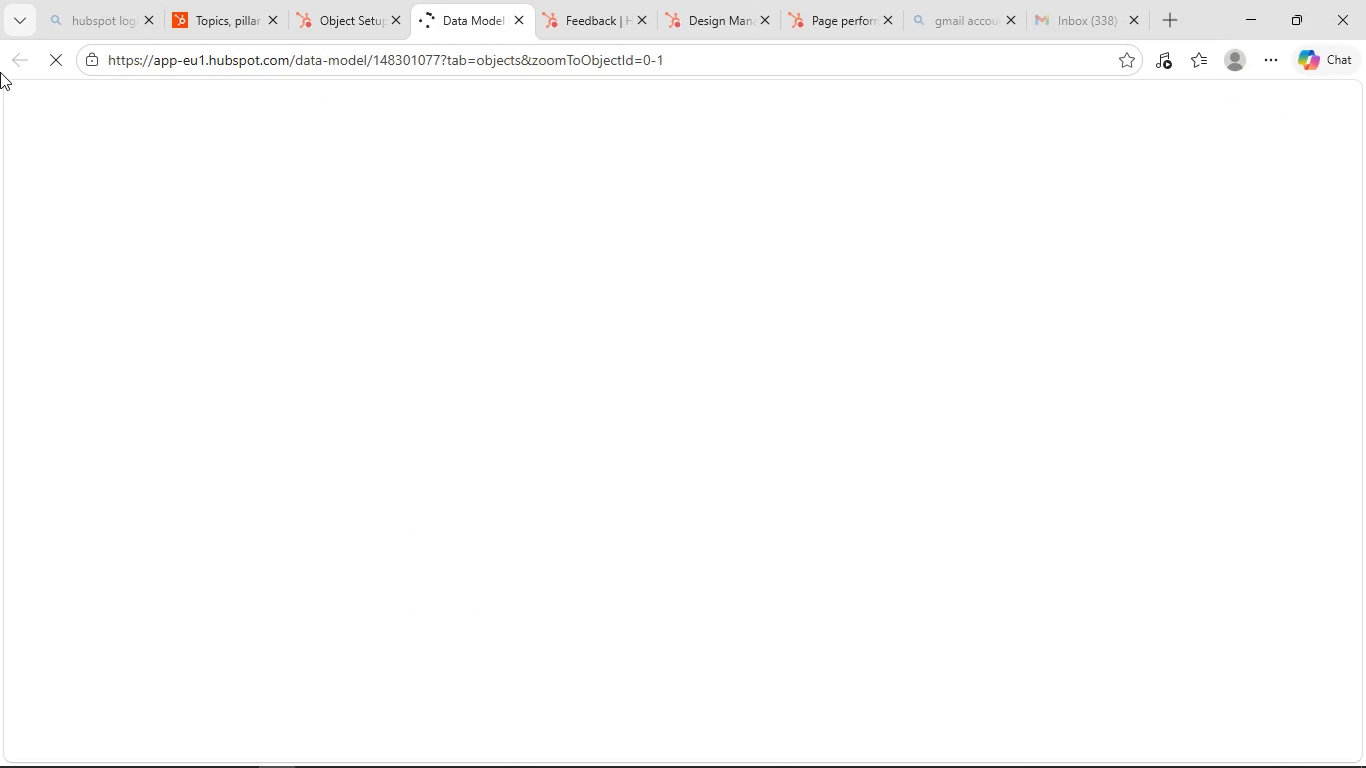 
mouse_move([40, 23])
 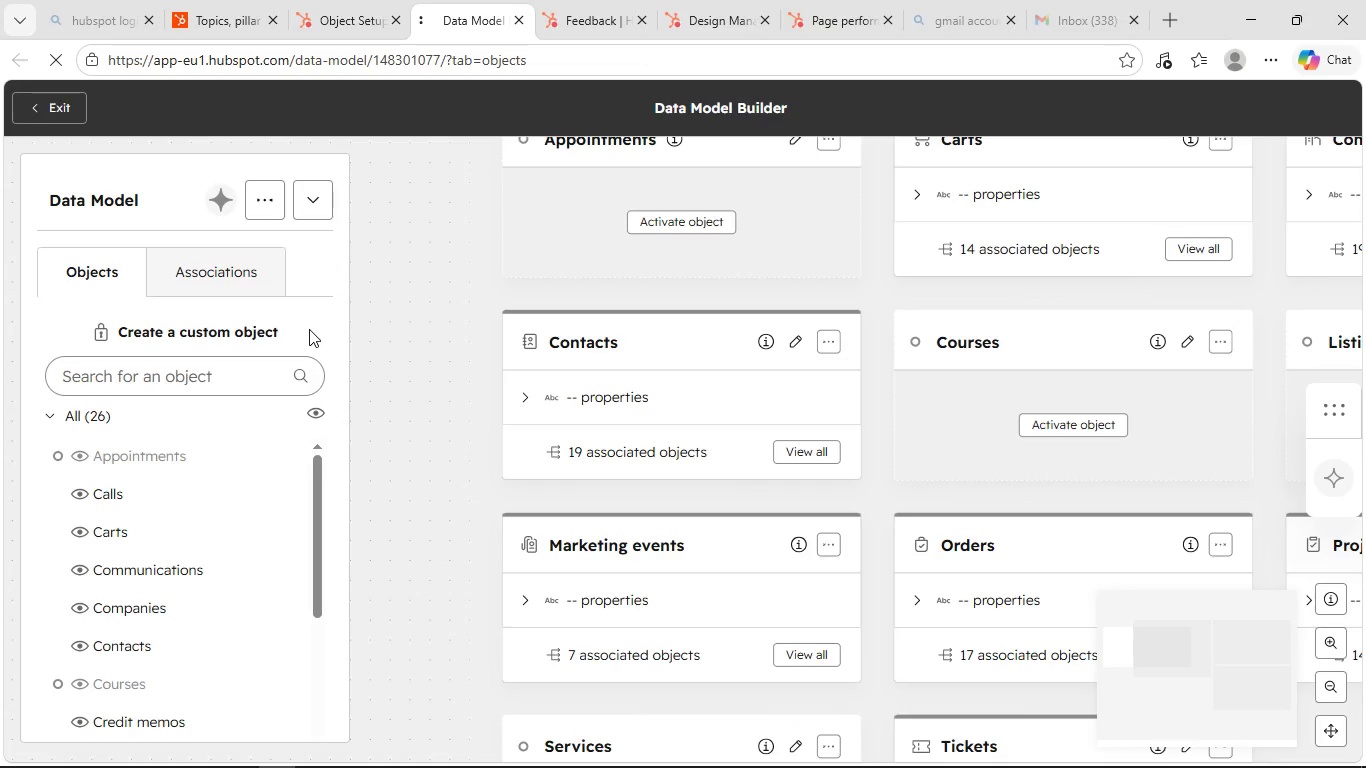 
scroll: coordinate [522, 372], scroll_direction: up, amount: 2.0
 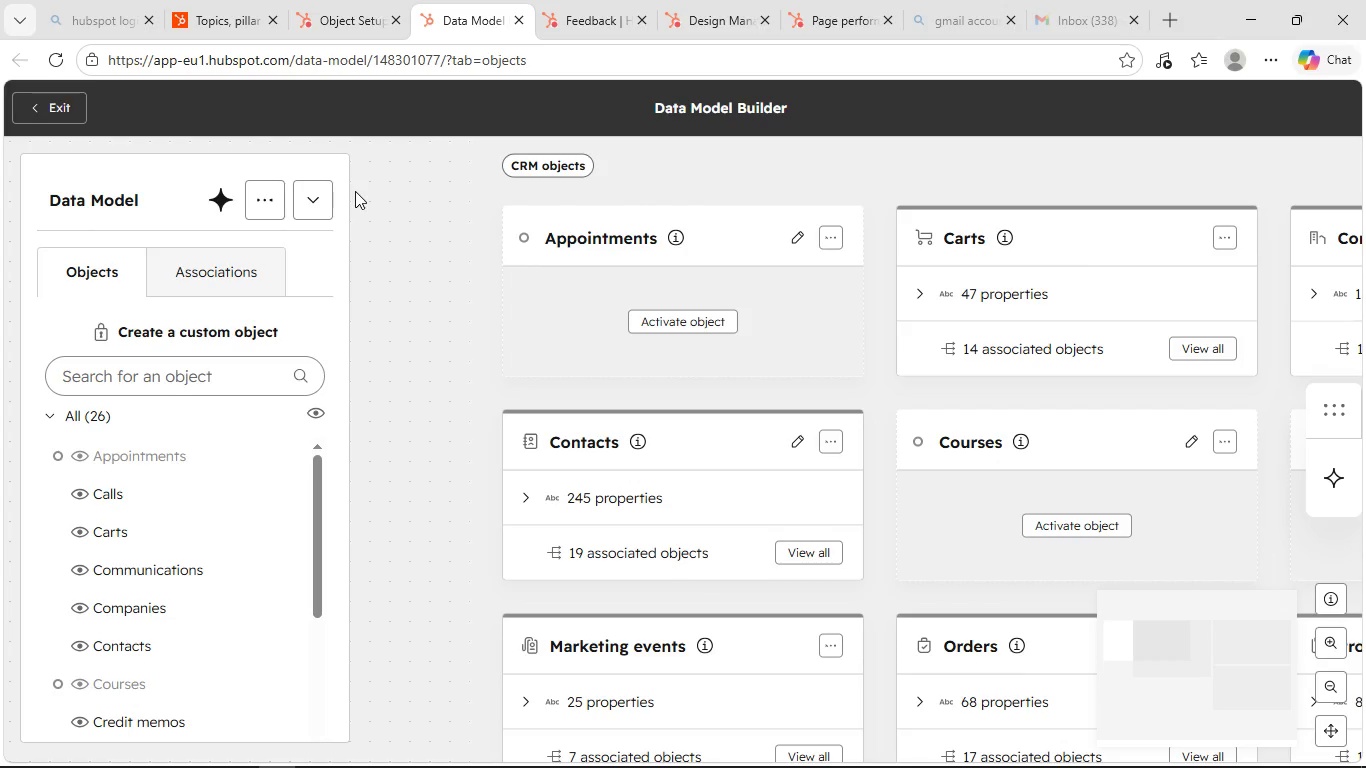 
wait(5.34)
 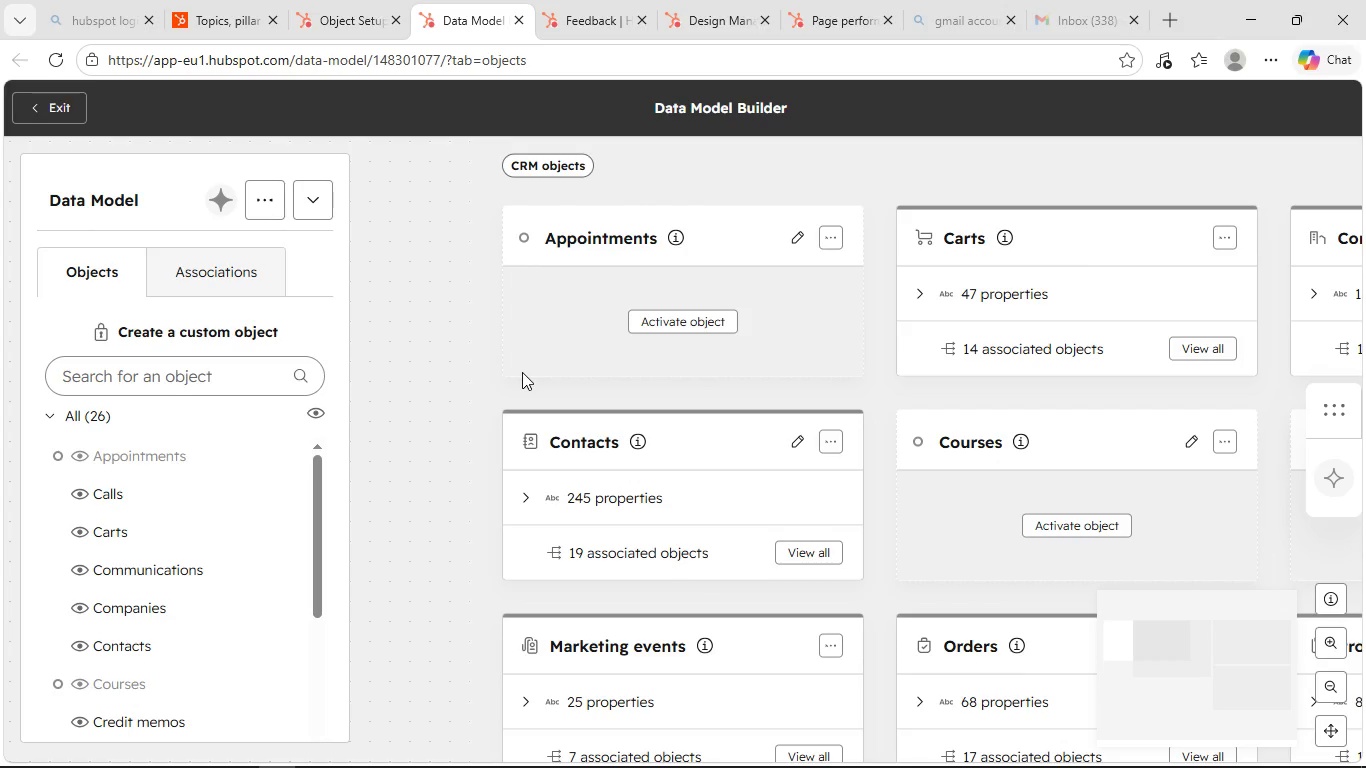 
scroll: coordinate [512, 330], scroll_direction: down, amount: 2.0
 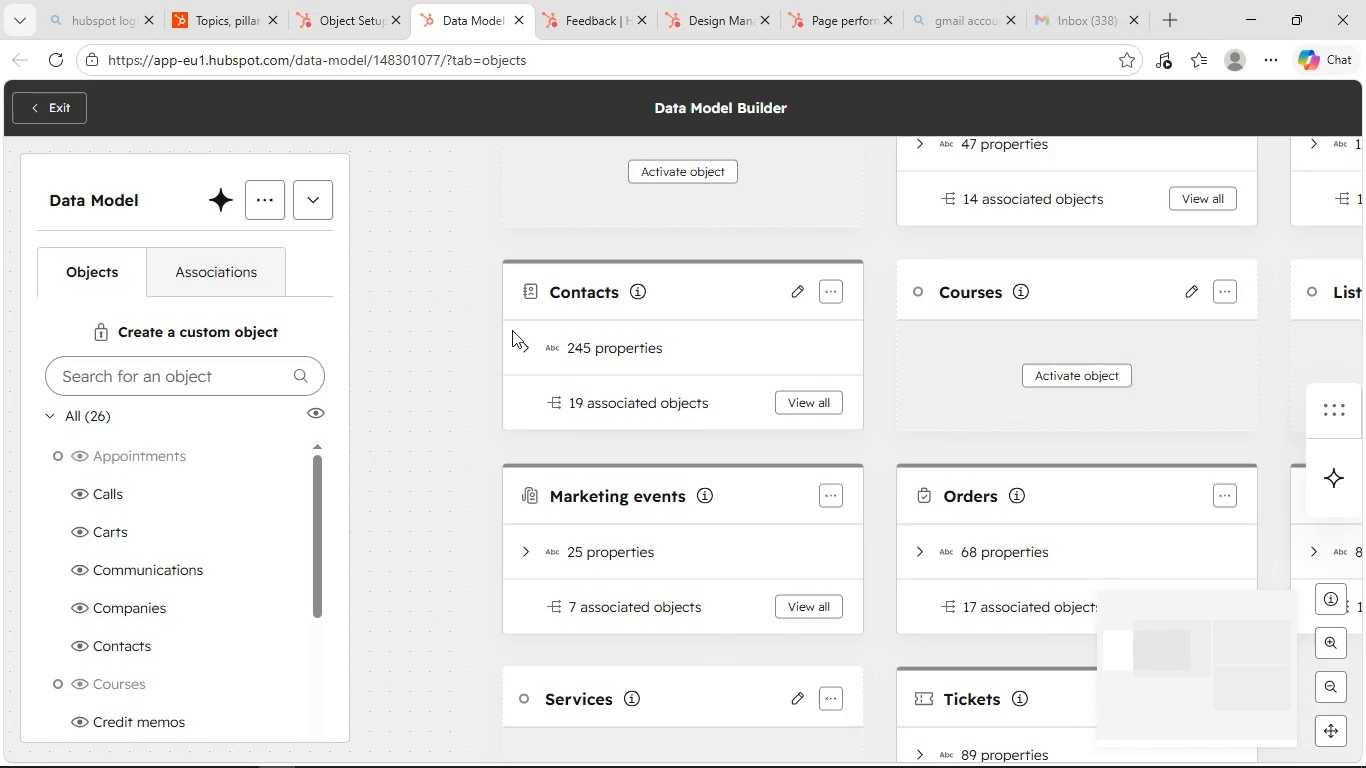 
scroll: coordinate [512, 330], scroll_direction: up, amount: 10.0
 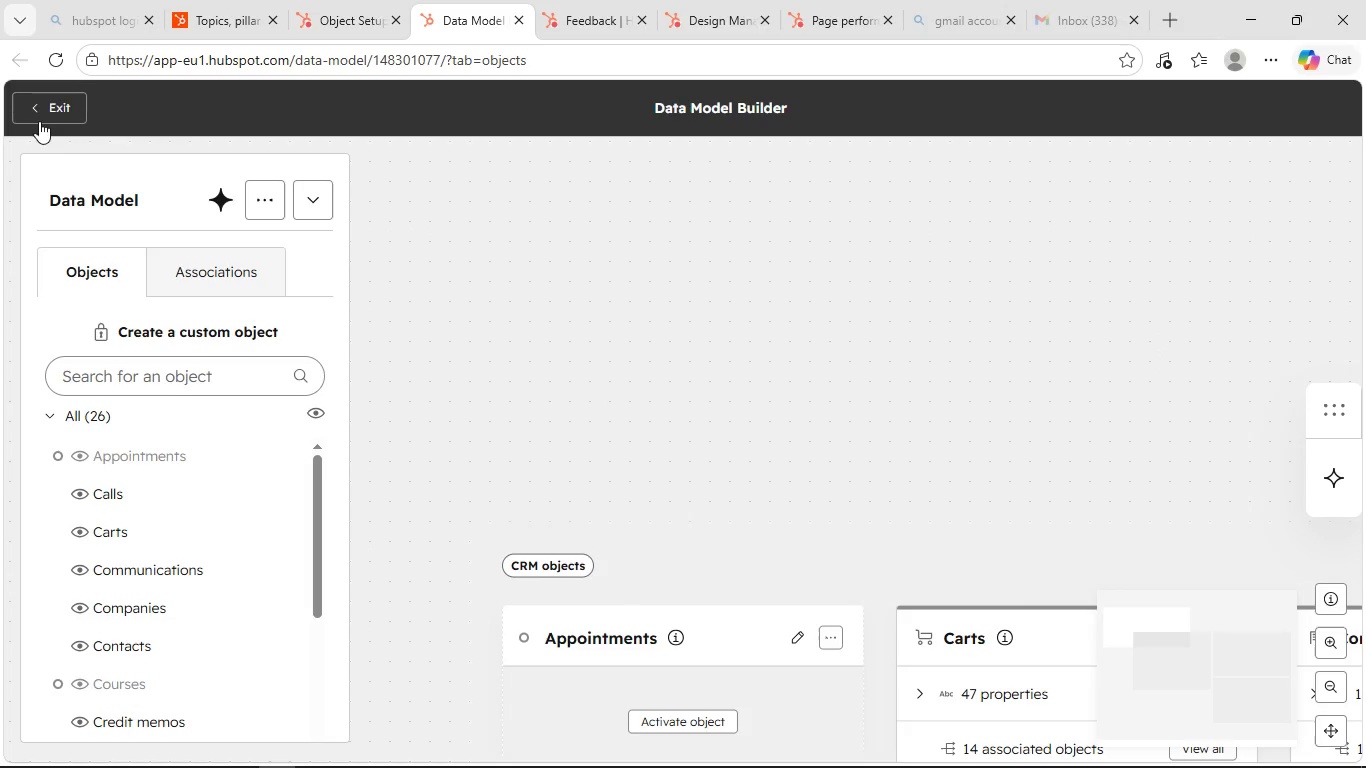 
left_click([46, 115])
 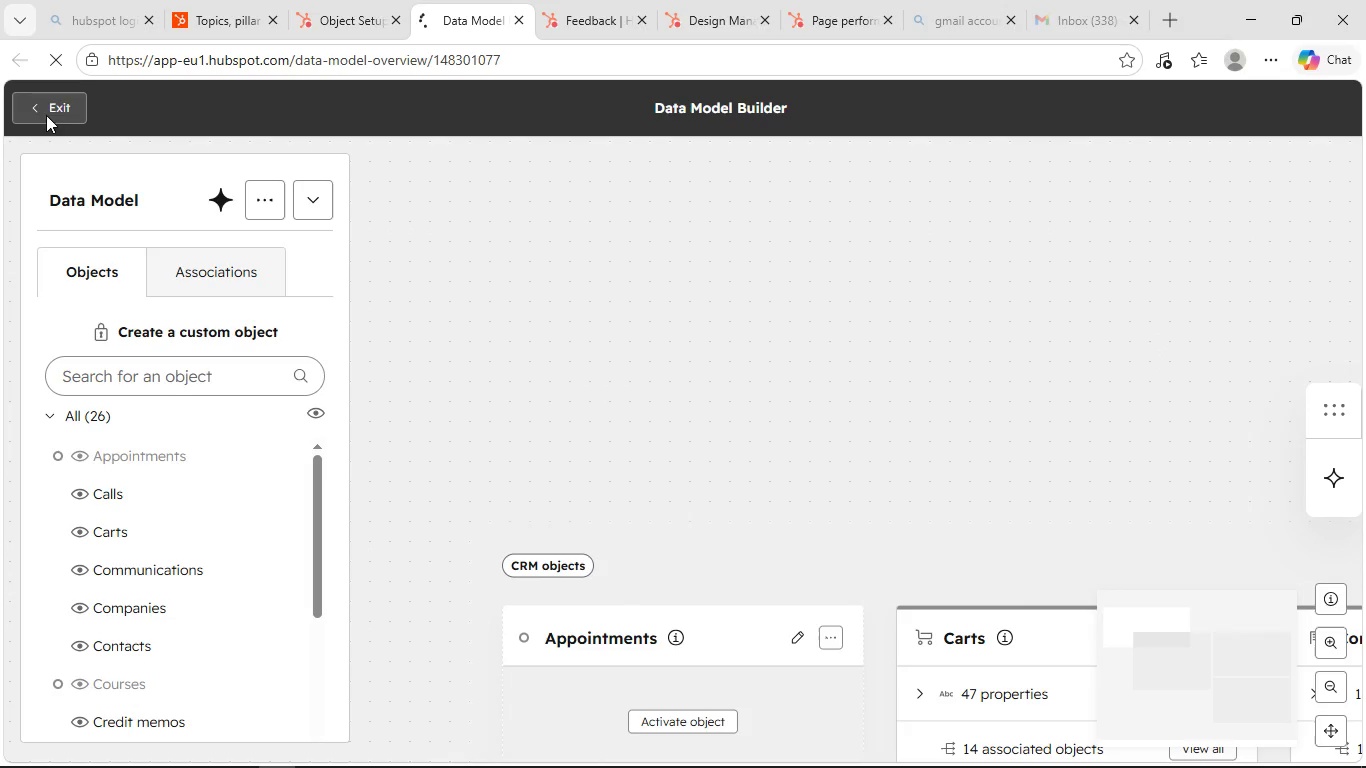 
mouse_move([53, 212])
 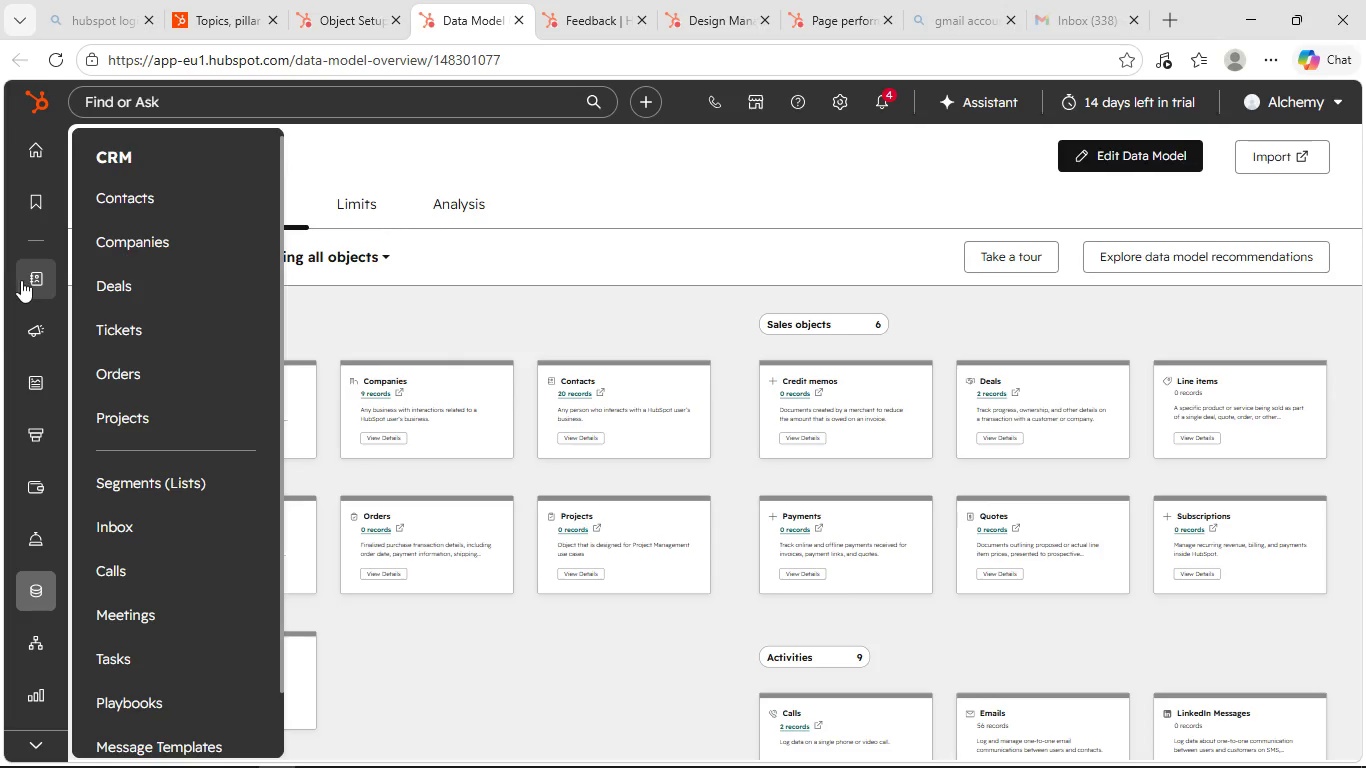 
left_click([134, 206])
 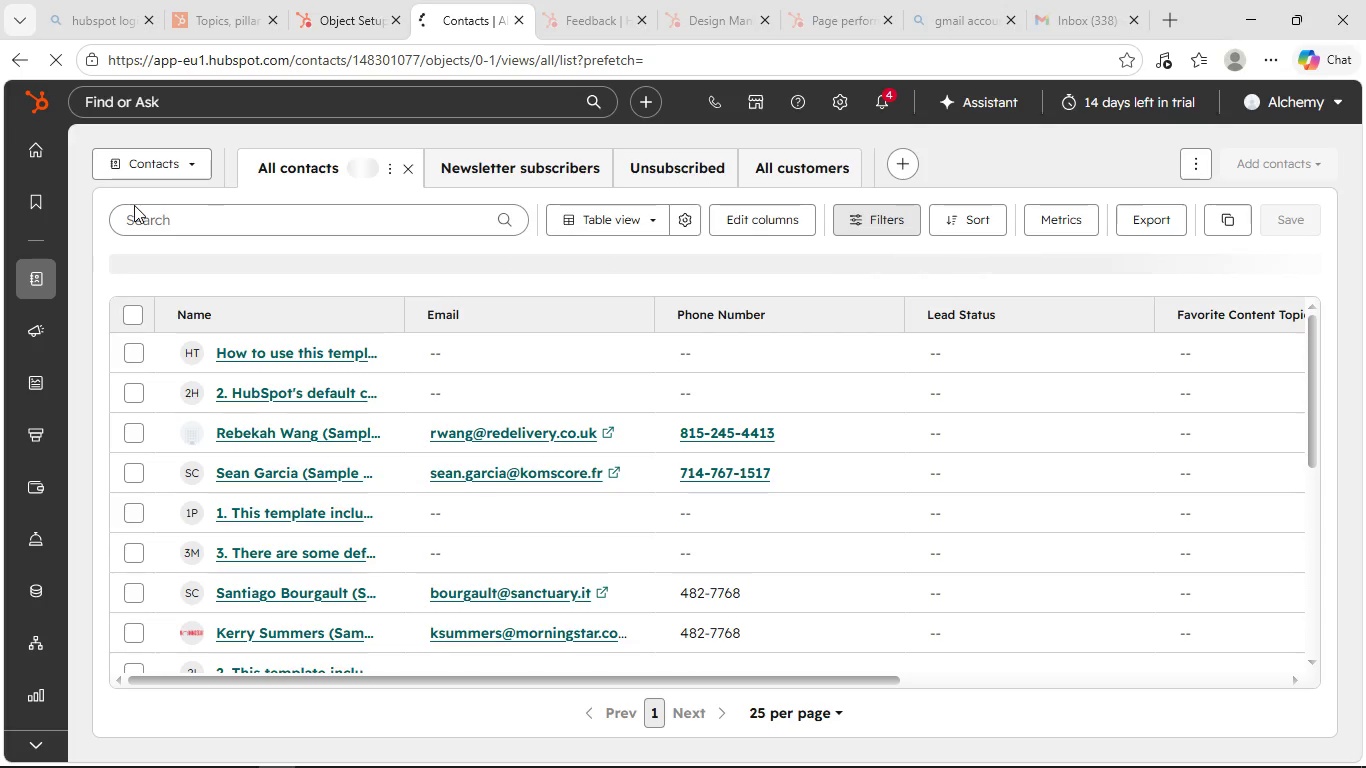 
wait(14.47)
 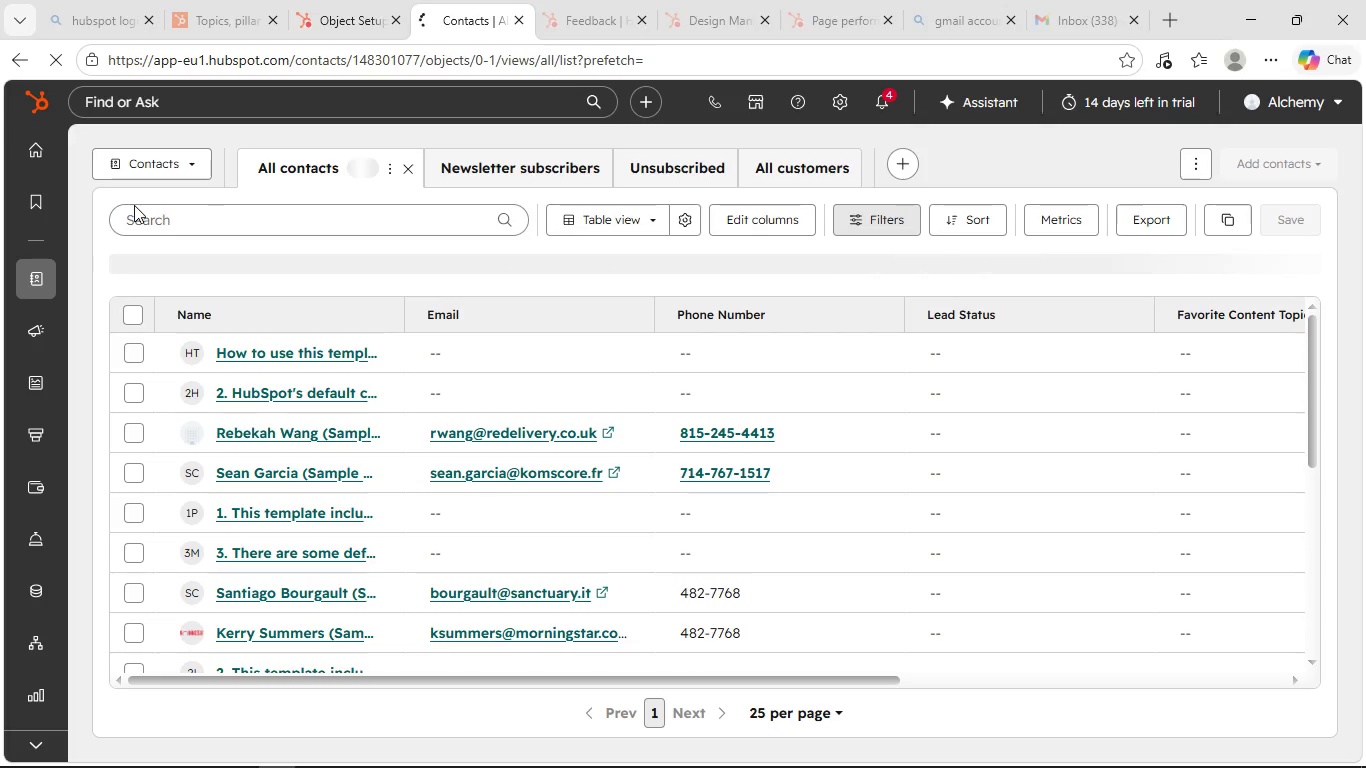 
scroll: coordinate [409, 376], scroll_direction: down, amount: 3.0
 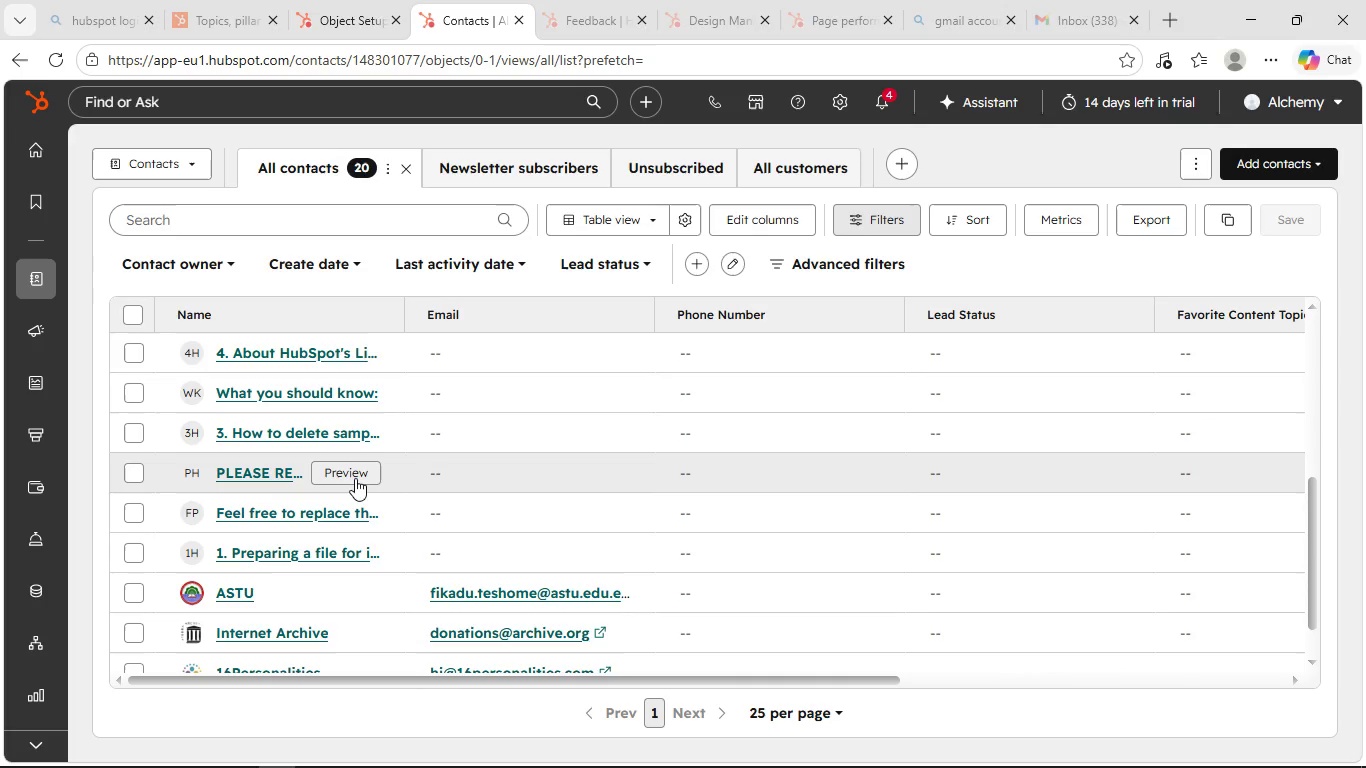 
scroll: coordinate [357, 448], scroll_direction: up, amount: 16.0
 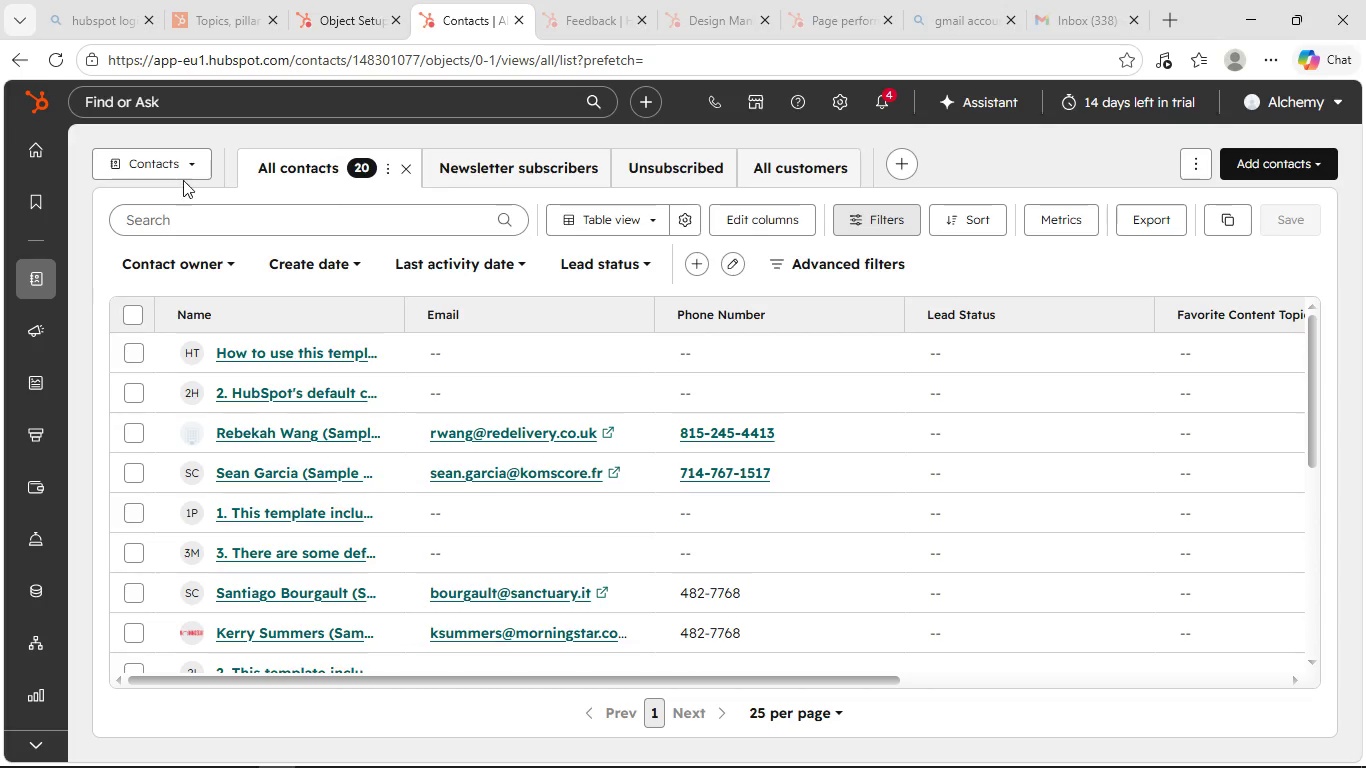 
left_click([190, 169])
 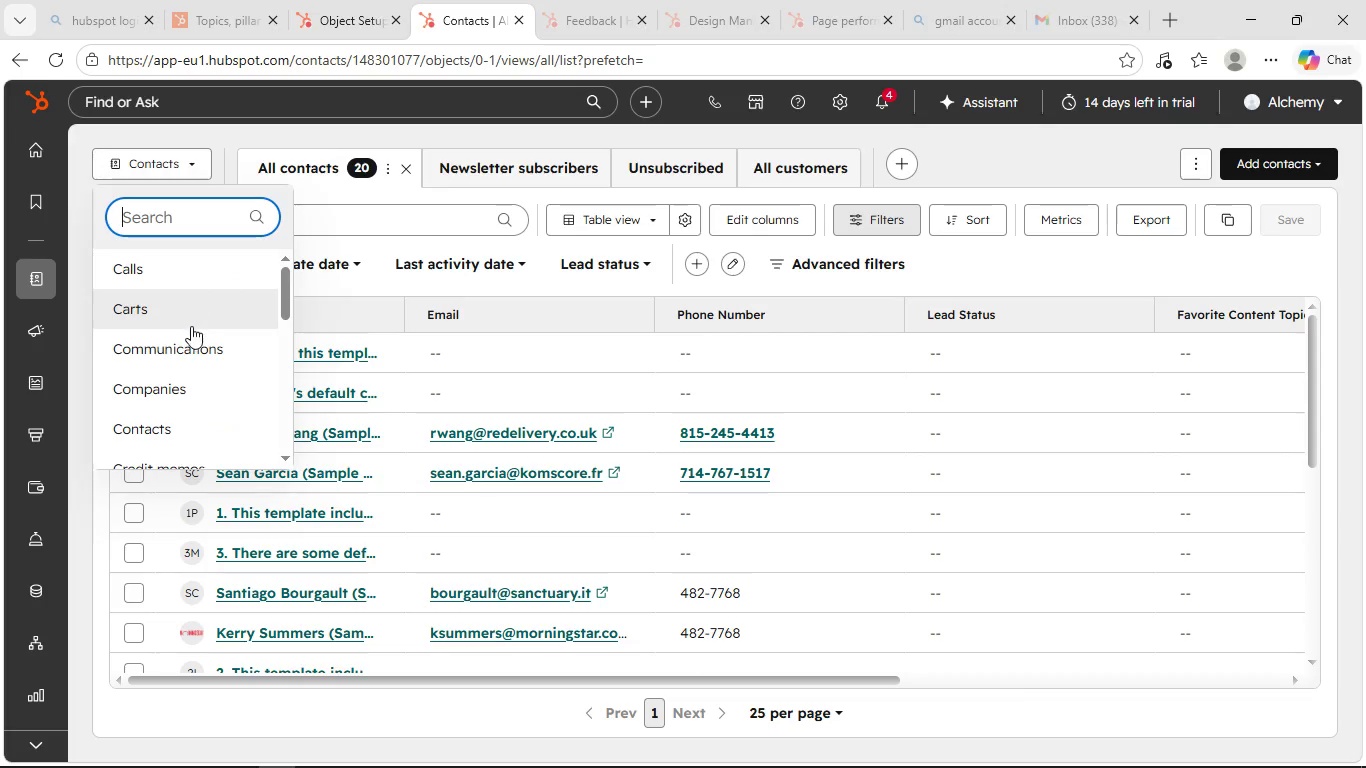 
scroll: coordinate [182, 350], scroll_direction: down, amount: 2.0
 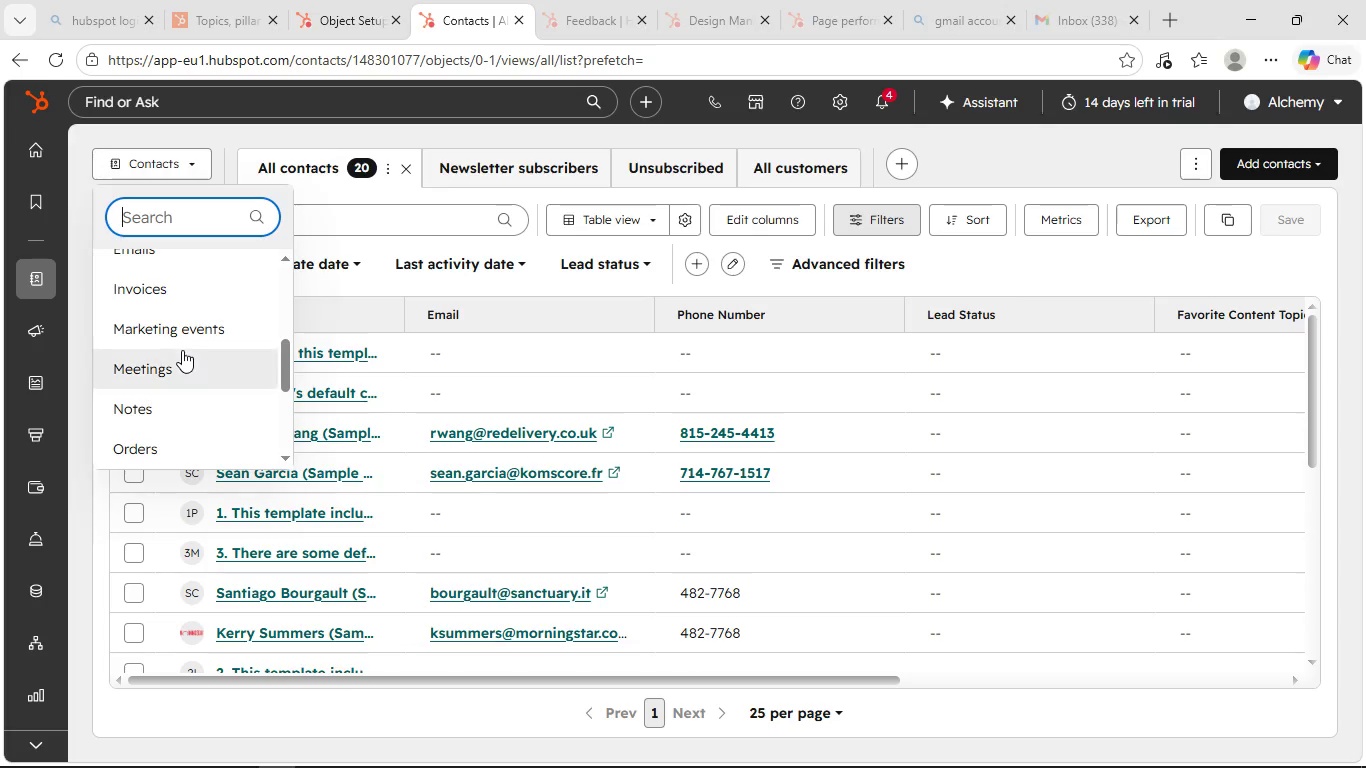 
scroll: coordinate [182, 350], scroll_direction: up, amount: 1.0
 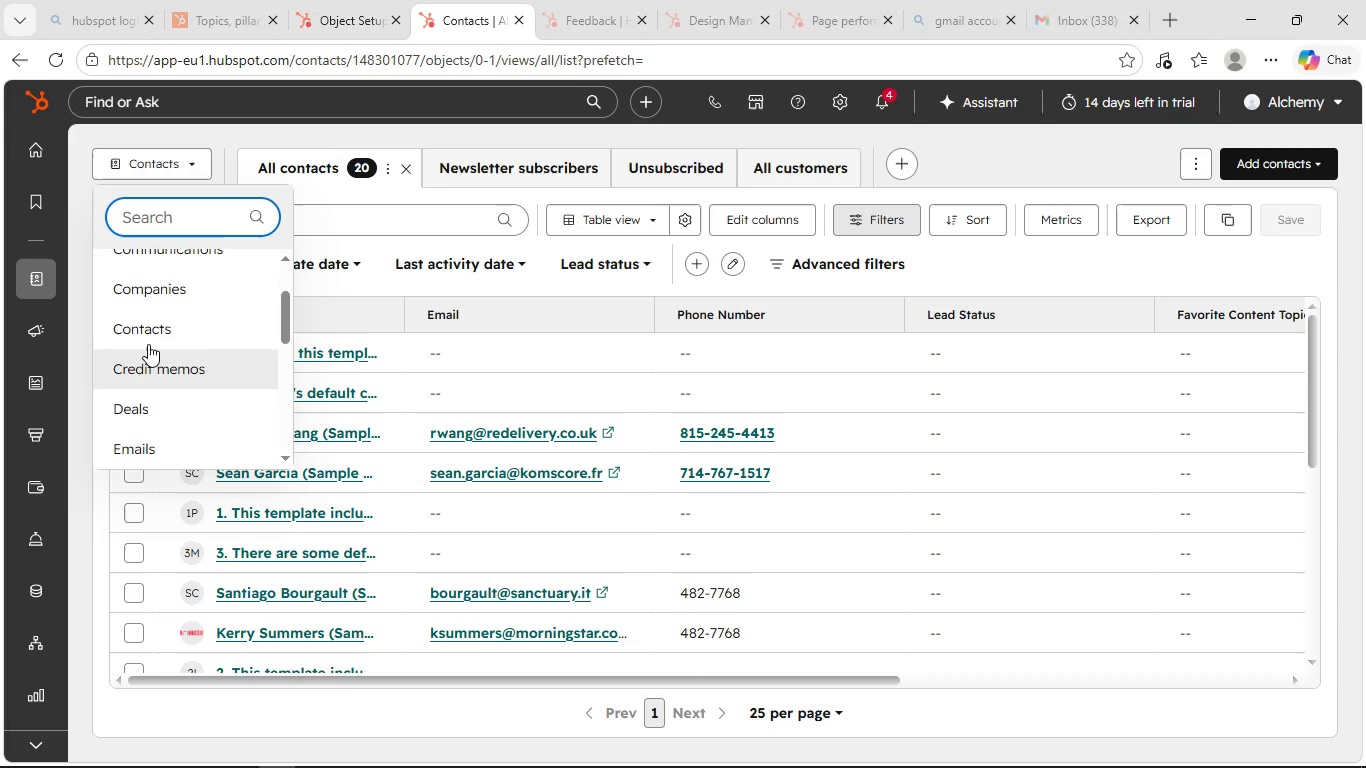 
left_click([151, 340])
 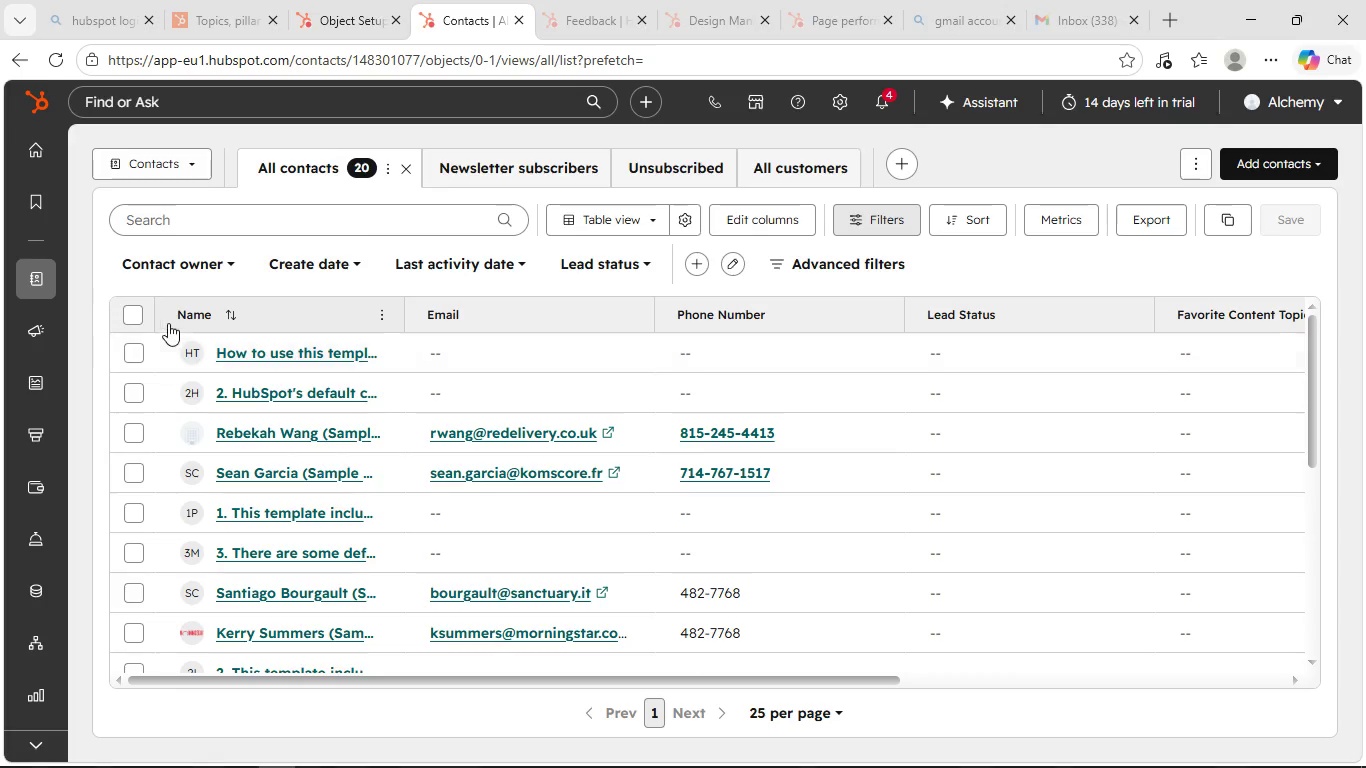 
scroll: coordinate [669, 493], scroll_direction: down, amount: 1.0
 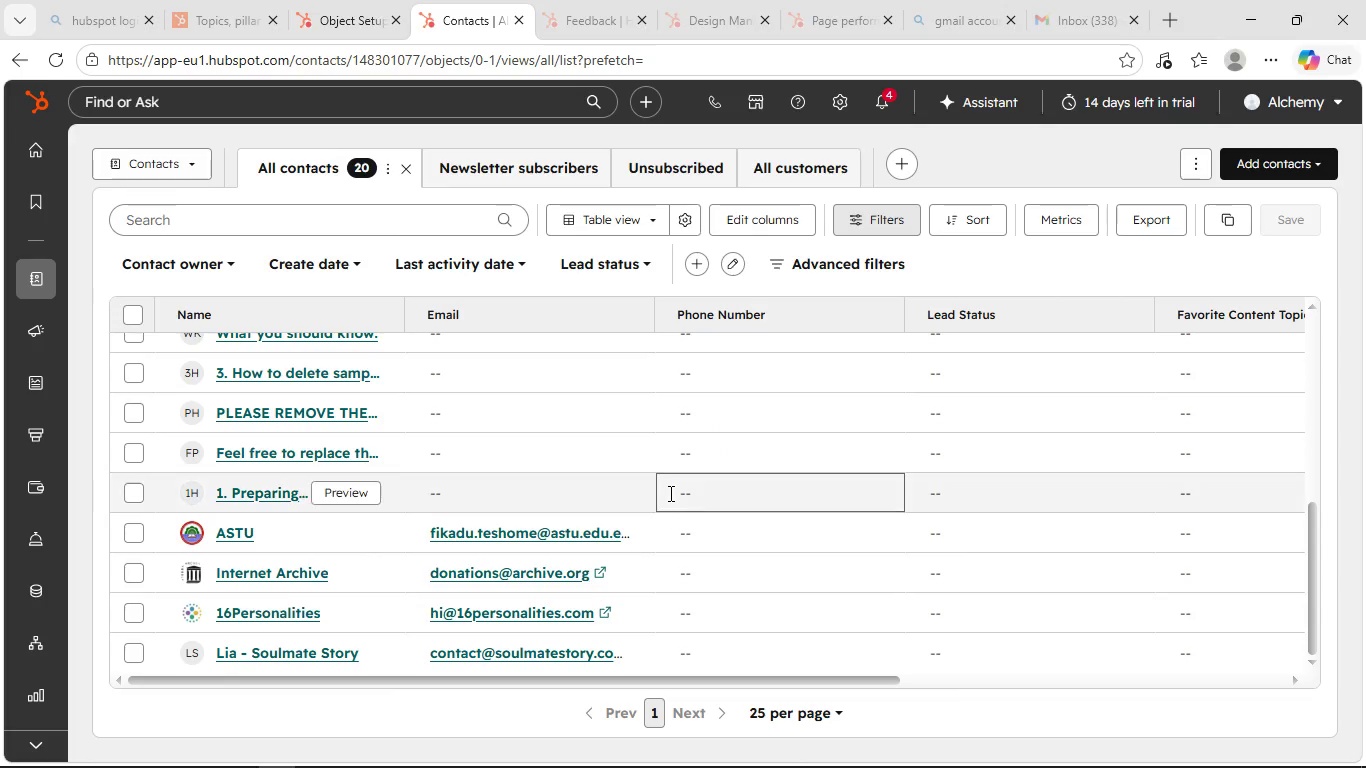 
scroll: coordinate [672, 471], scroll_direction: up, amount: 10.0
 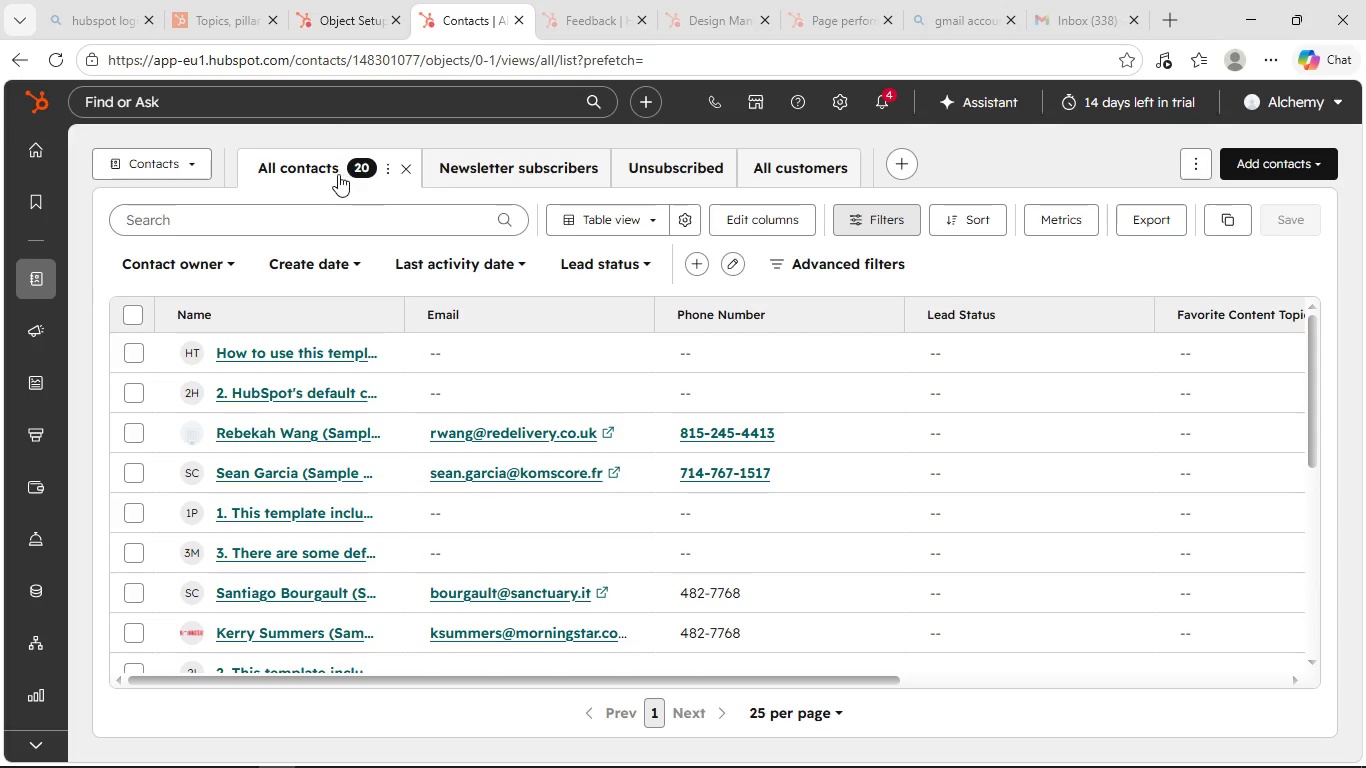 
left_click([290, 168])
 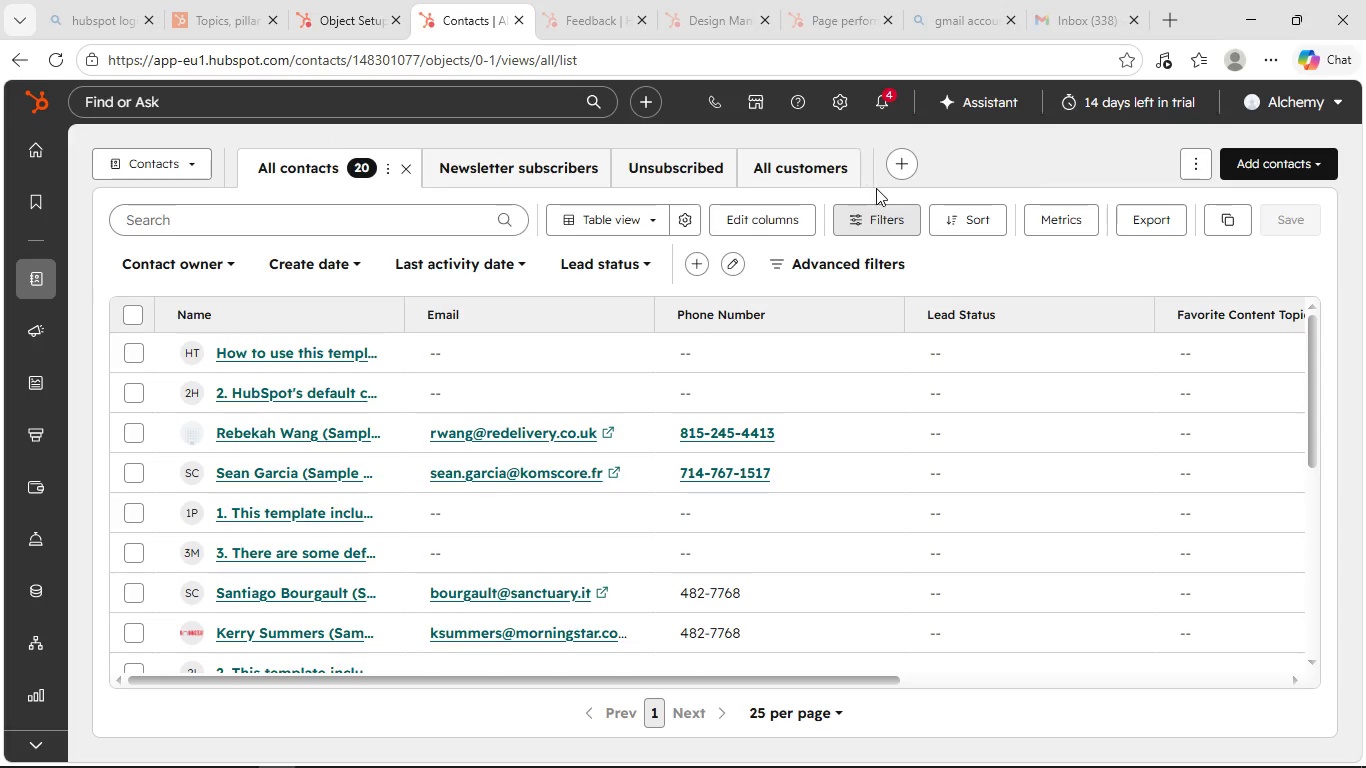 
left_click([1198, 163])
 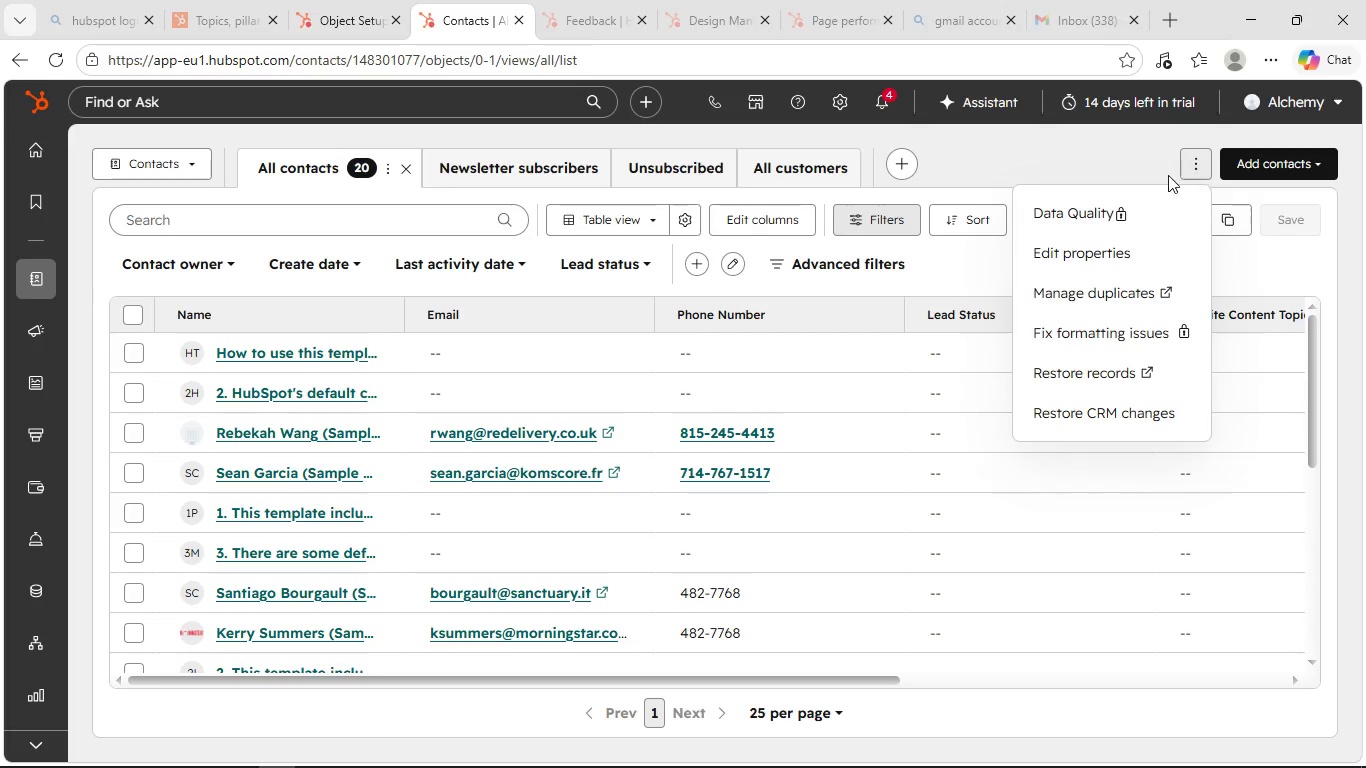 
left_click([1111, 252])
 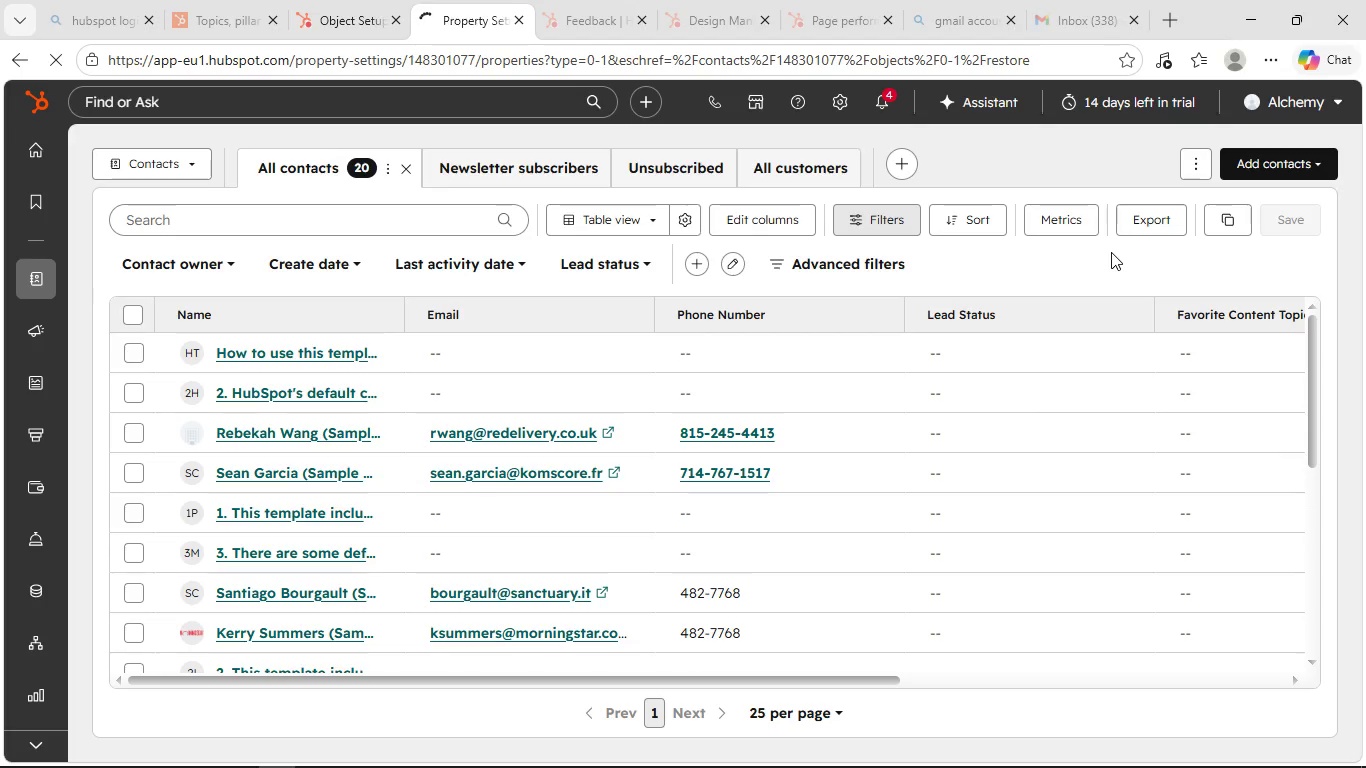 
mouse_move([504, 251])
 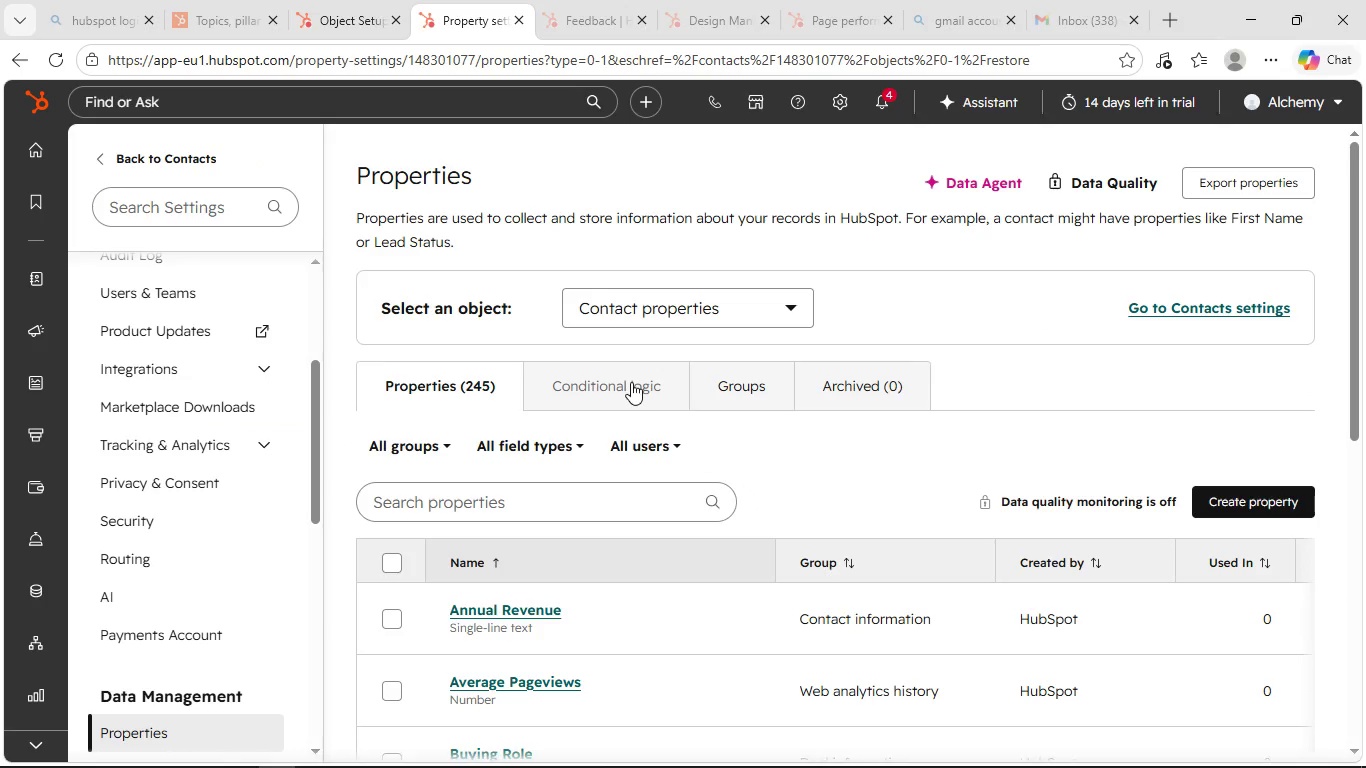 
scroll: coordinate [630, 375], scroll_direction: up, amount: 2.0
 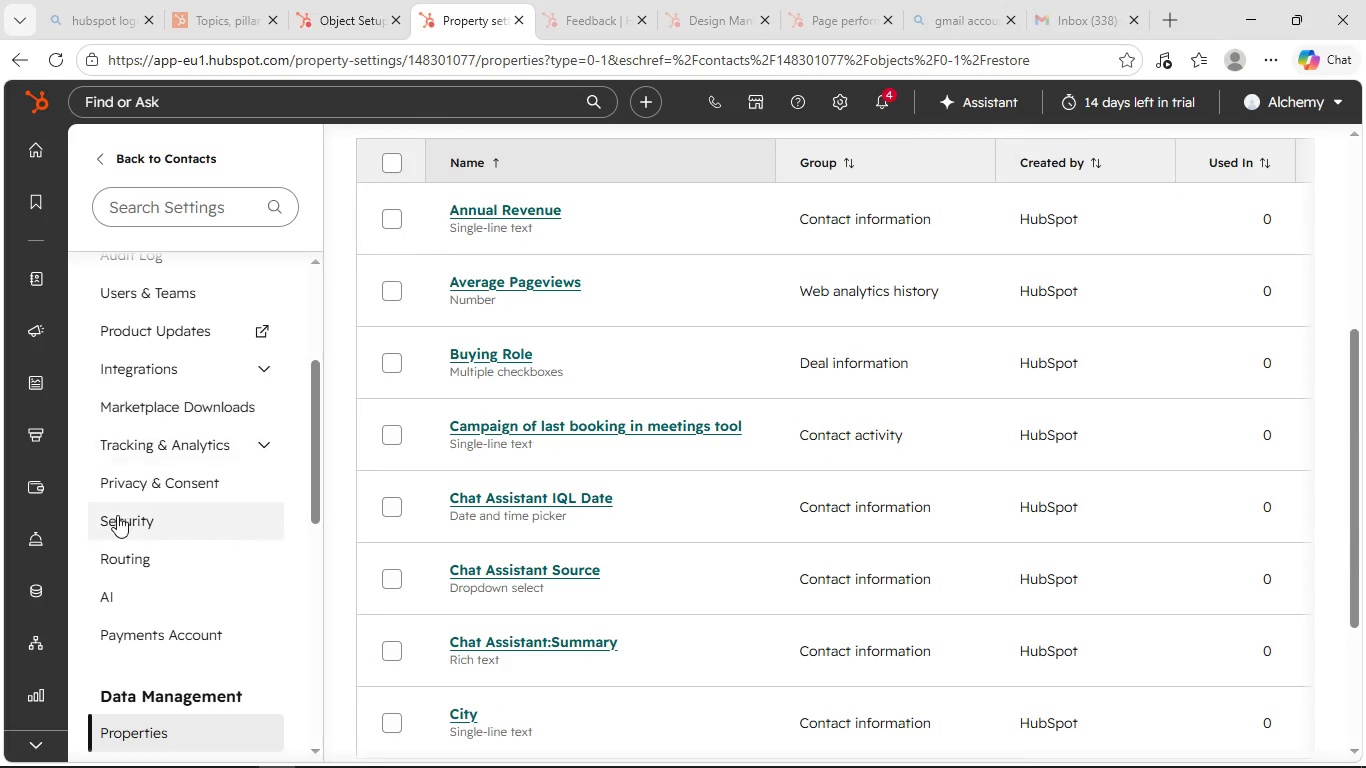 
scroll: coordinate [139, 452], scroll_direction: down, amount: 6.0
 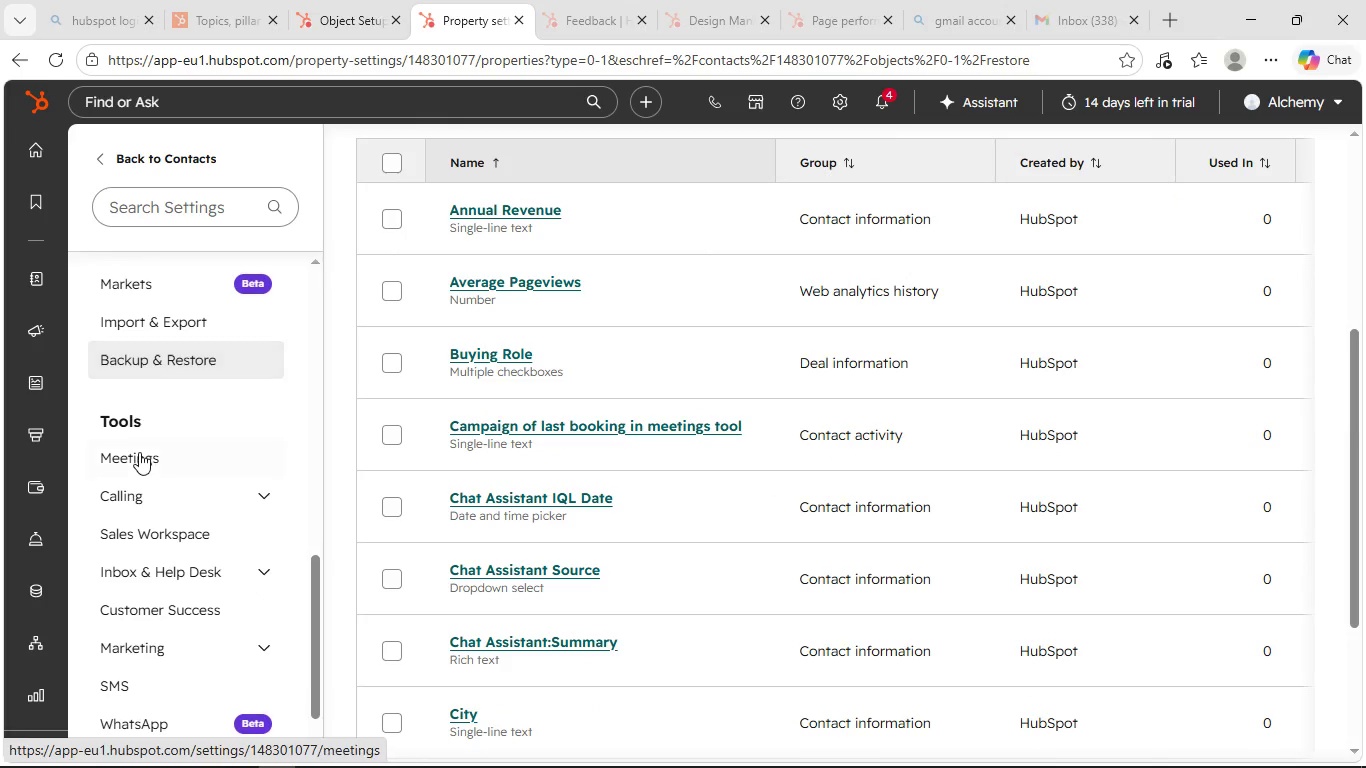 
scroll: coordinate [144, 447], scroll_direction: up, amount: 9.0
 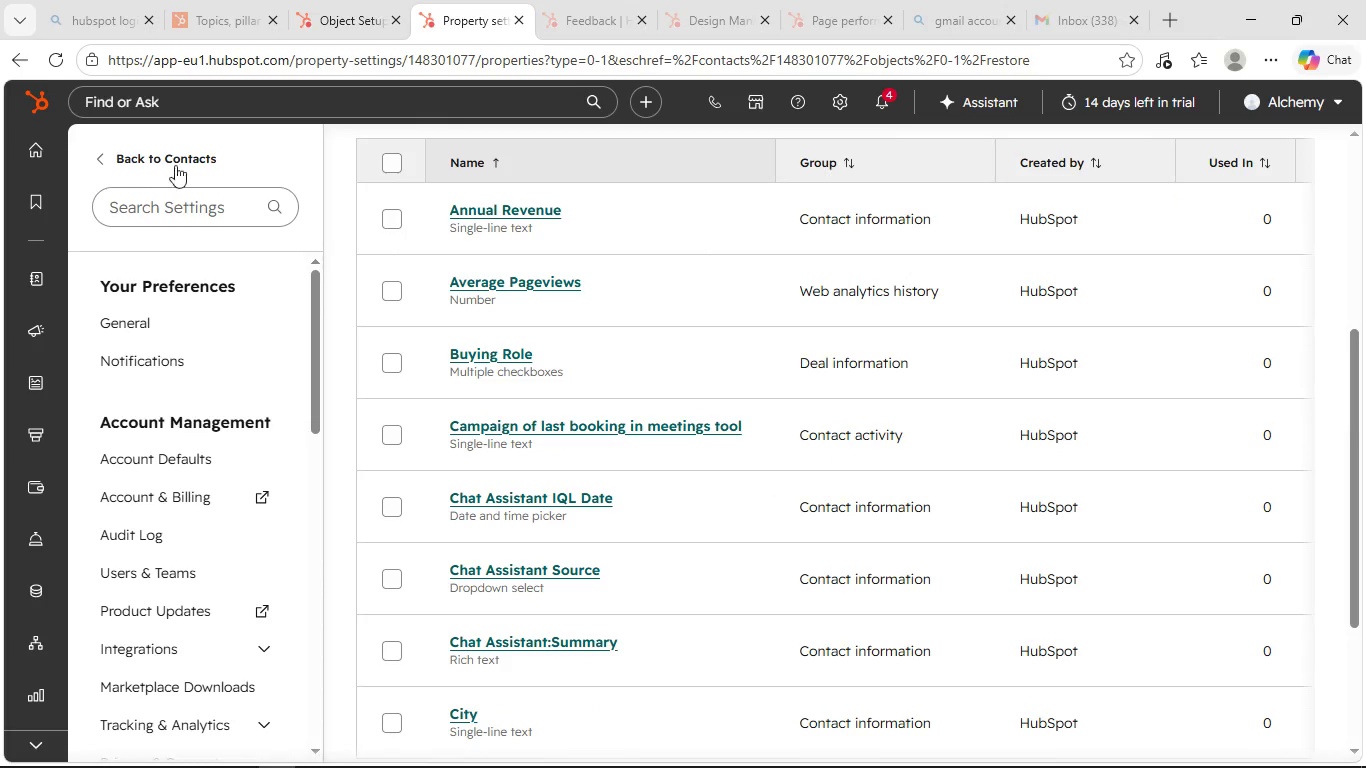 
left_click([177, 161])
 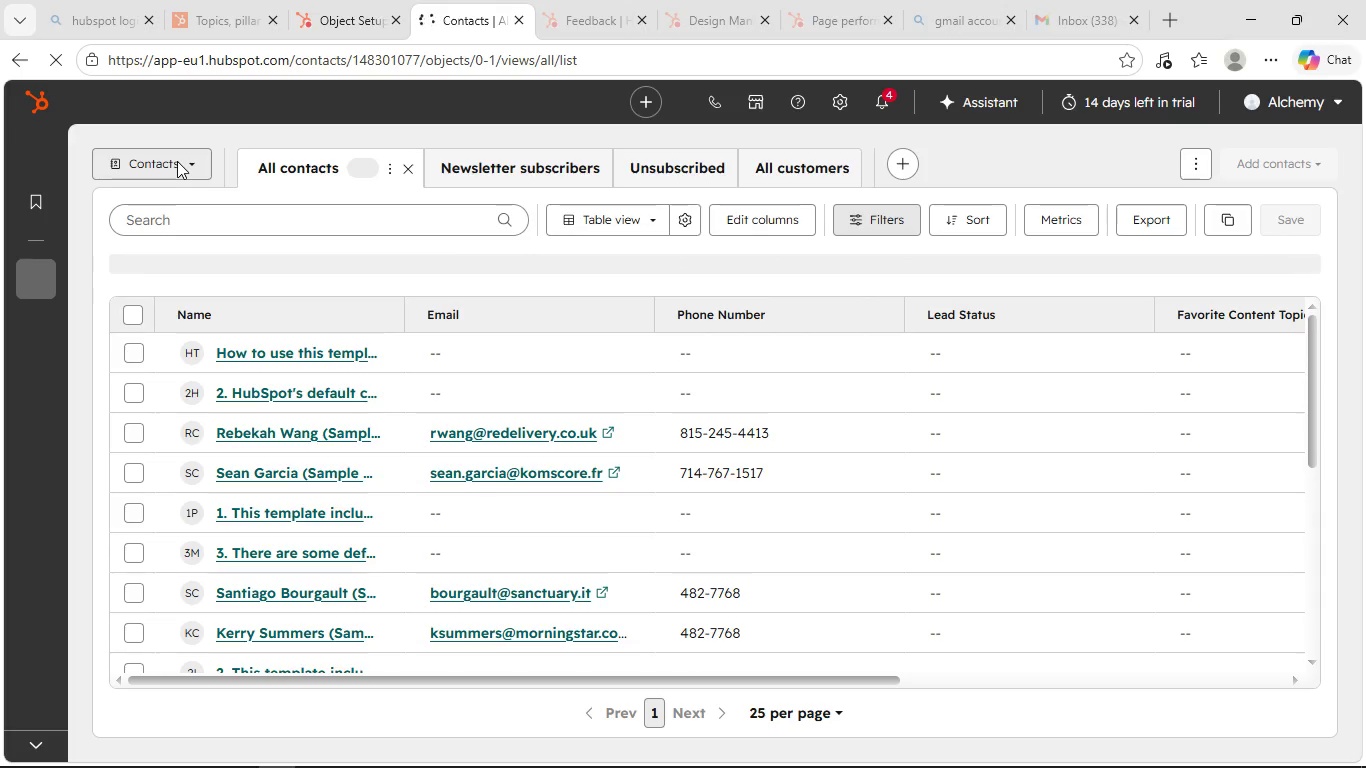 
wait(11.55)
 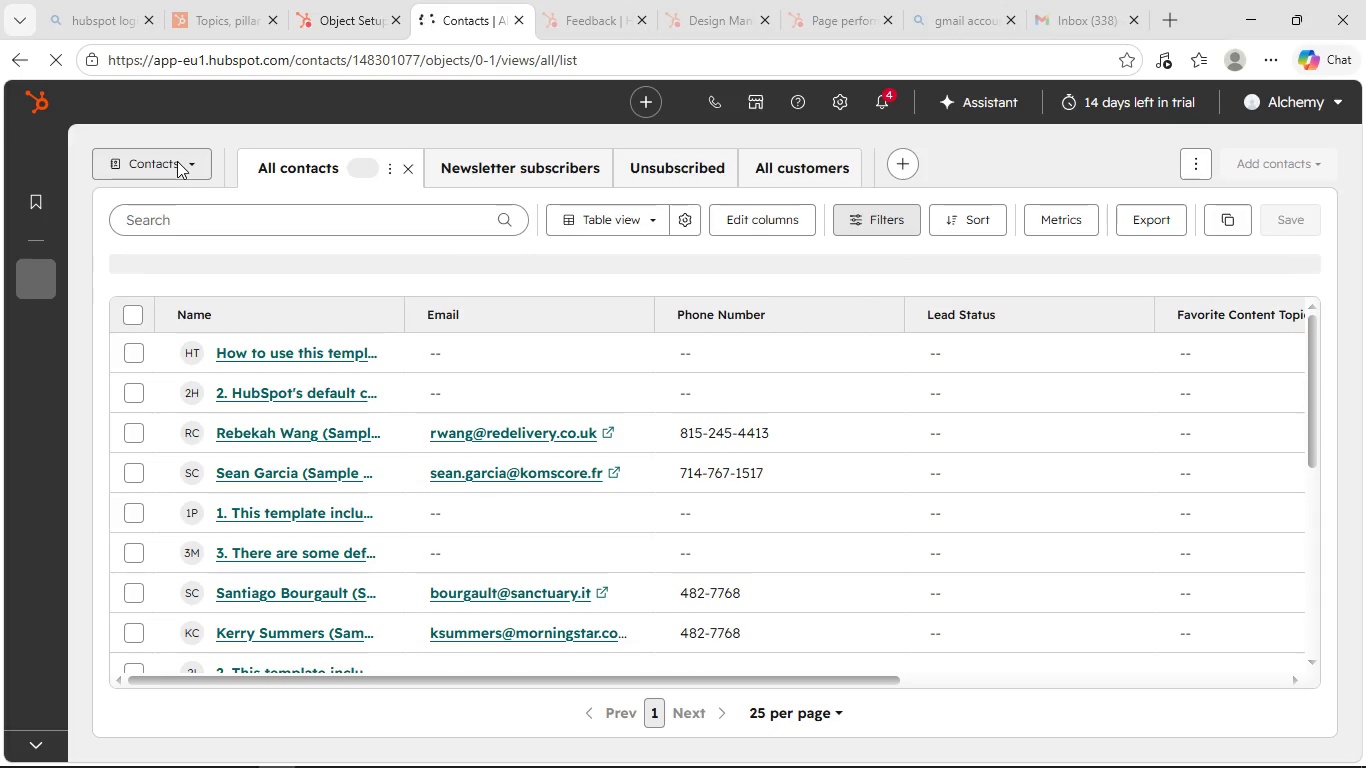 
double_click([839, 112])
 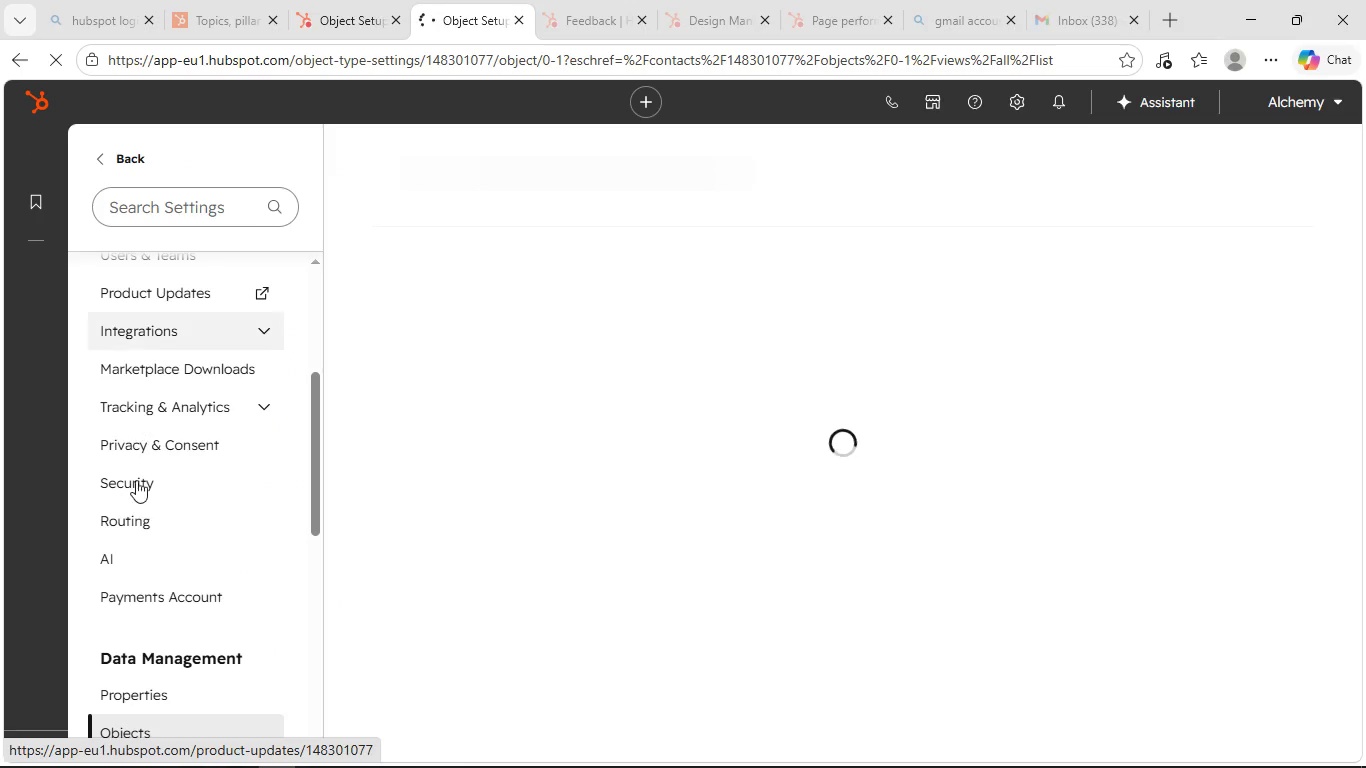 
scroll: coordinate [138, 582], scroll_direction: none, amount: 0.0
 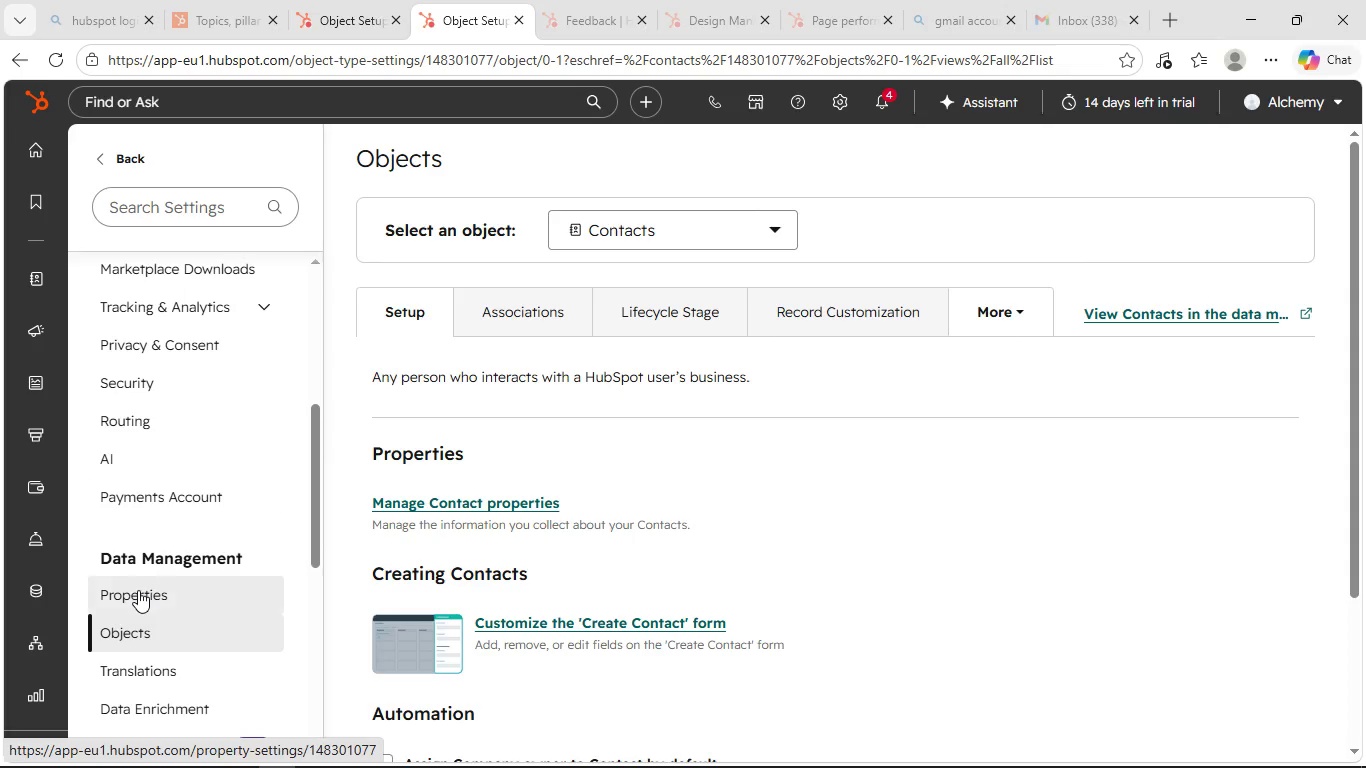 
scroll: coordinate [138, 590], scroll_direction: down, amount: 2.0
 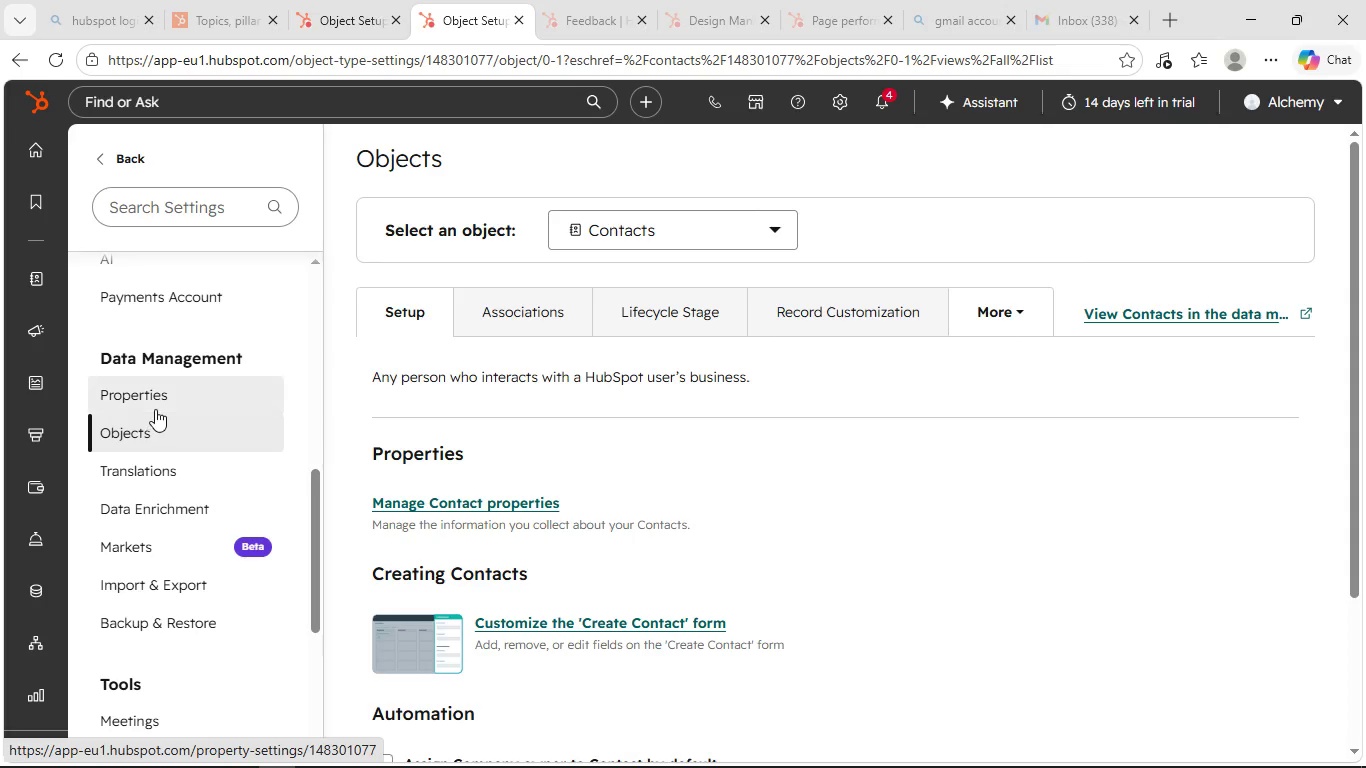 
left_click([159, 402])
 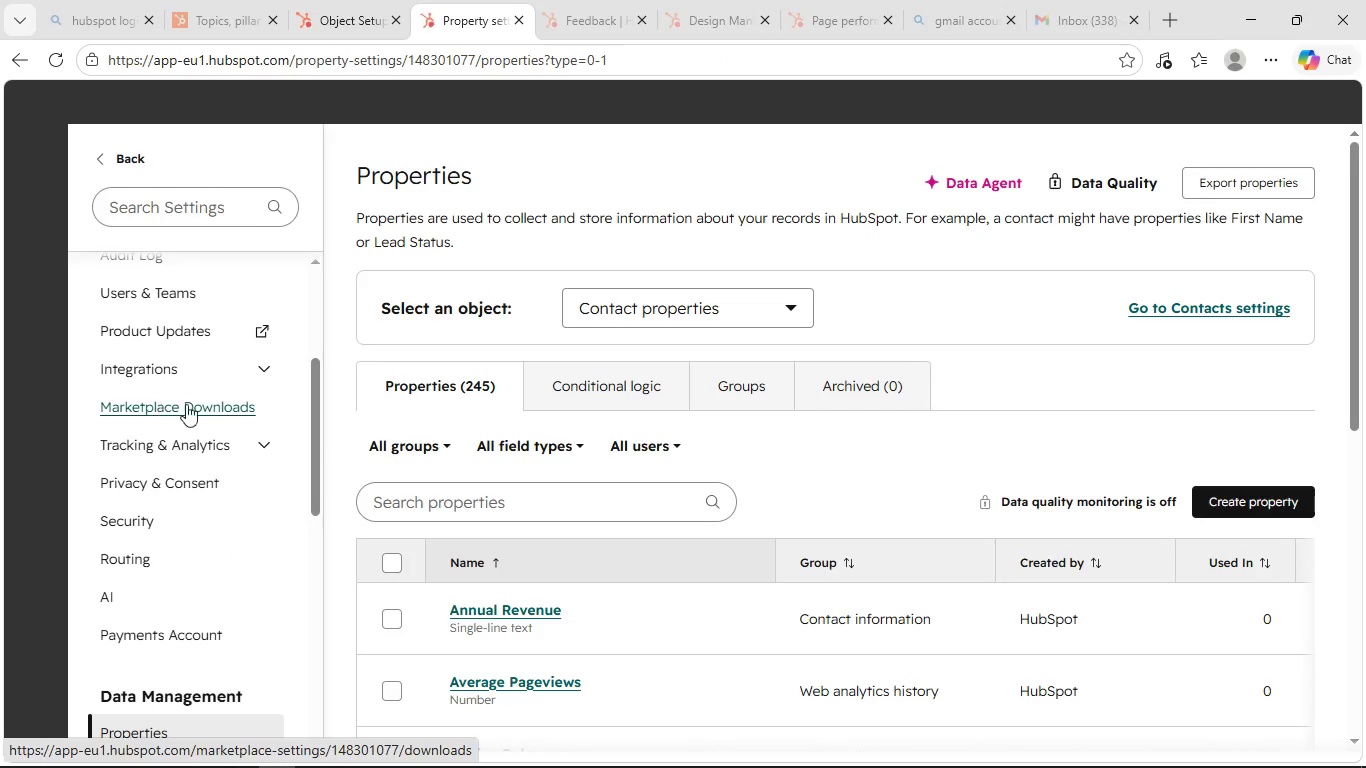 
wait(5.2)
 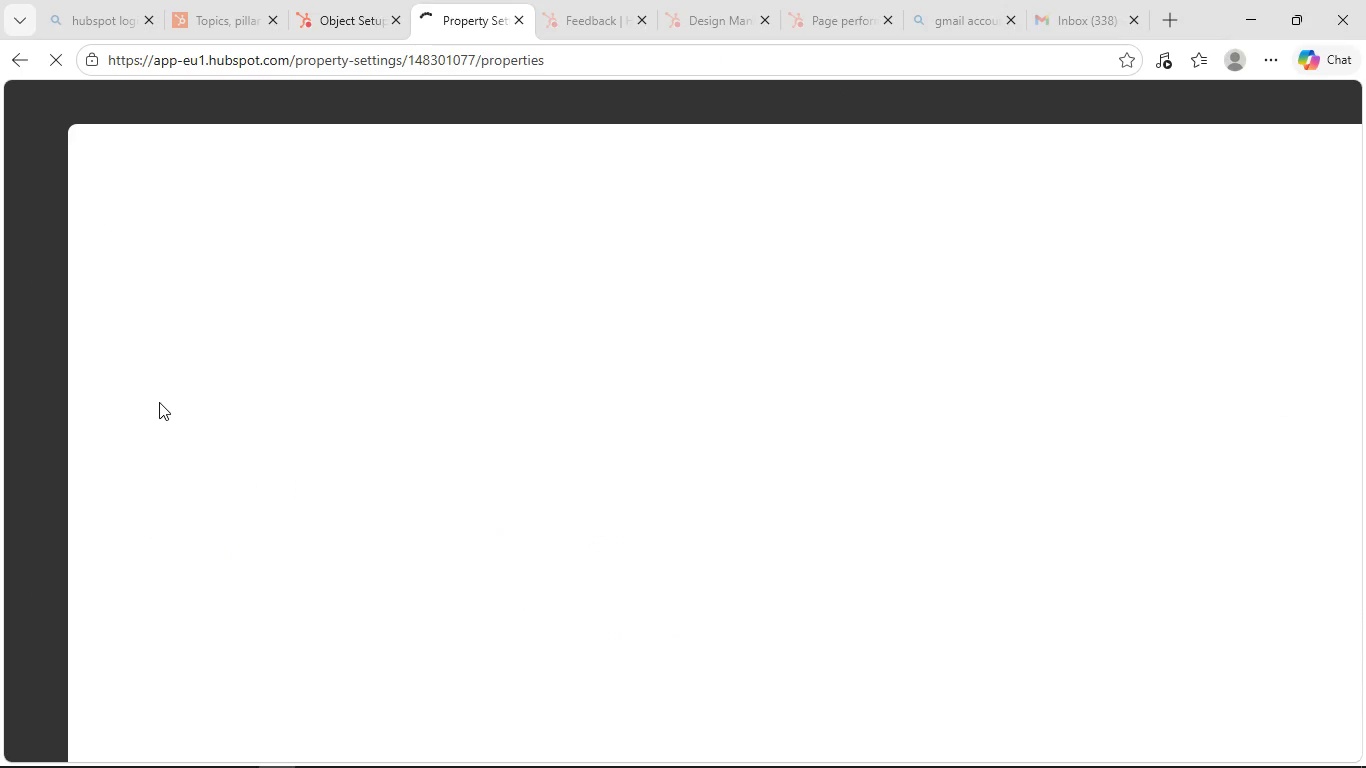 
left_click([664, 449])
 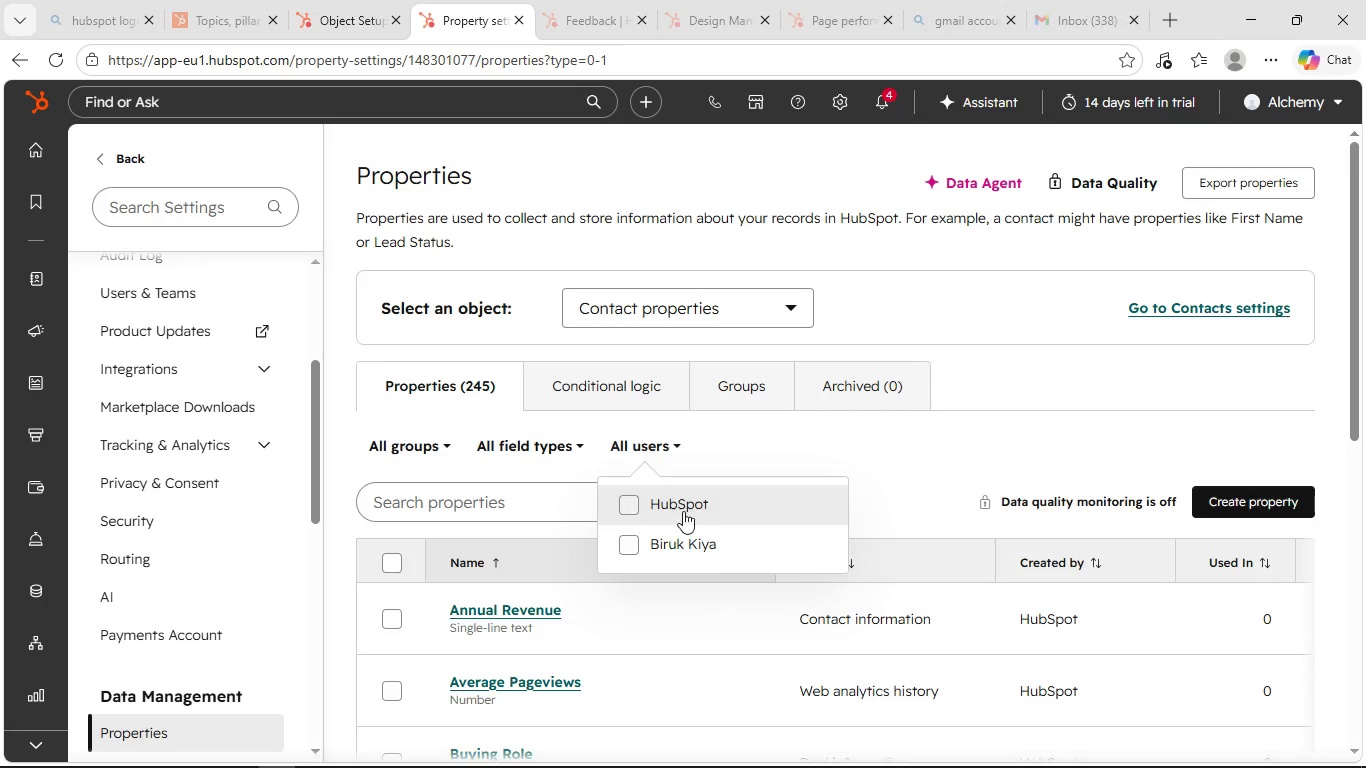 
left_click([684, 541])
 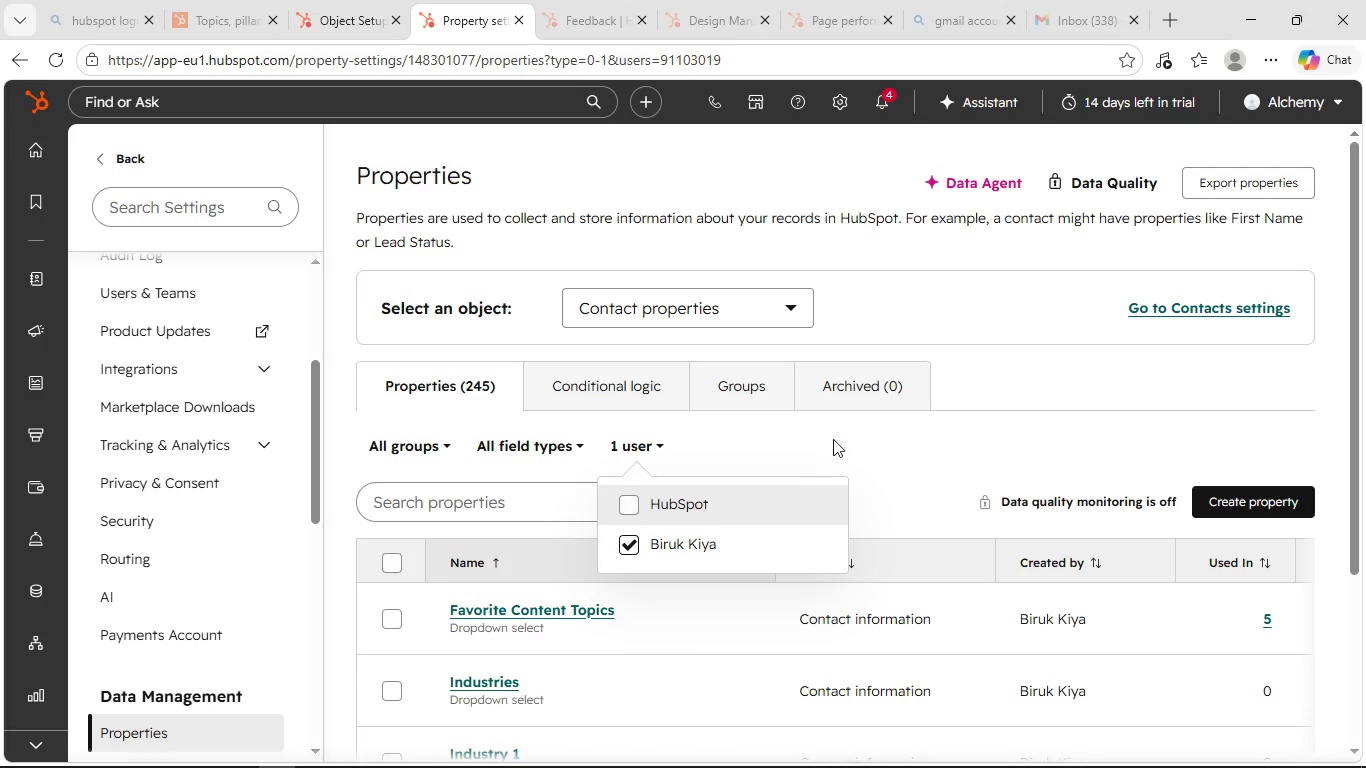 
left_click([844, 431])
 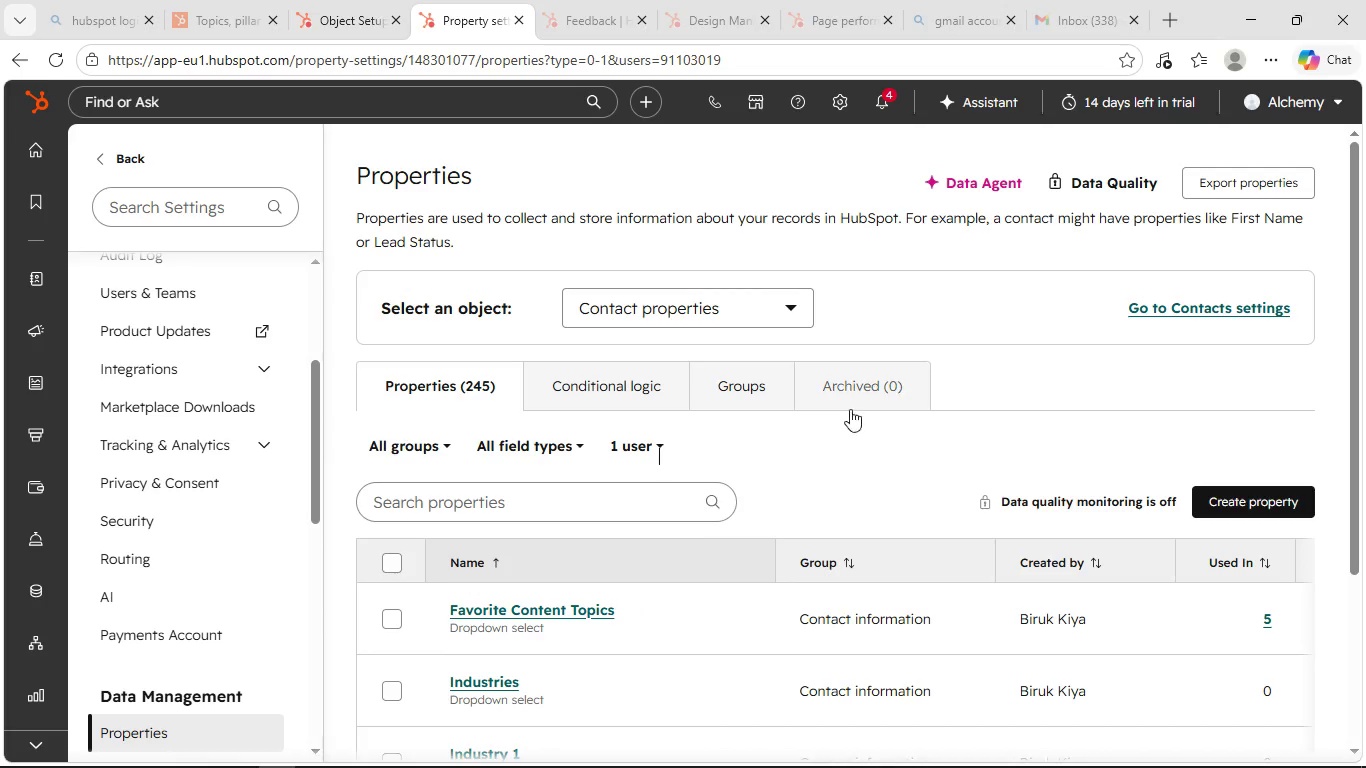 
scroll: coordinate [156, 717], scroll_direction: down, amount: 7.0
 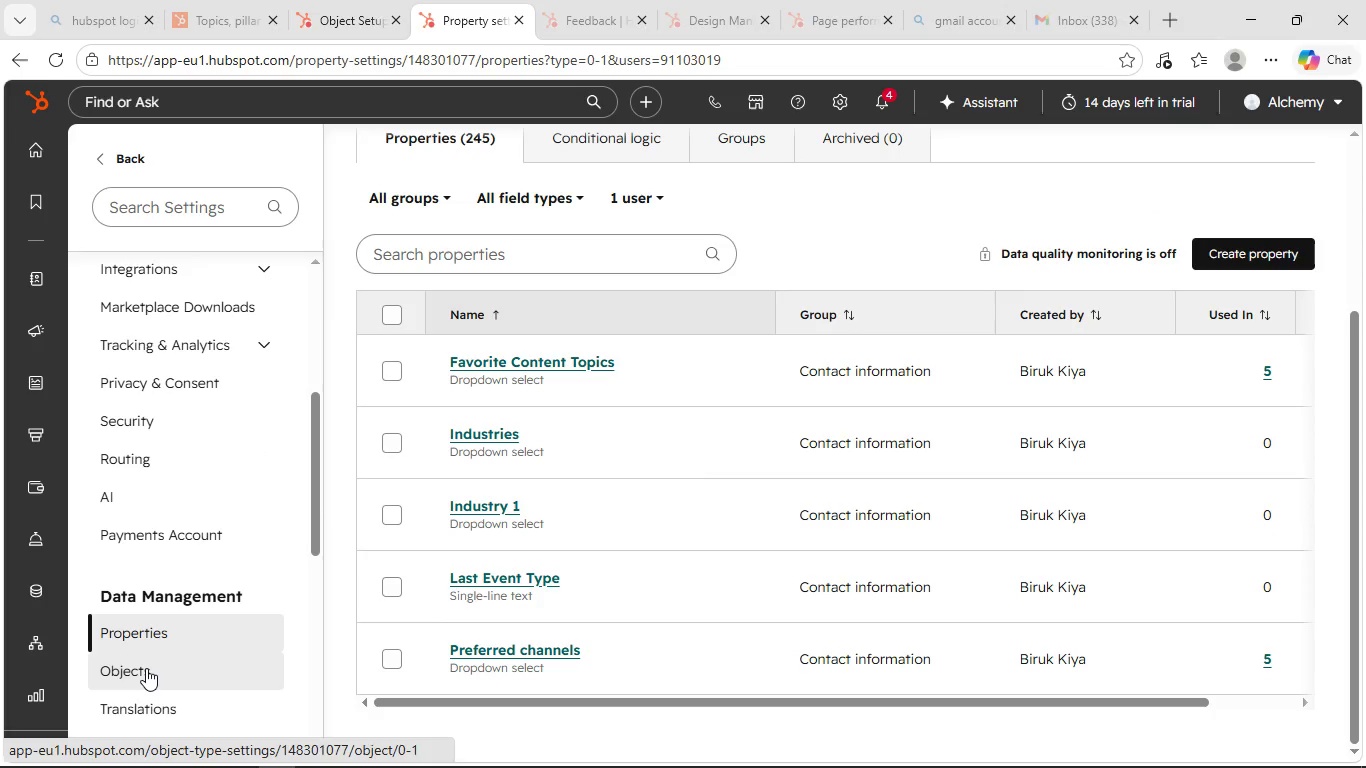 
double_click([146, 668])
 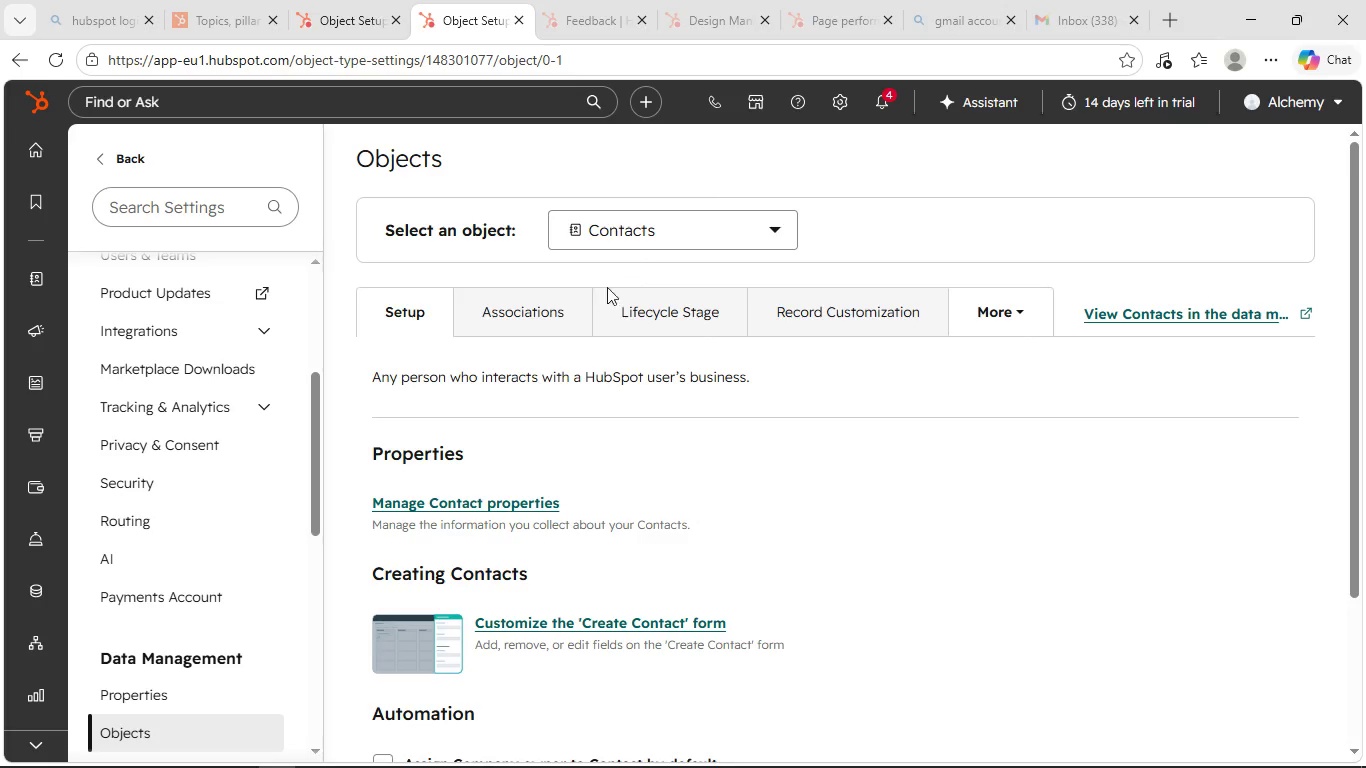 
wait(5.59)
 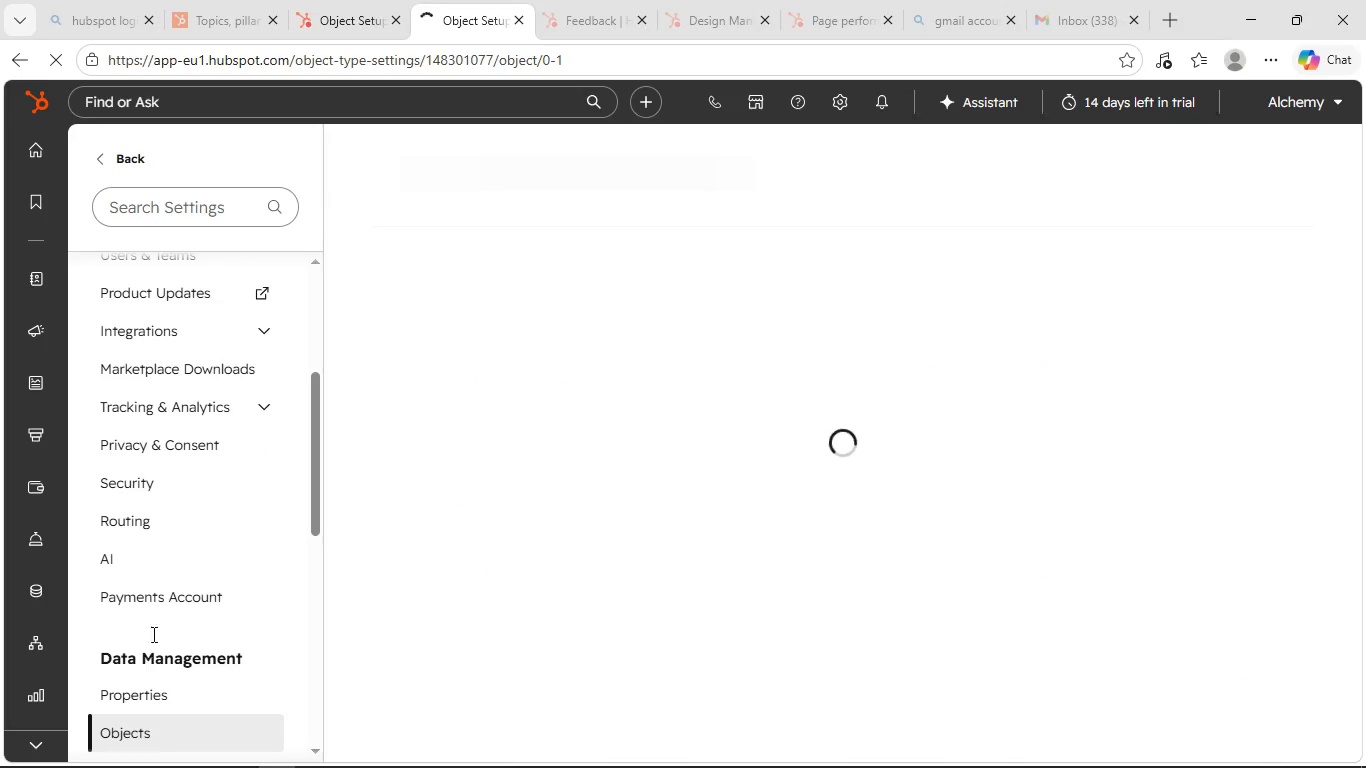 
double_click([513, 505])
 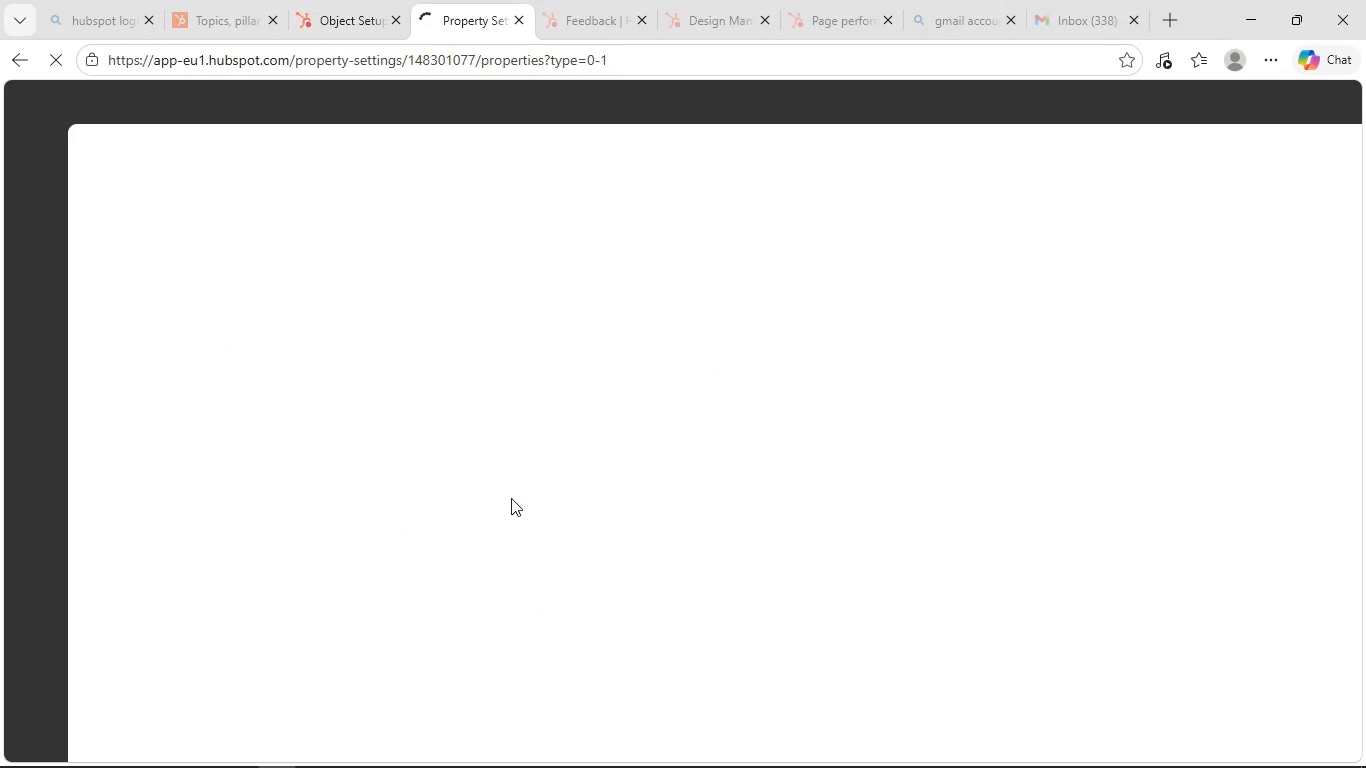 
mouse_move([454, 454])
 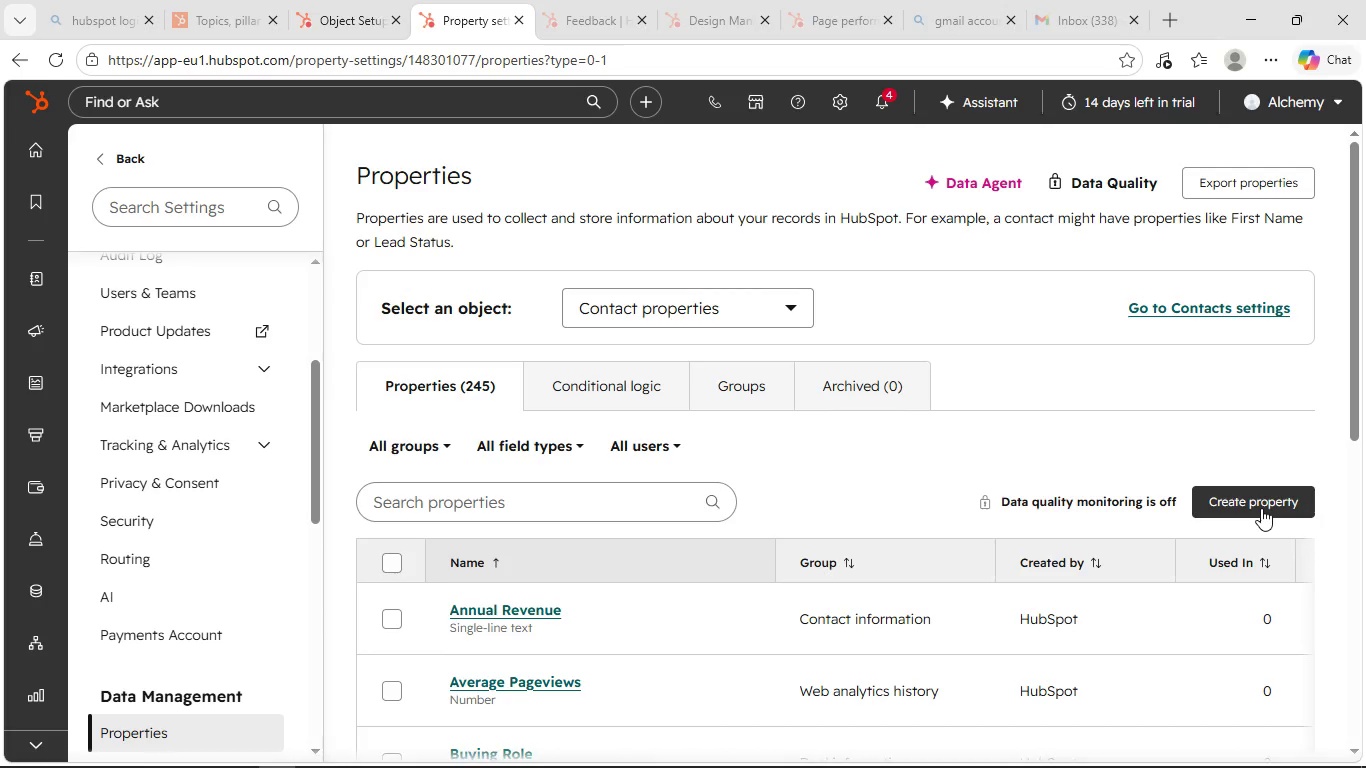 
left_click([1261, 508])
 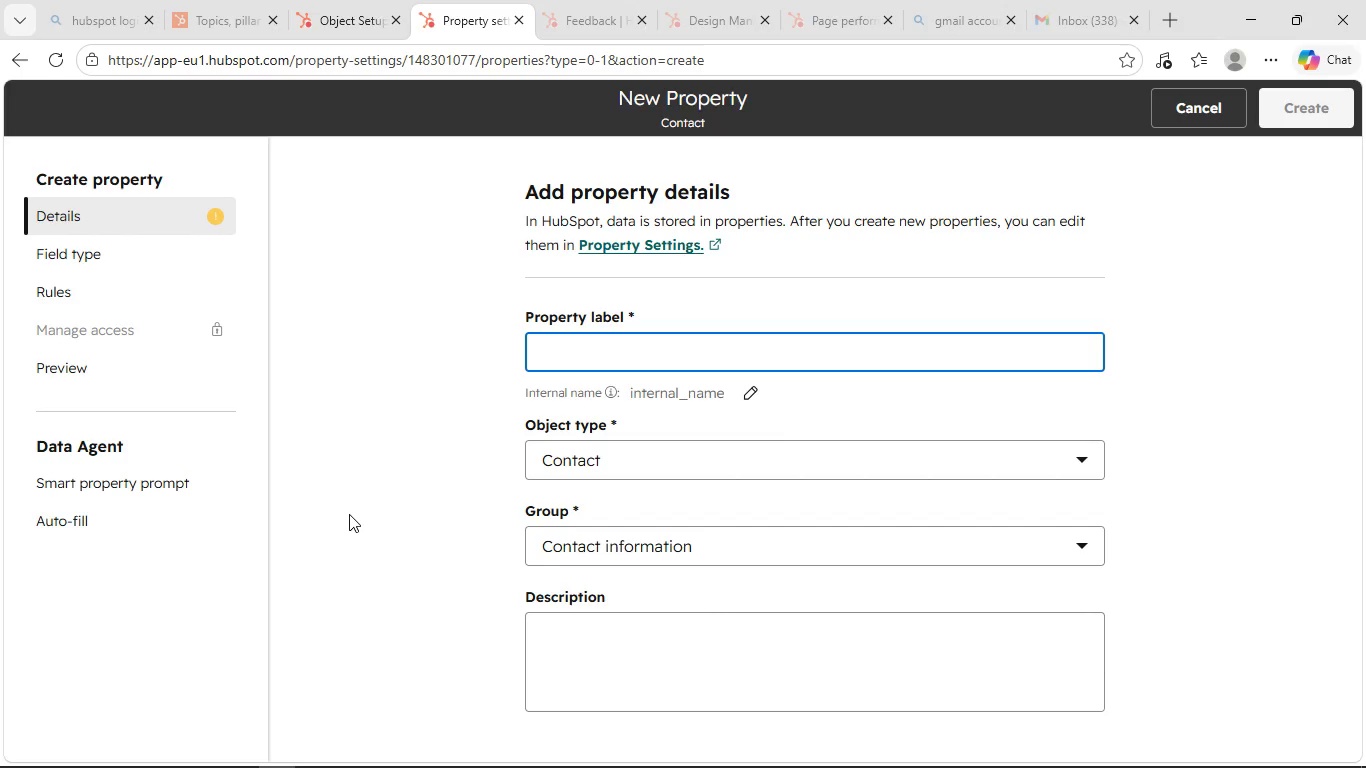 
wait(19.56)
 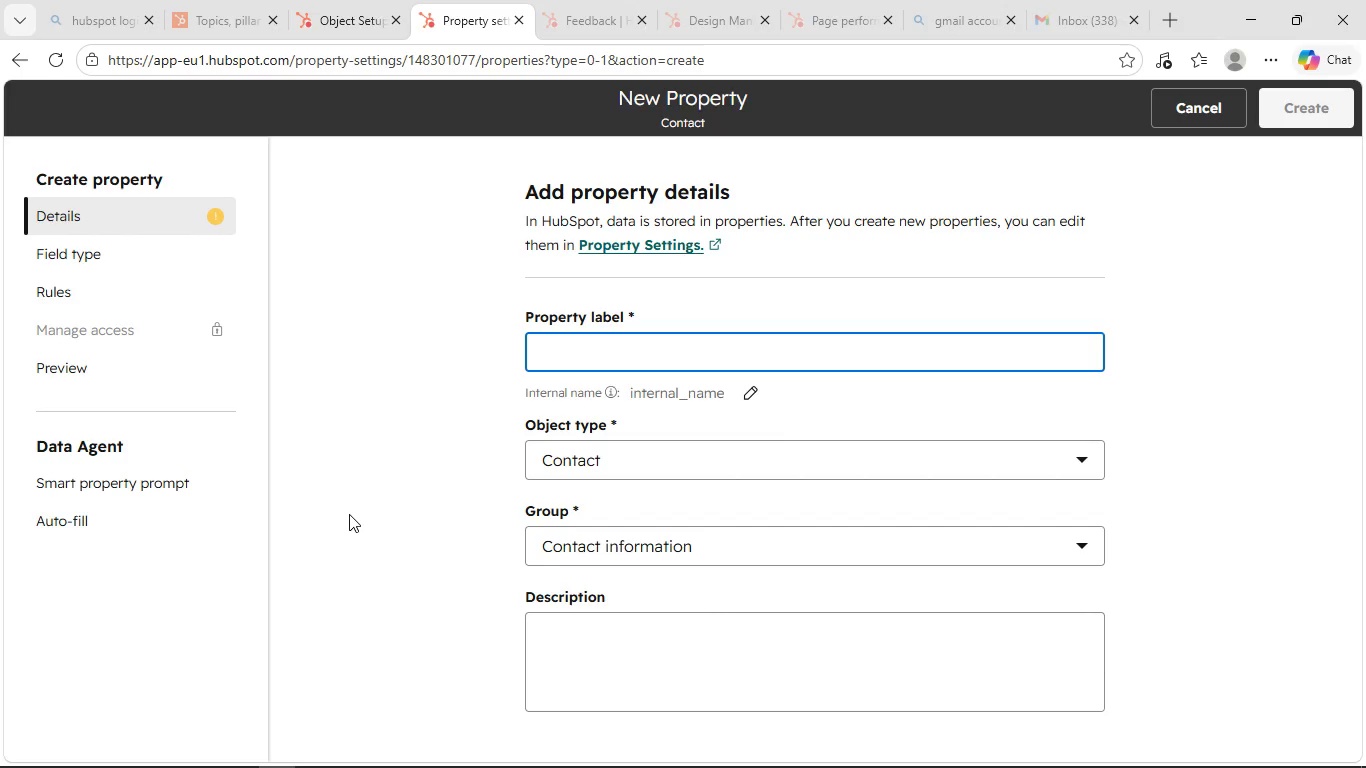 
mouse_move([155, 748])
 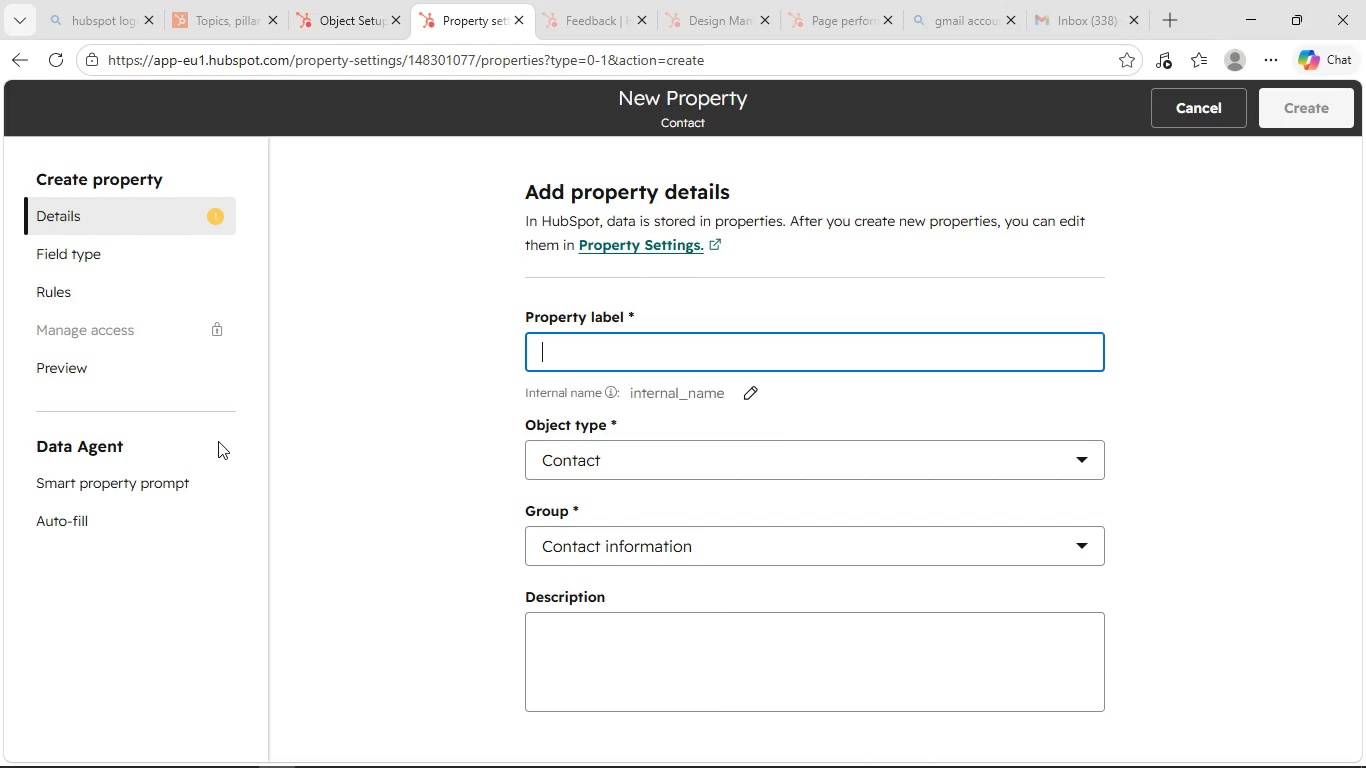 
wait(8.58)
 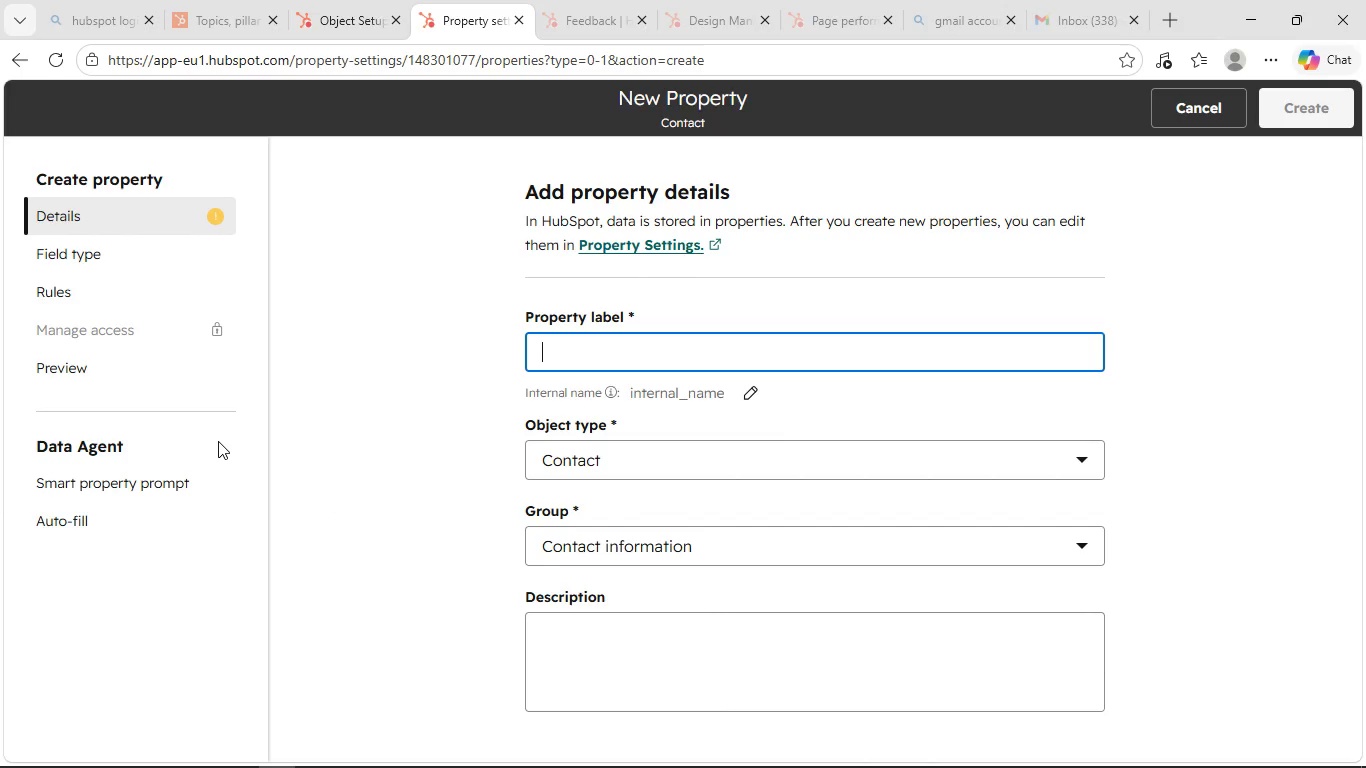 
left_click([631, 407])
 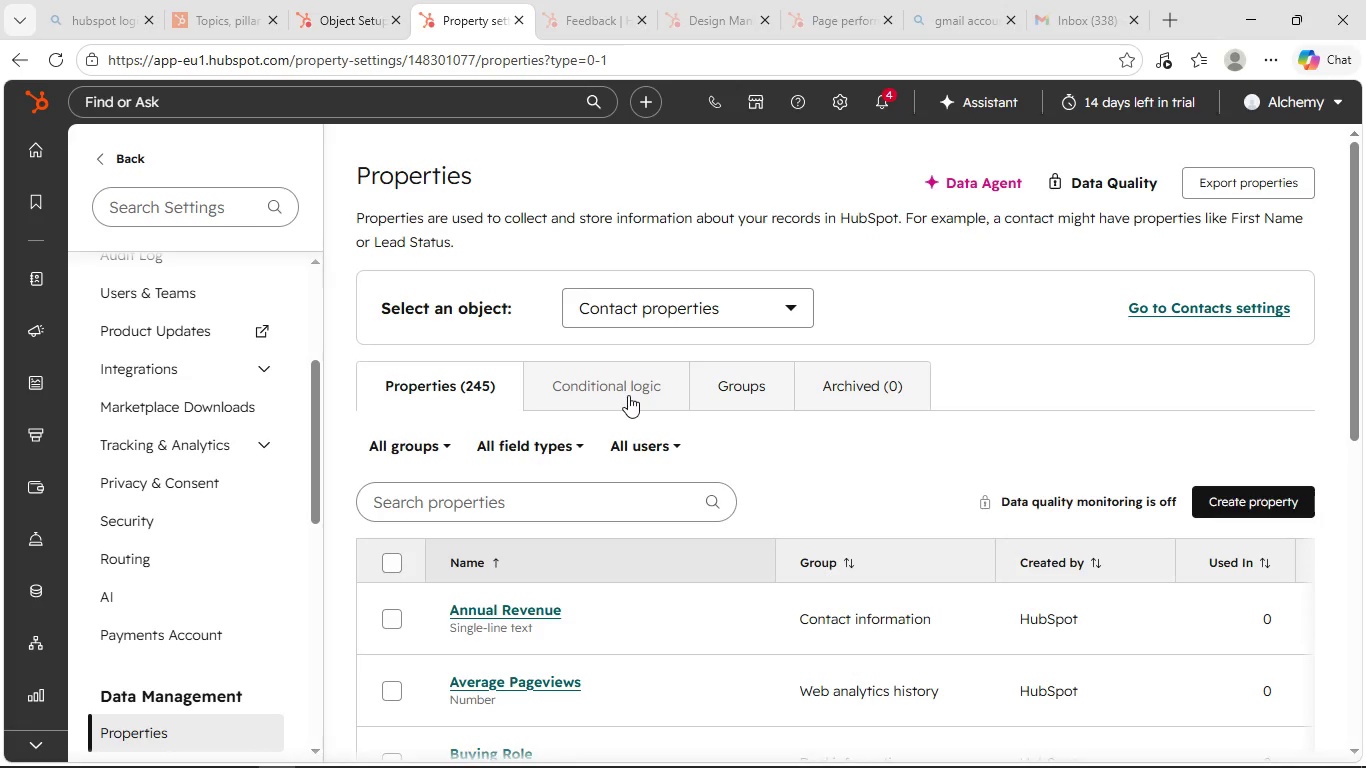 
scroll: coordinate [1020, 286], scroll_direction: up, amount: 5.0
 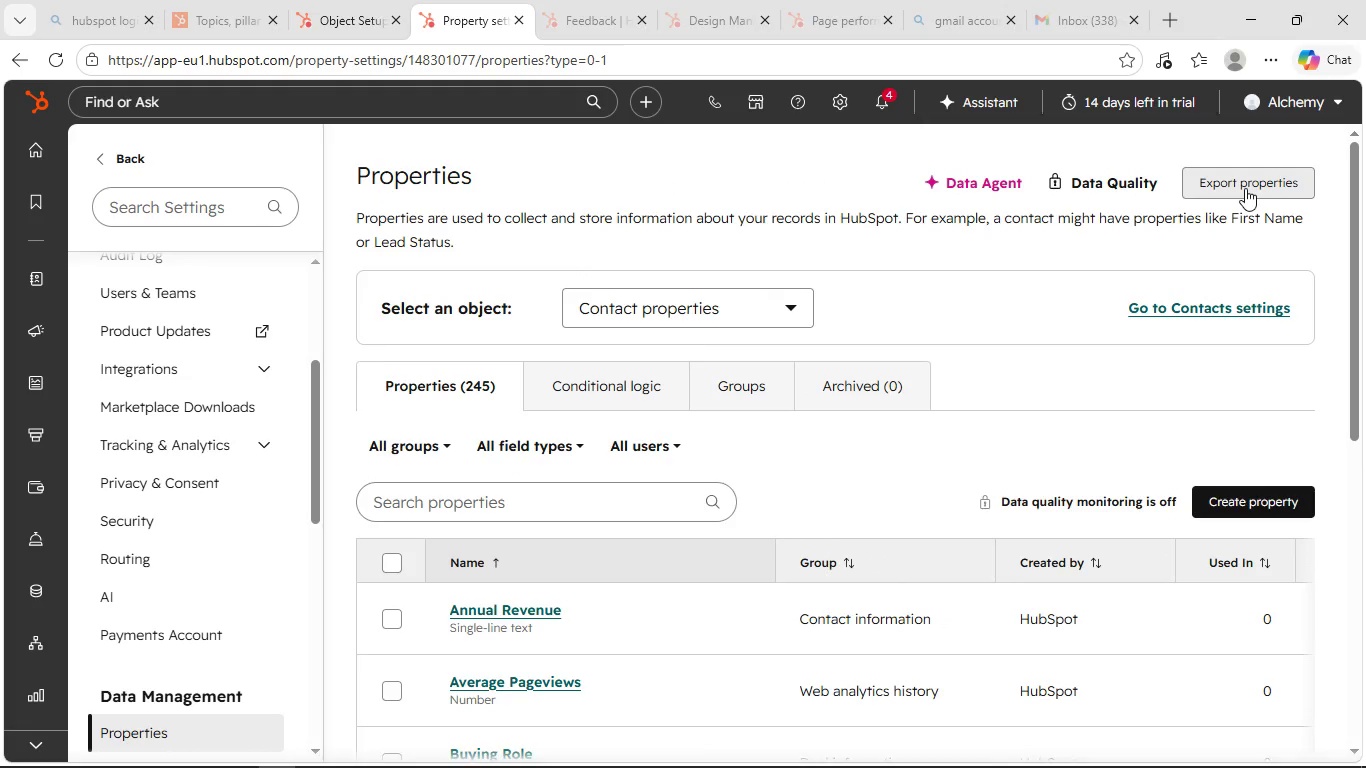 
left_click([1245, 188])
 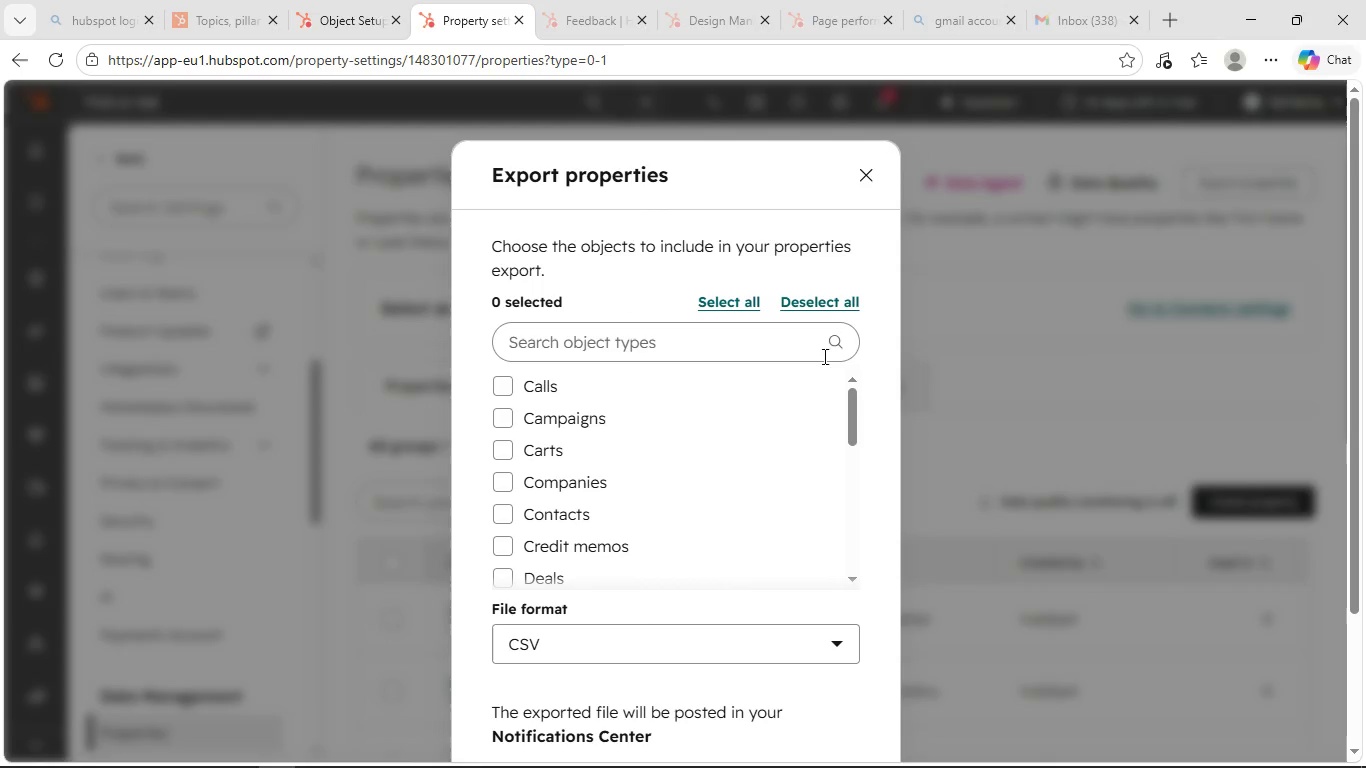 
scroll: coordinate [697, 463], scroll_direction: none, amount: 0.0
 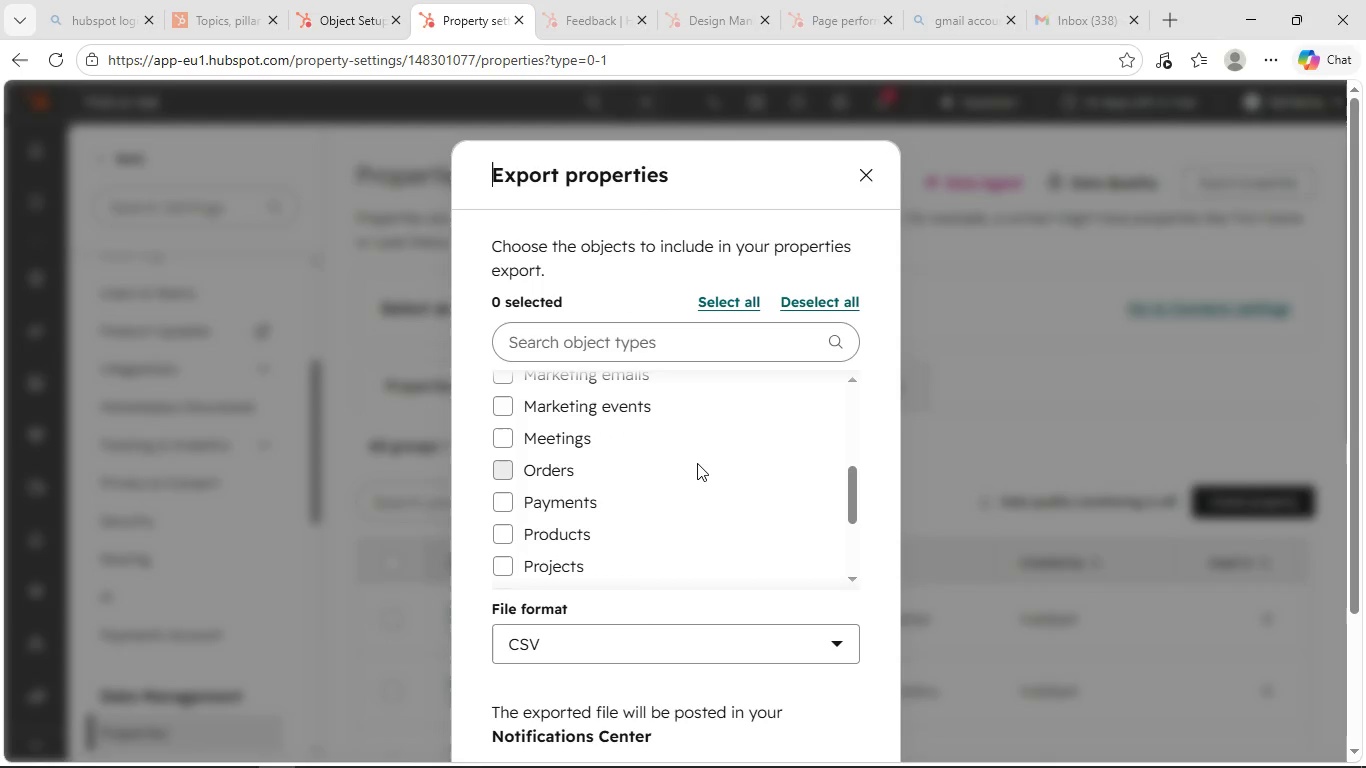 
scroll: coordinate [697, 463], scroll_direction: down, amount: 3.0
 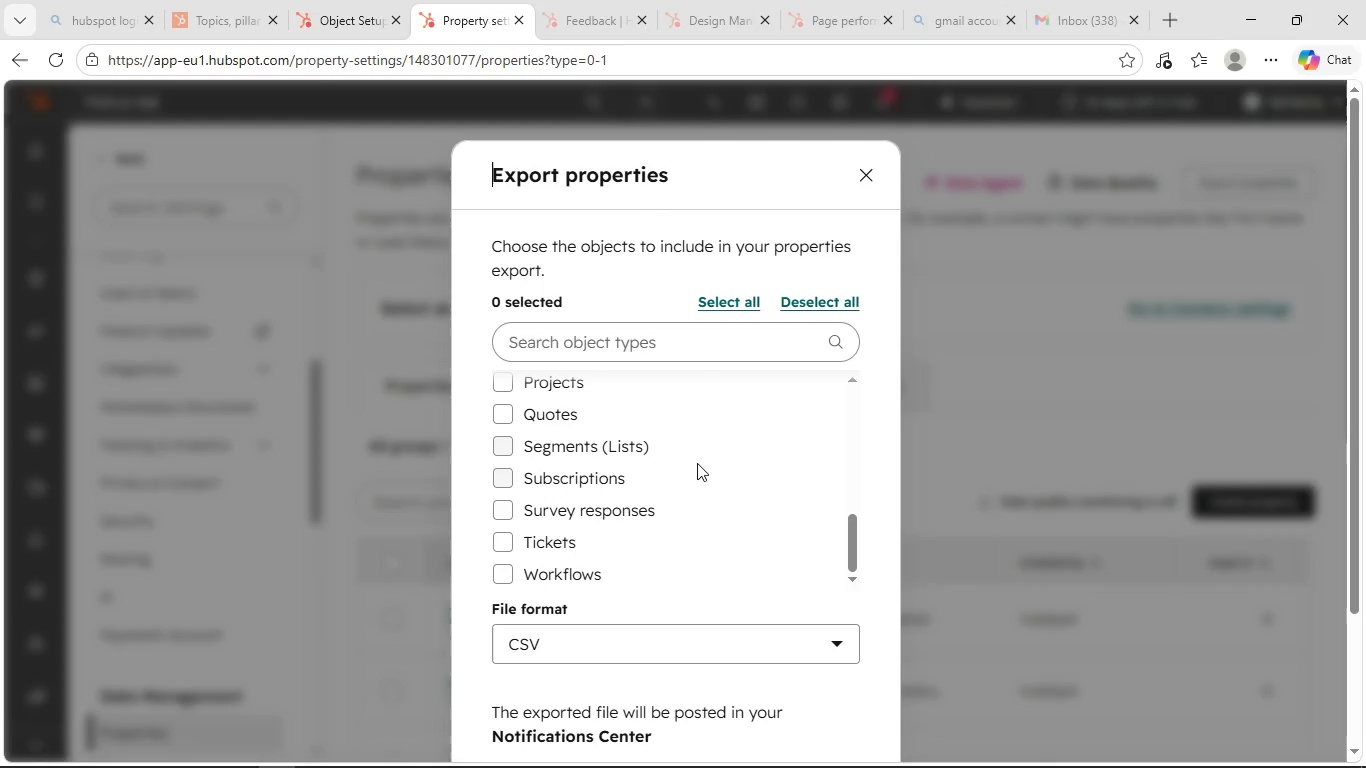 
scroll: coordinate [697, 459], scroll_direction: up, amount: 7.0
 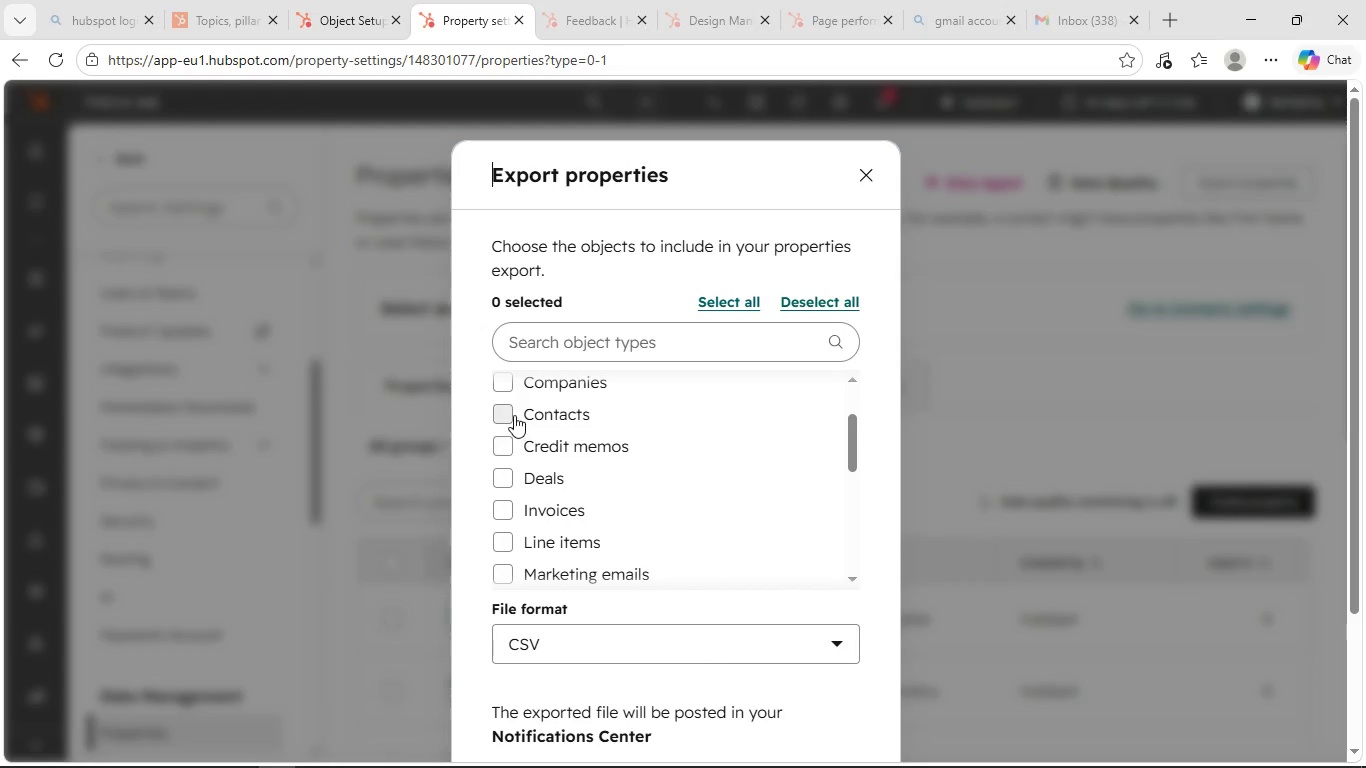 
left_click([514, 415])
 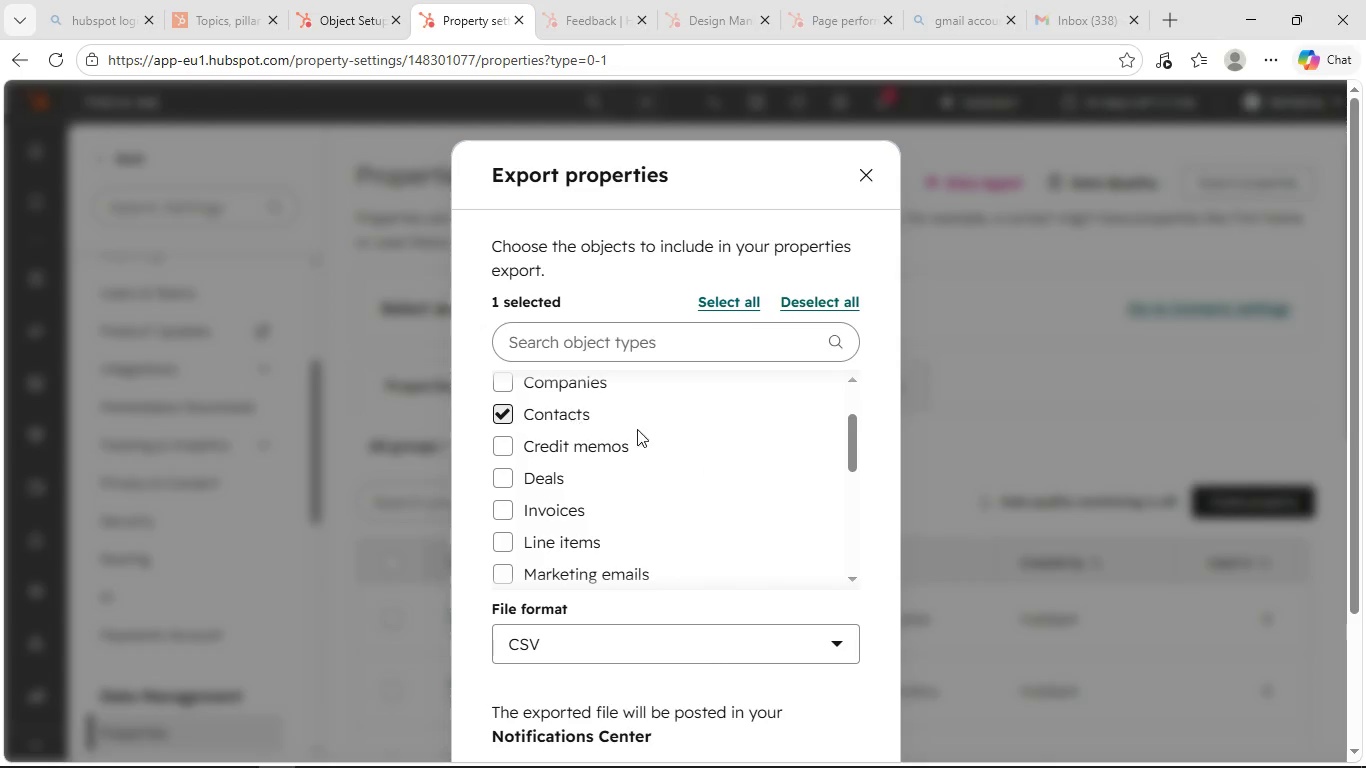 
scroll: coordinate [646, 431], scroll_direction: up, amount: 2.0
 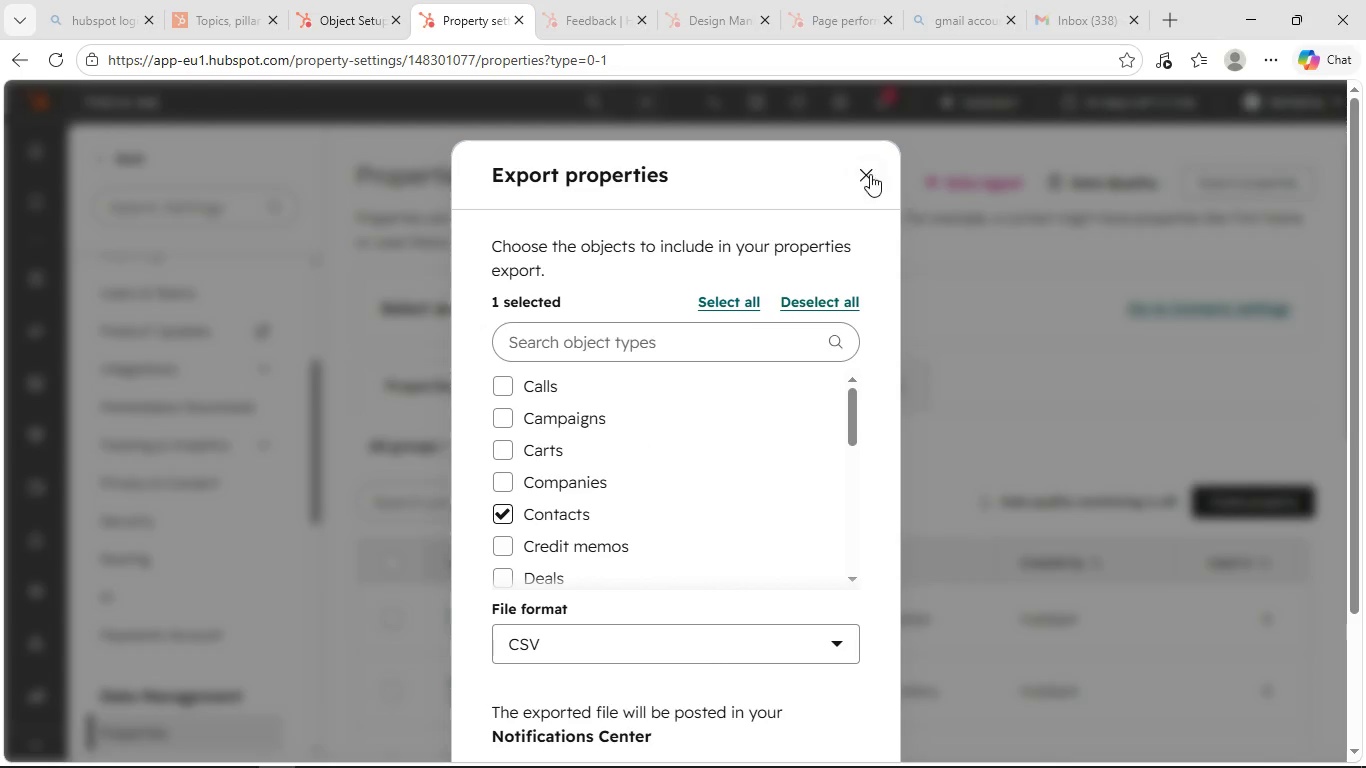 
left_click([869, 174])
 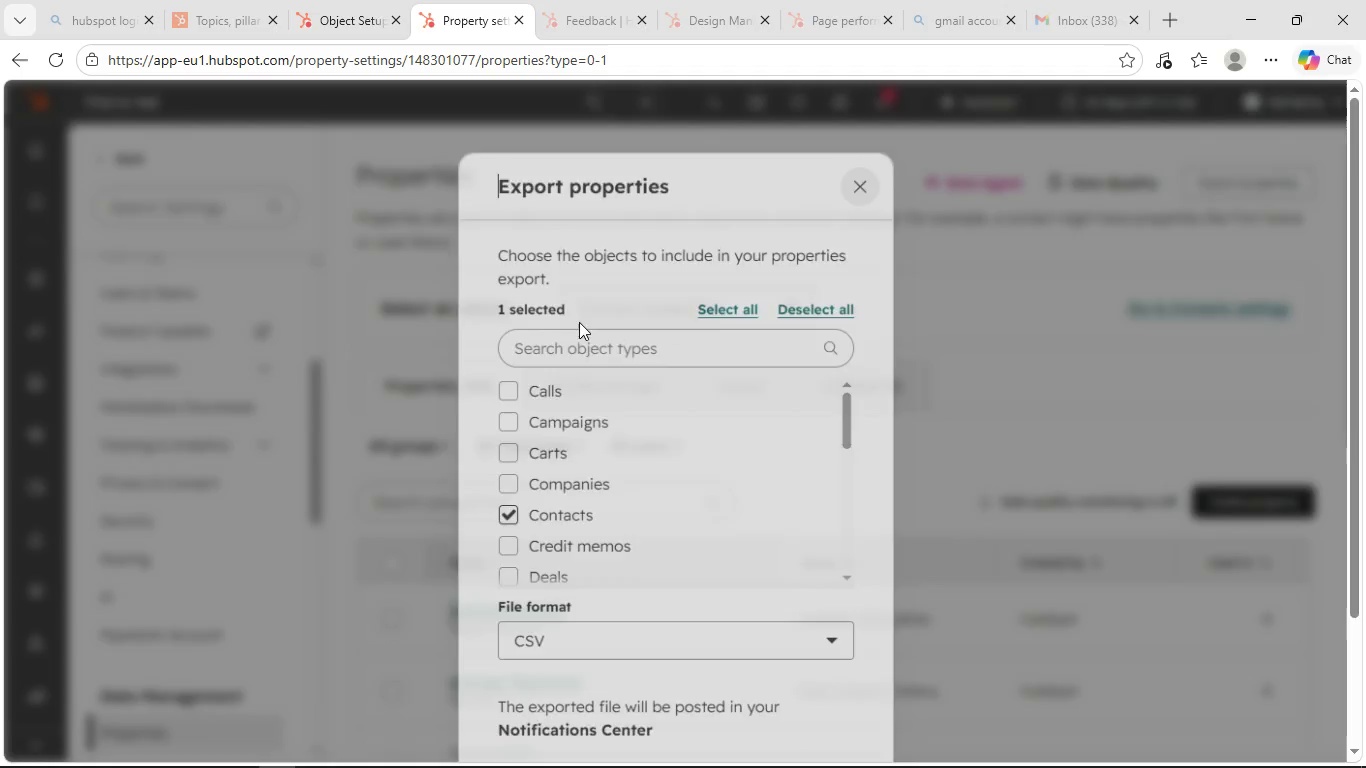 
mouse_move([590, 363])
 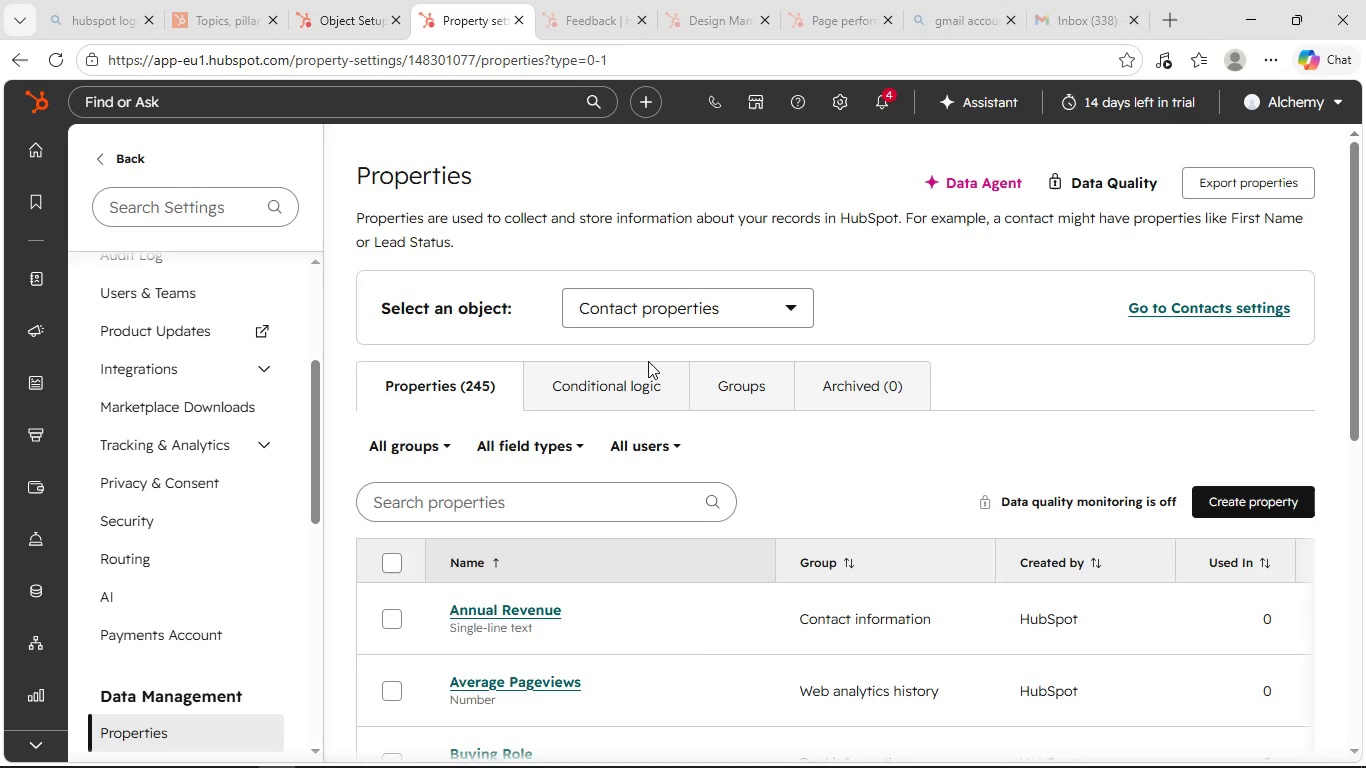 
scroll: coordinate [648, 360], scroll_direction: up, amount: 4.0
 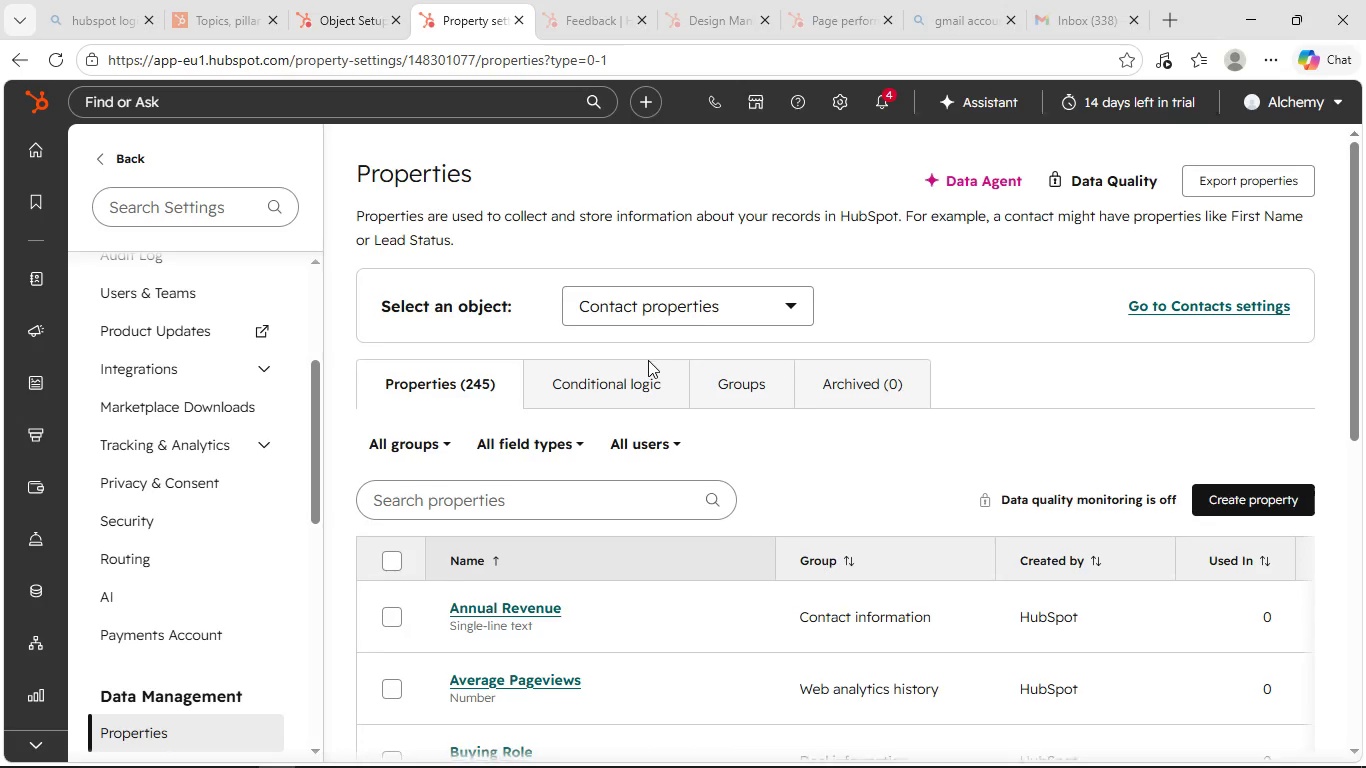 
scroll: coordinate [650, 349], scroll_direction: down, amount: 7.0
 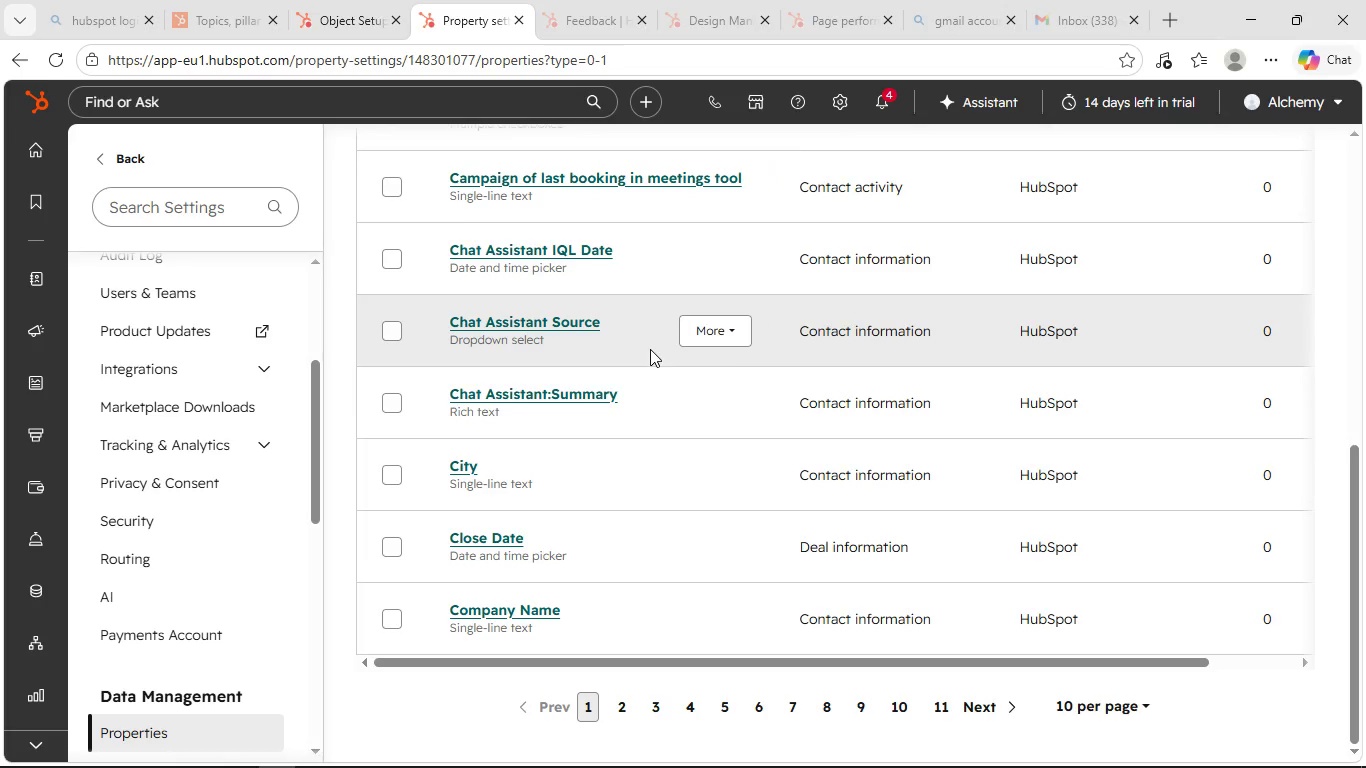 
scroll: coordinate [650, 349], scroll_direction: up, amount: 6.0
 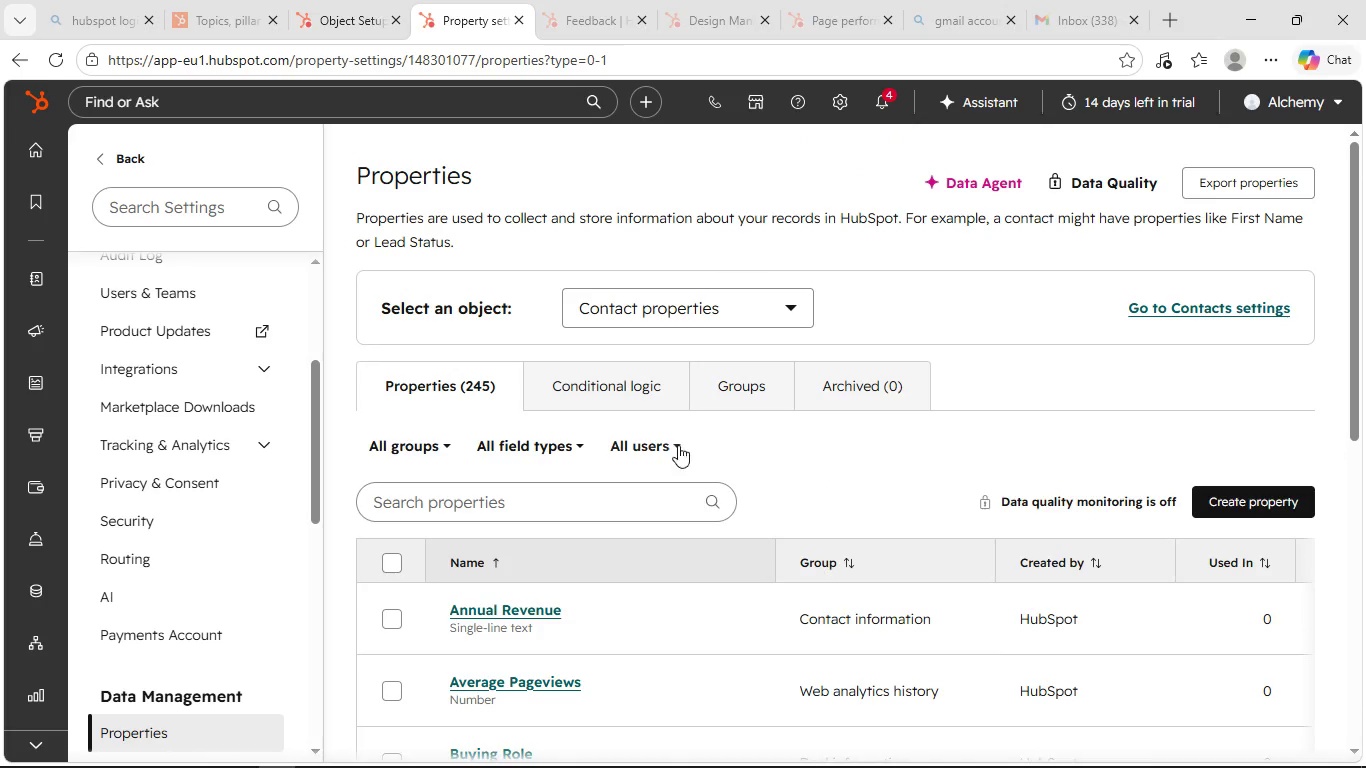 
left_click([681, 451])
 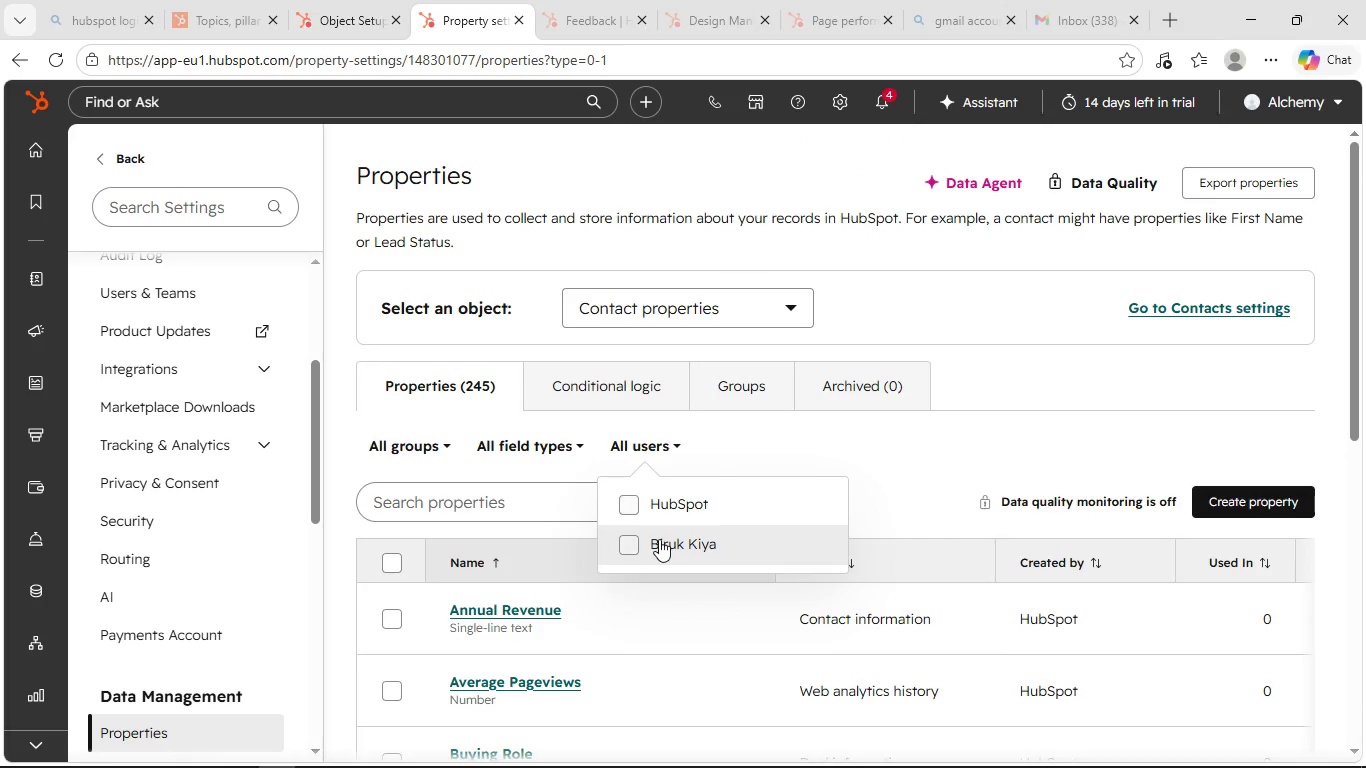 
left_click([658, 548])
 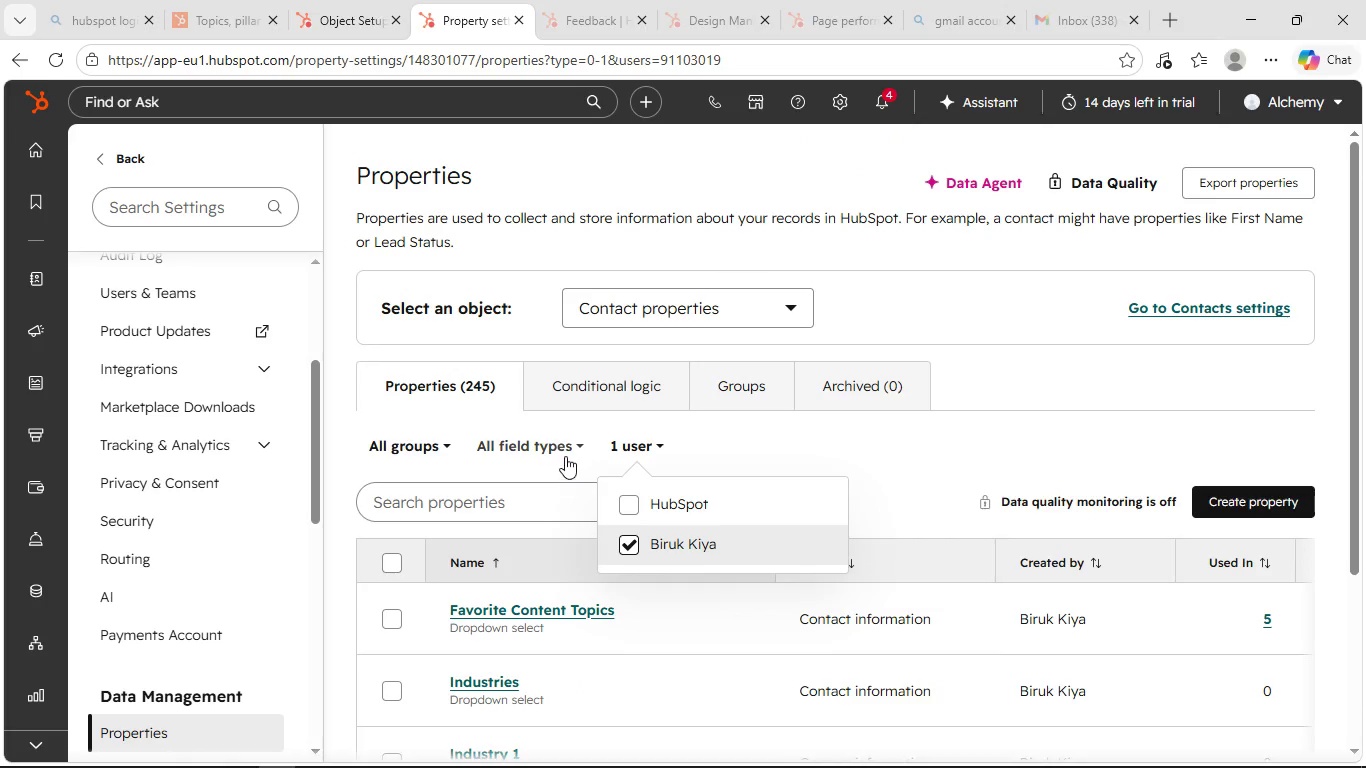 
left_click([573, 451])
 